 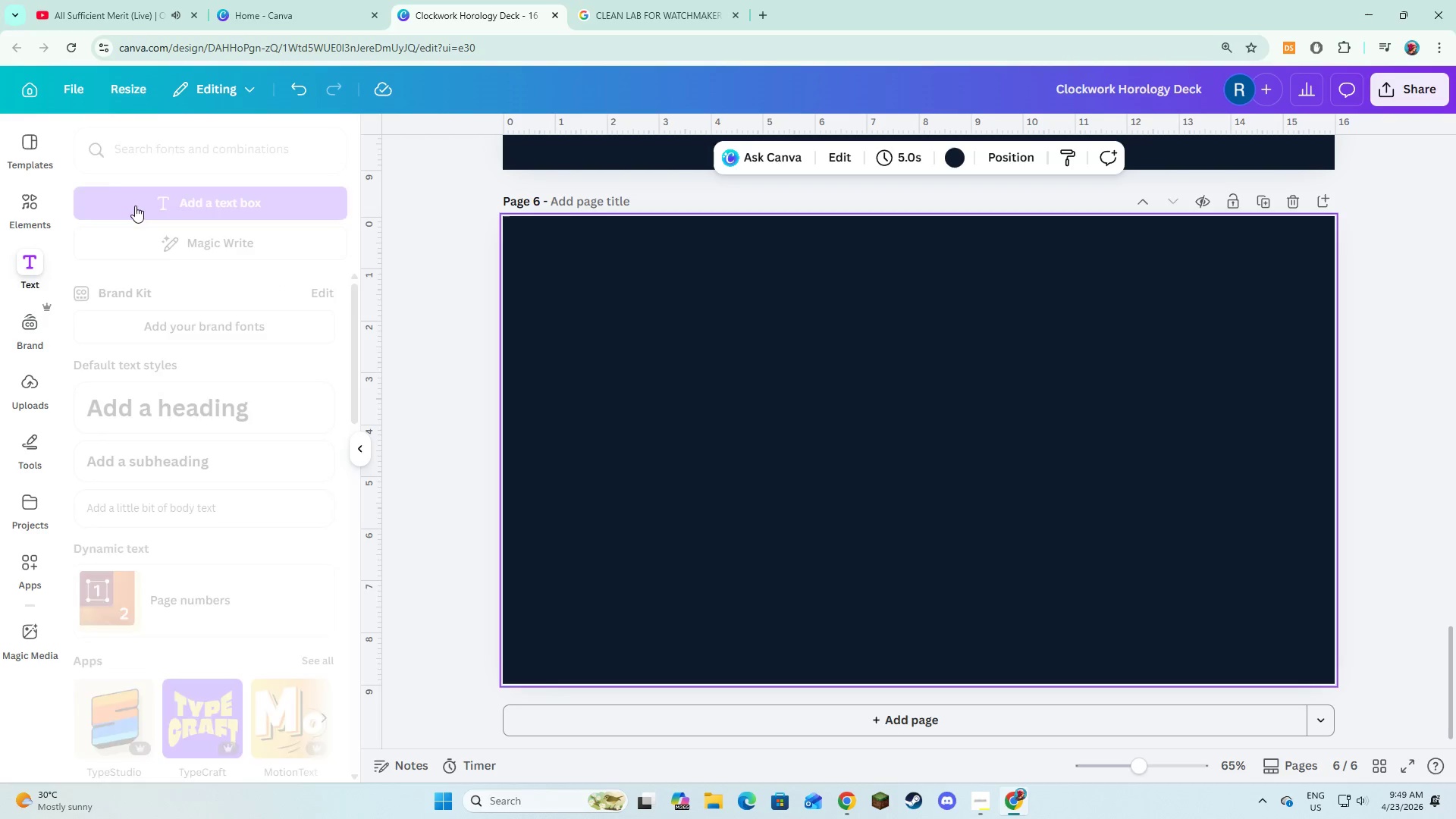 
left_click([144, 200])
 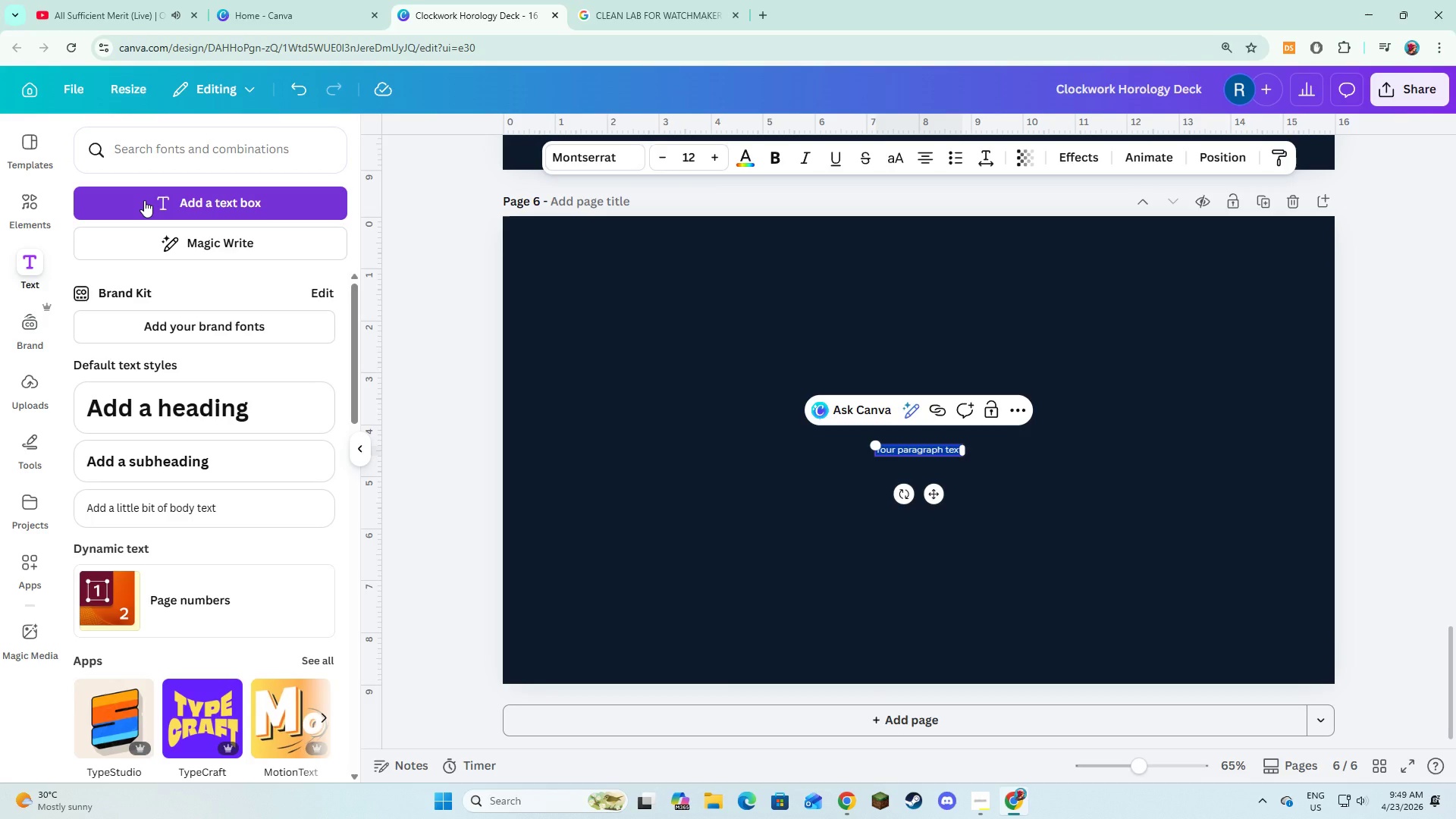 
type(FIVE RULES OF DUST CONTROL)
 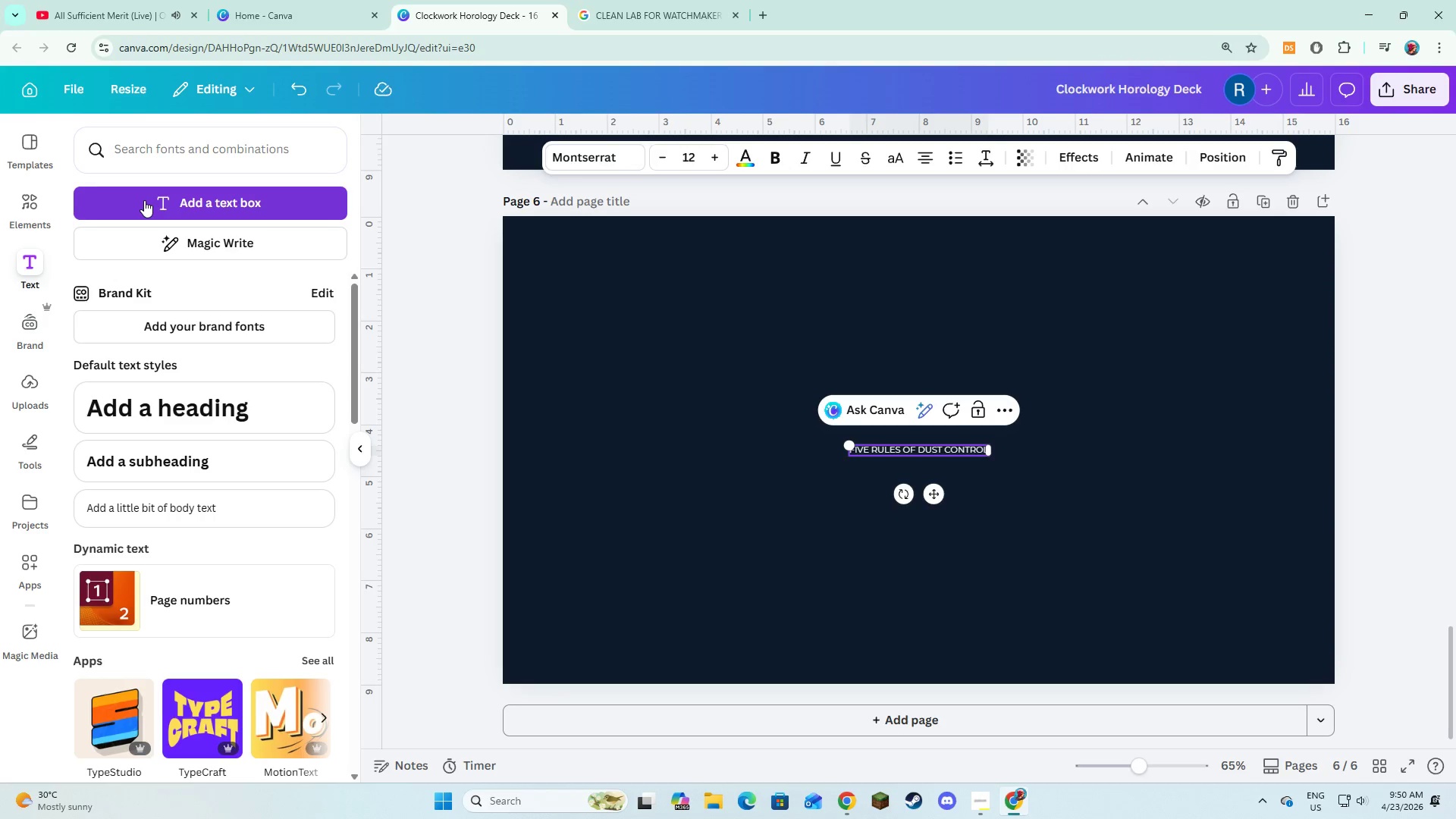 
key(Control+A)
 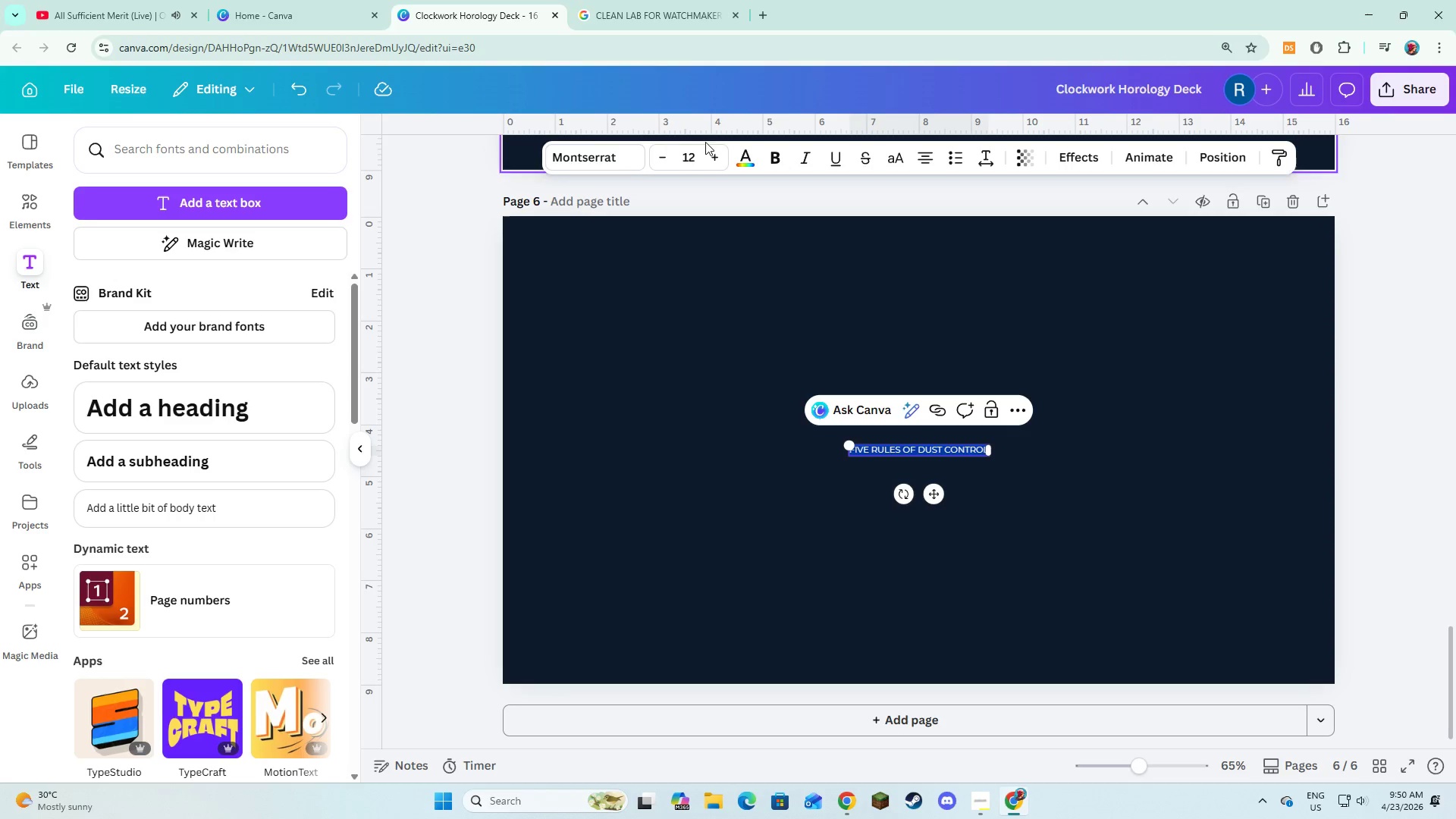 
double_click([717, 144])
 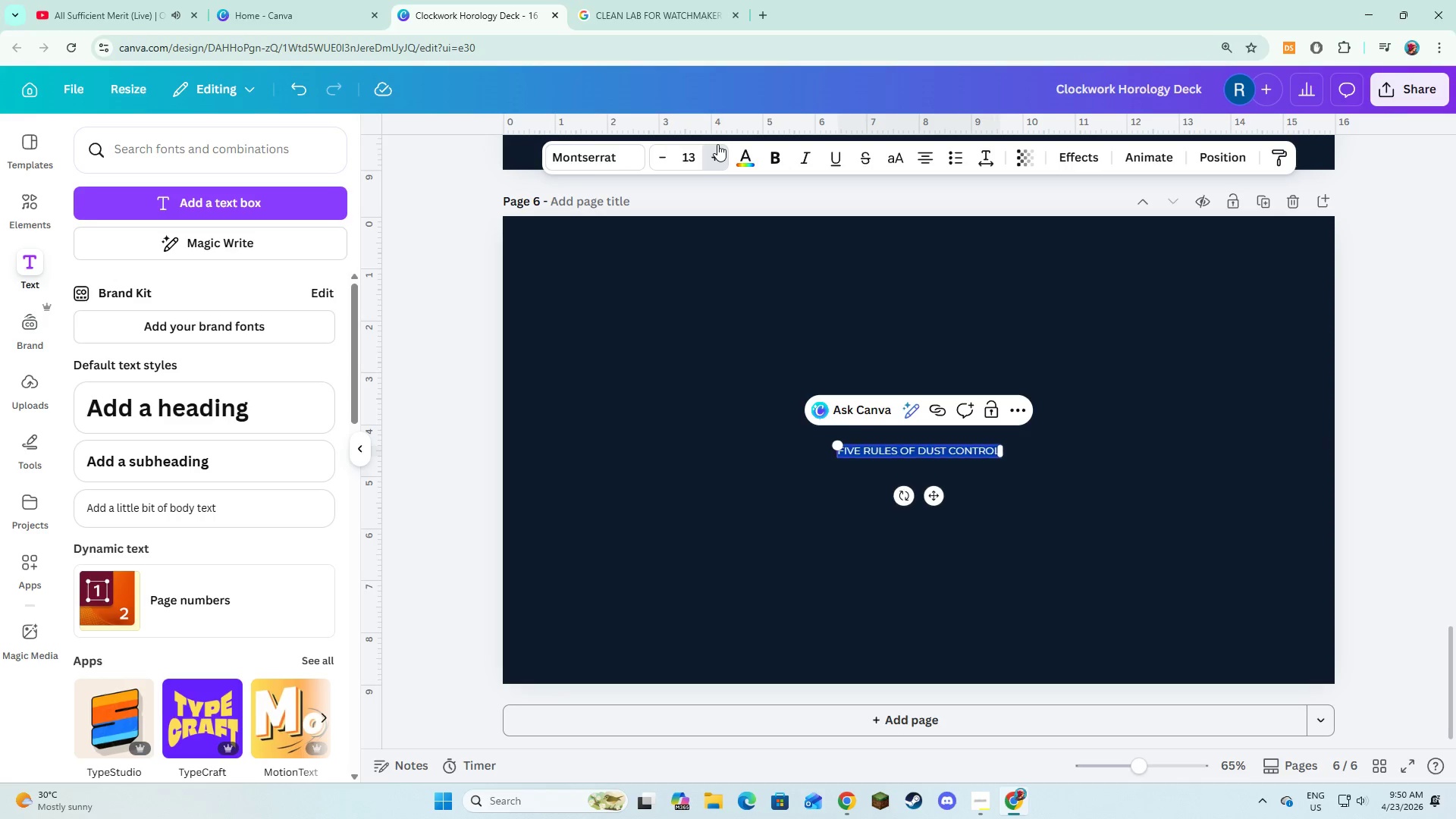 
triple_click([717, 144])
 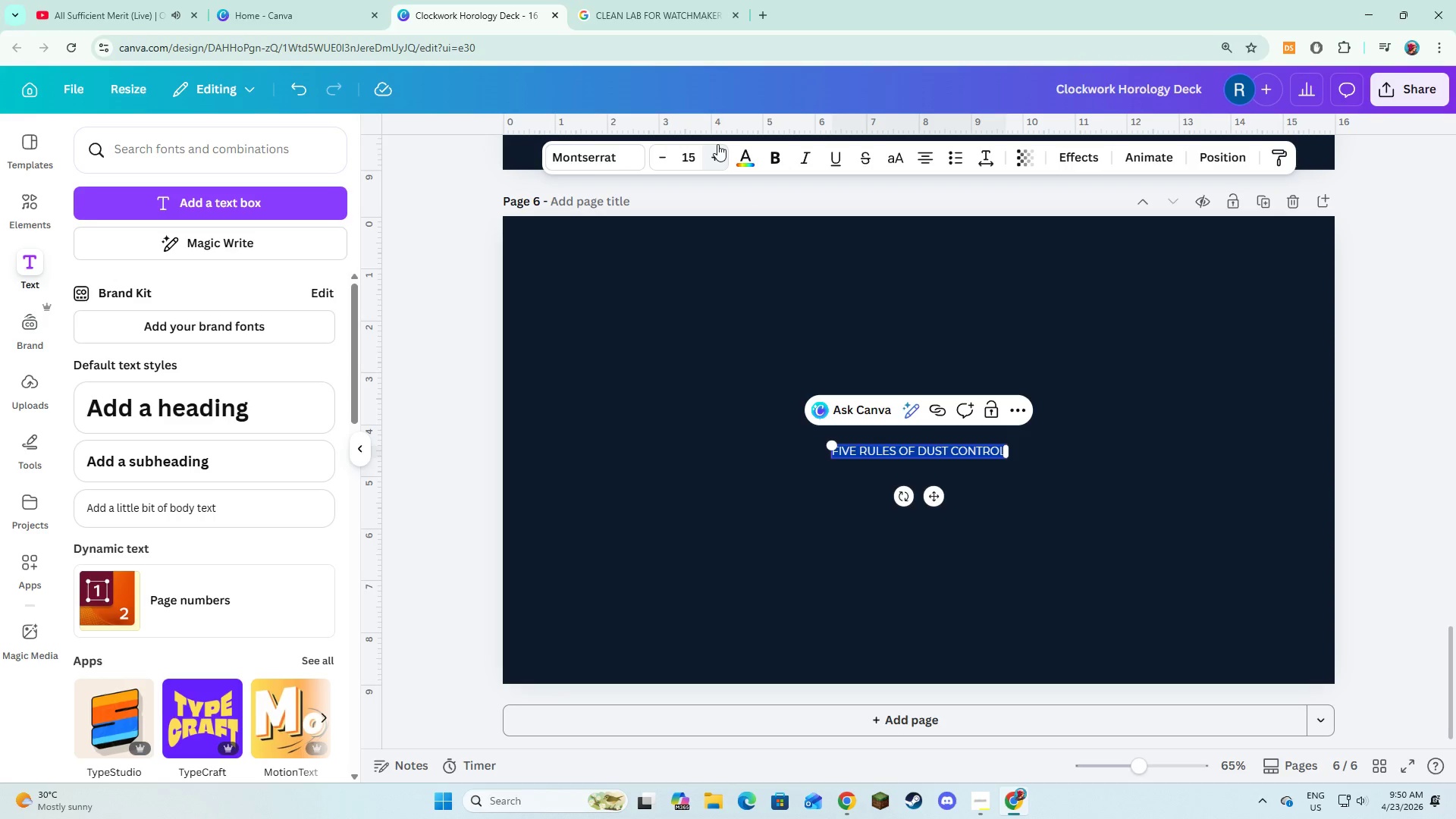 
triple_click([717, 144])
 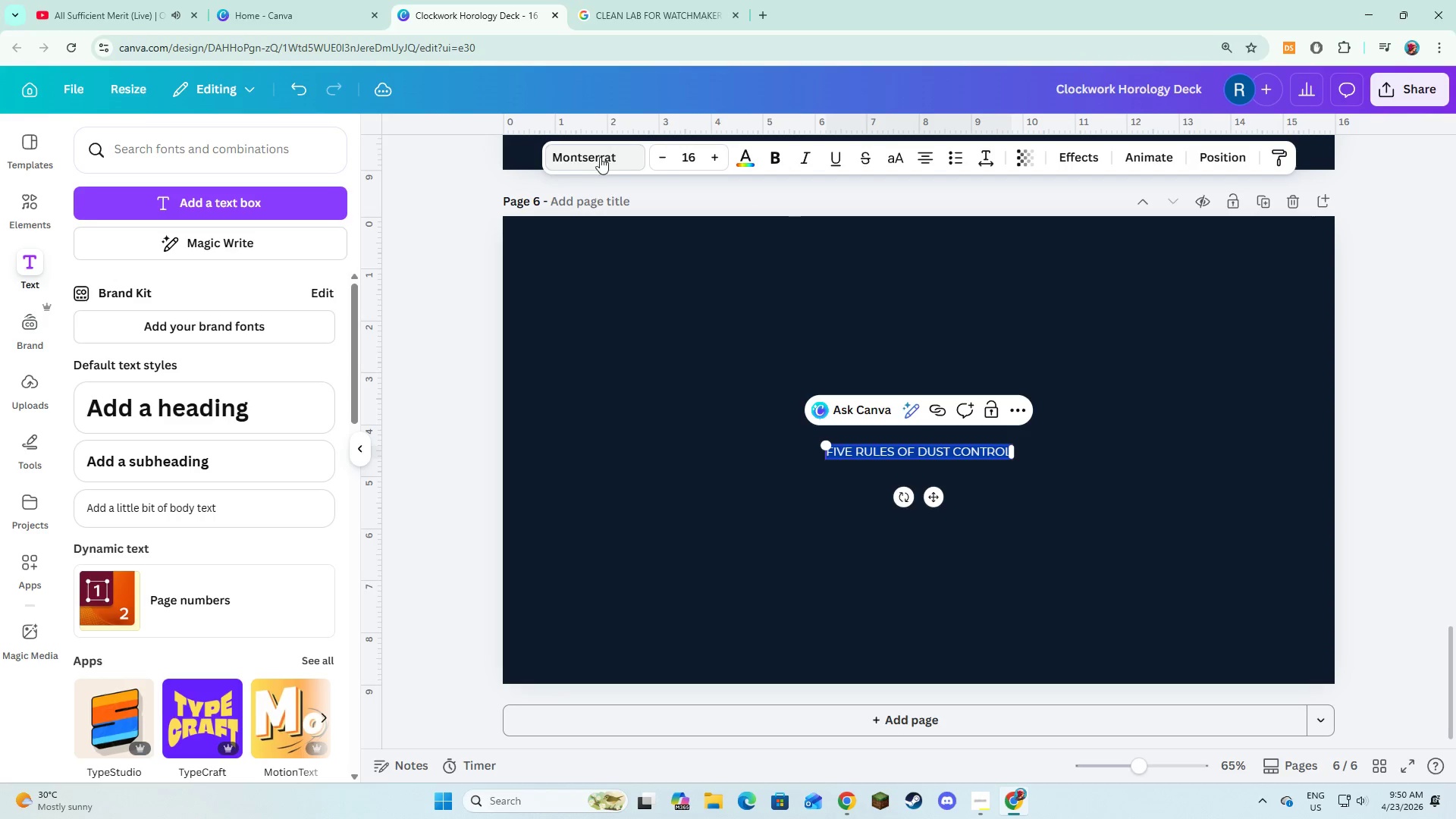 
left_click([600, 157])
 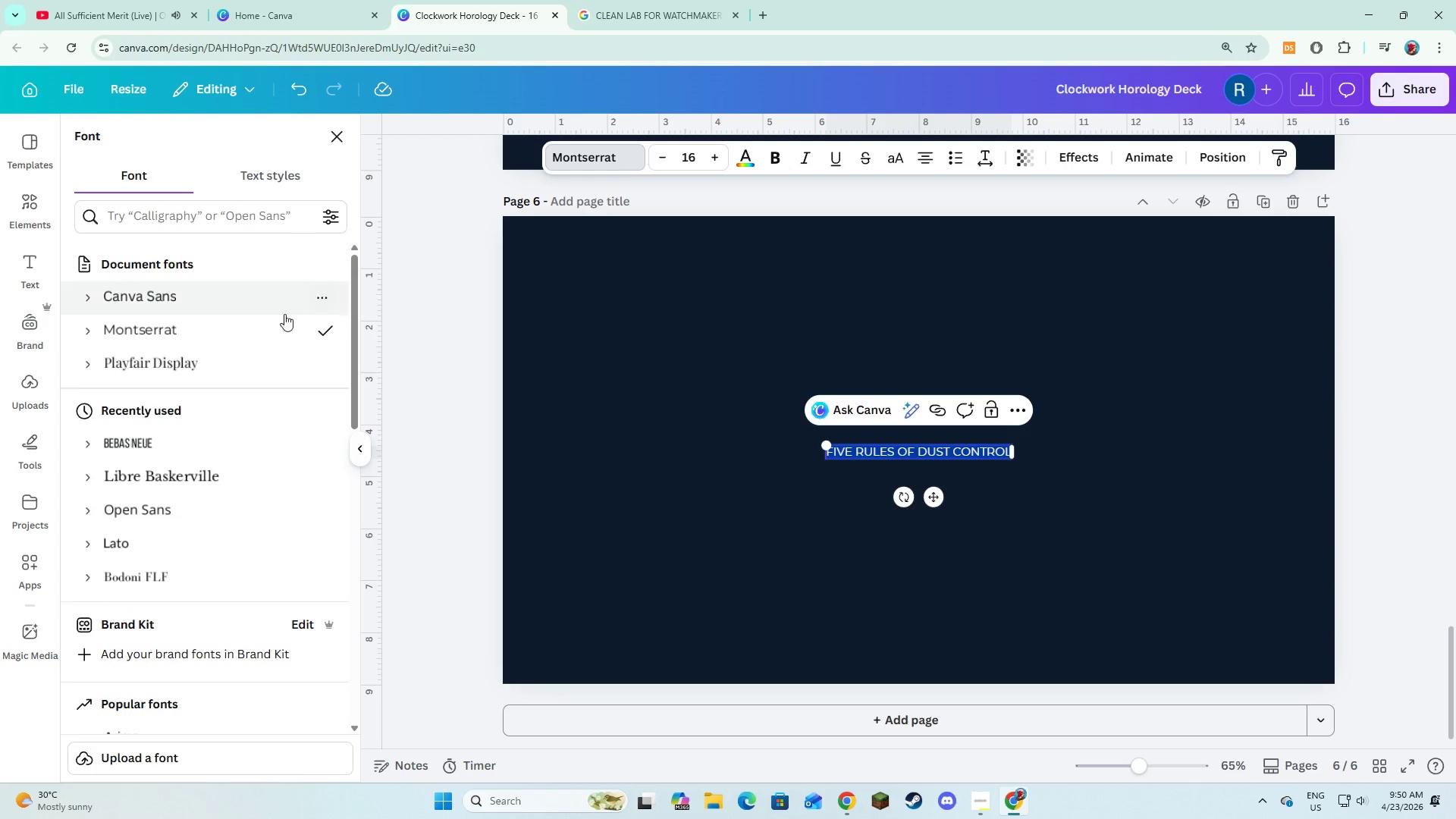 
left_click([225, 357])
 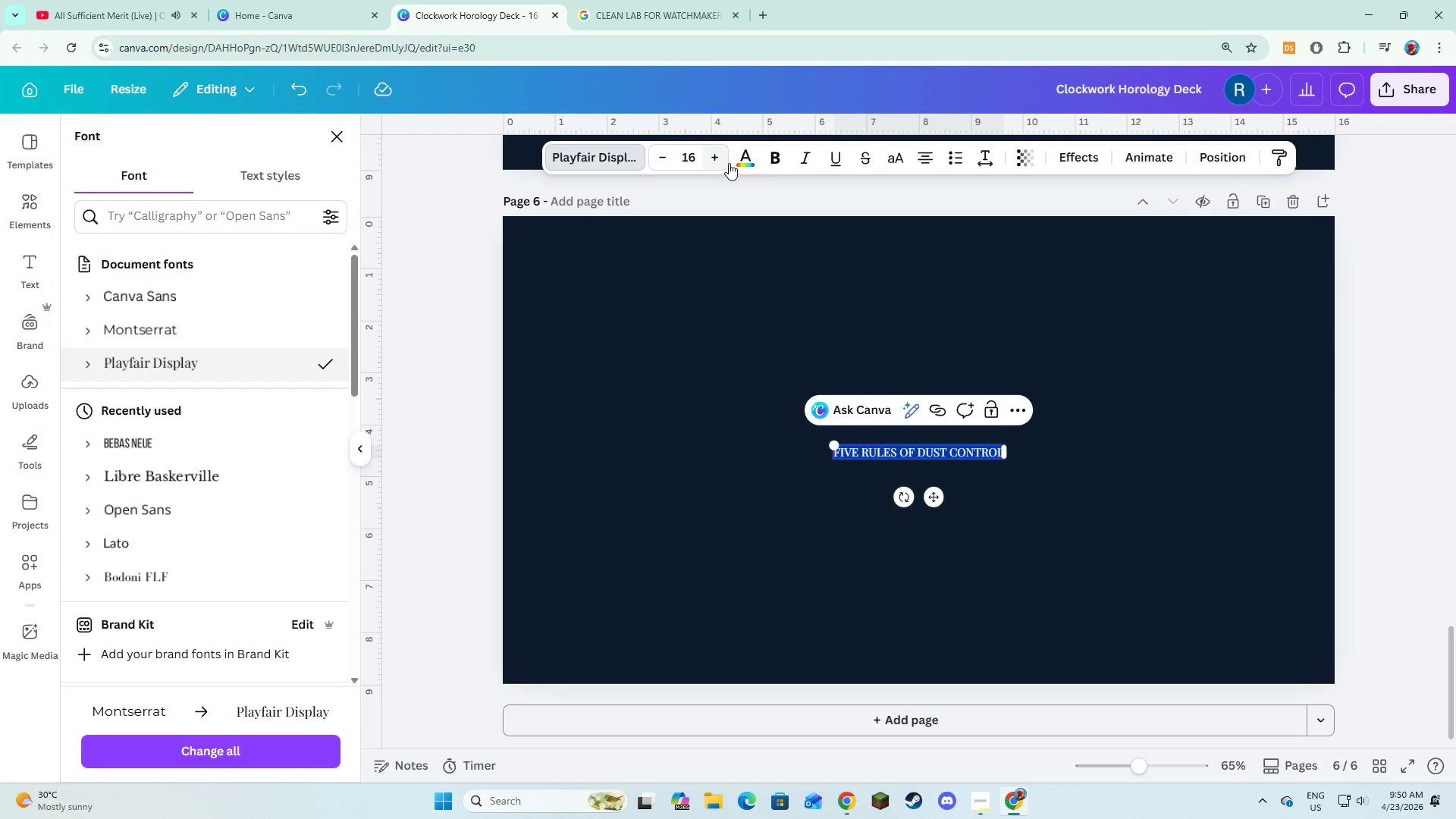 
double_click([720, 160])
 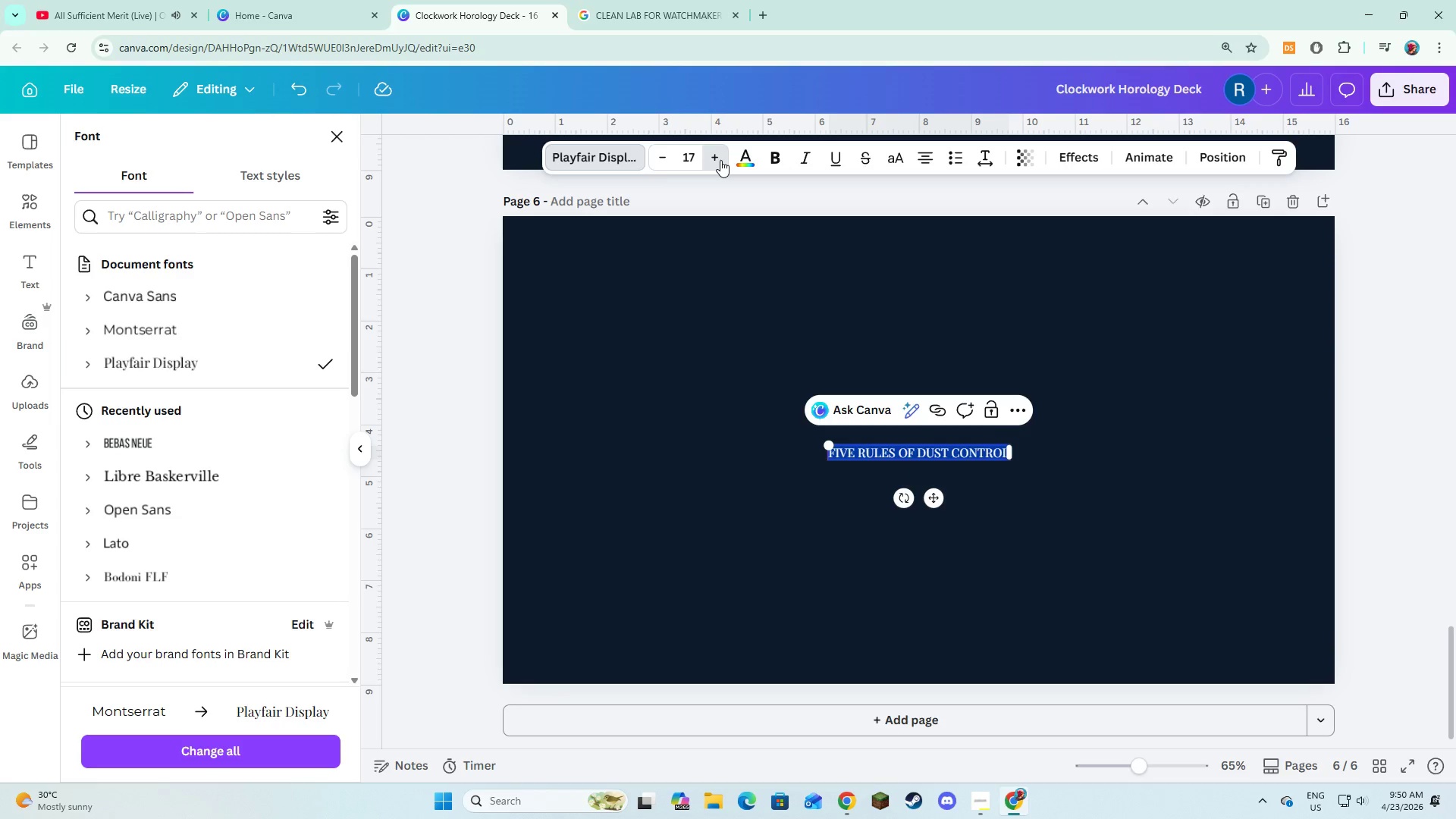 
triple_click([720, 160])
 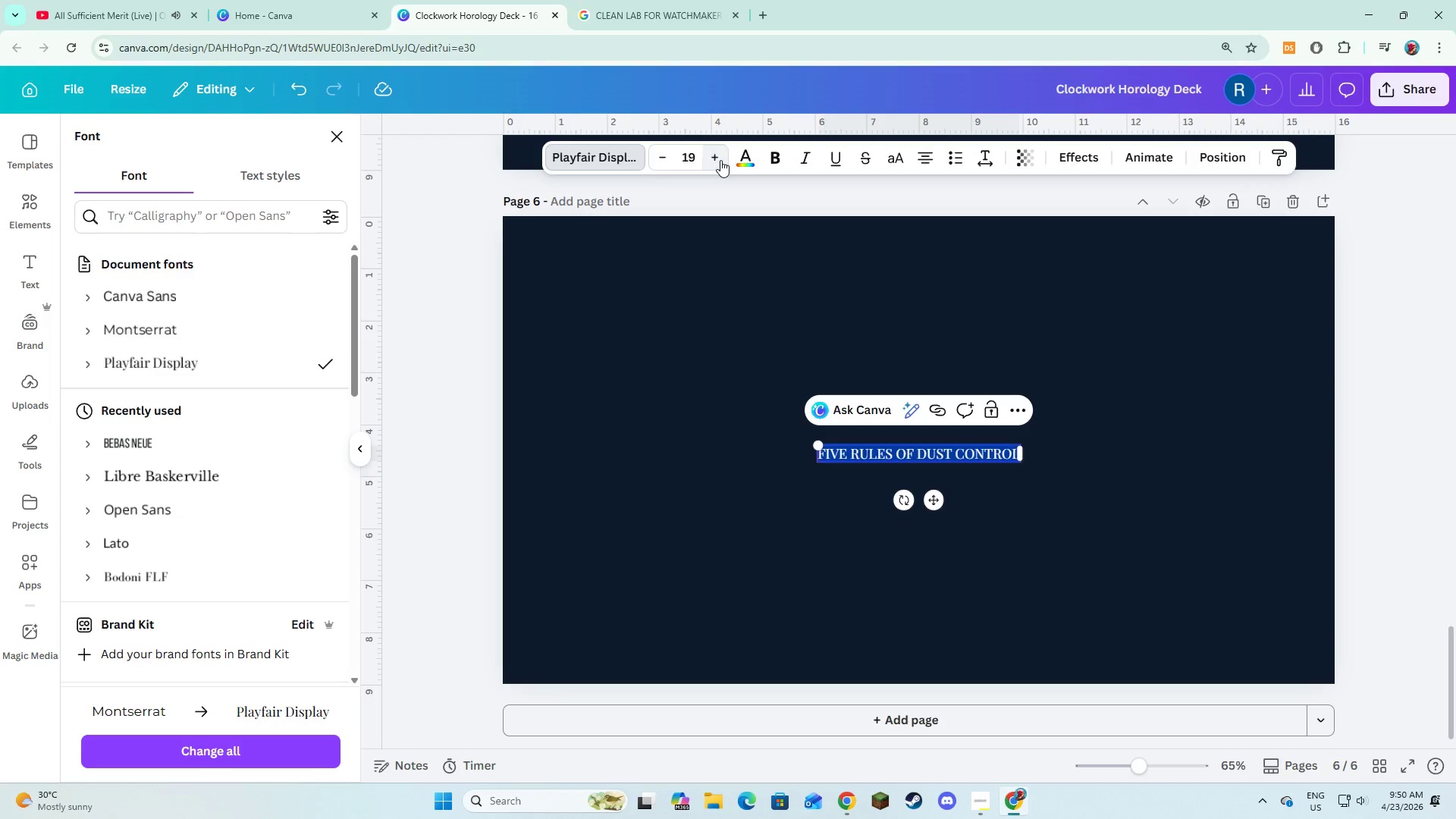 
triple_click([720, 160])
 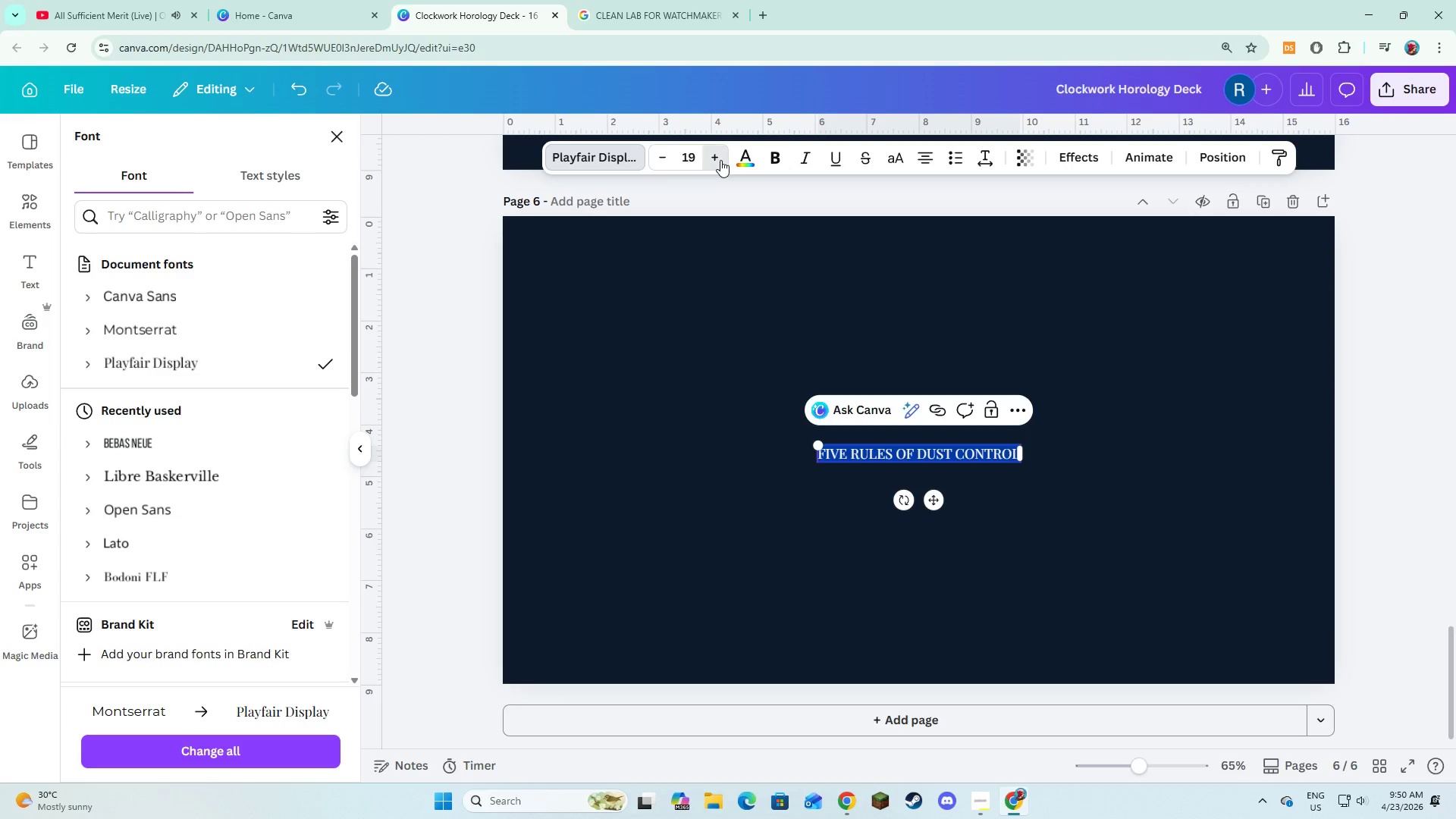 
triple_click([720, 160])
 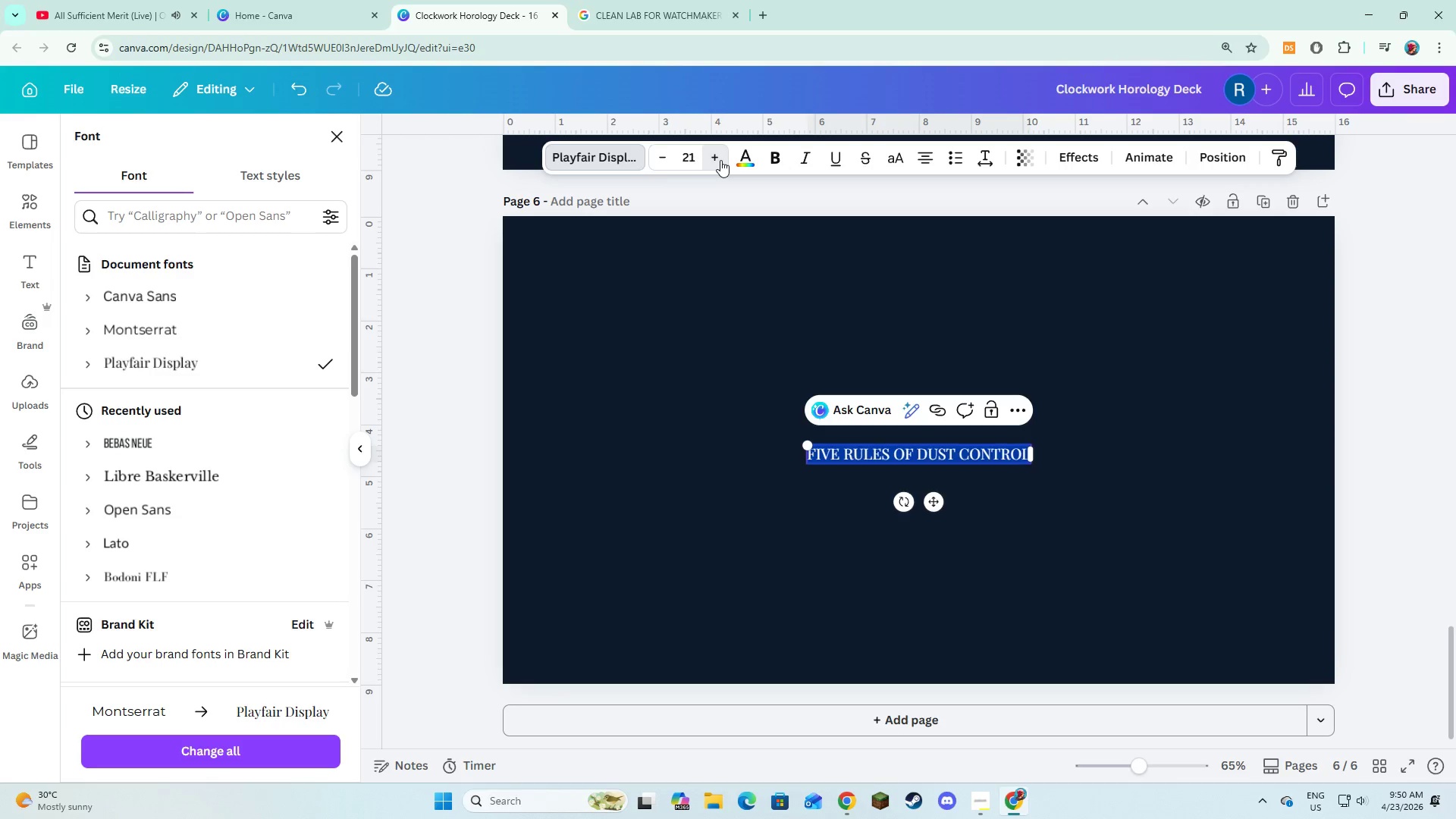 
triple_click([720, 160])
 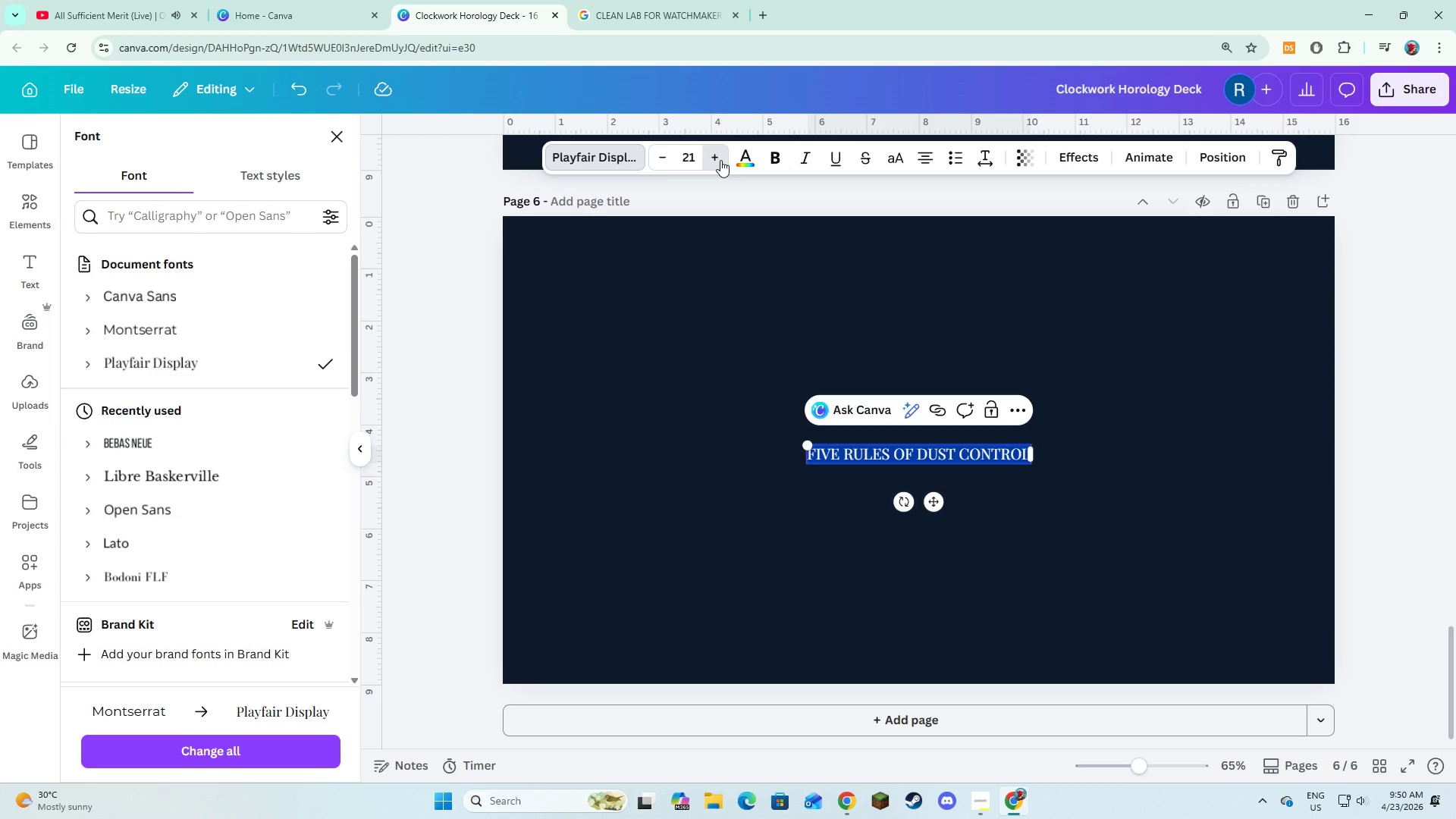 
triple_click([720, 160])
 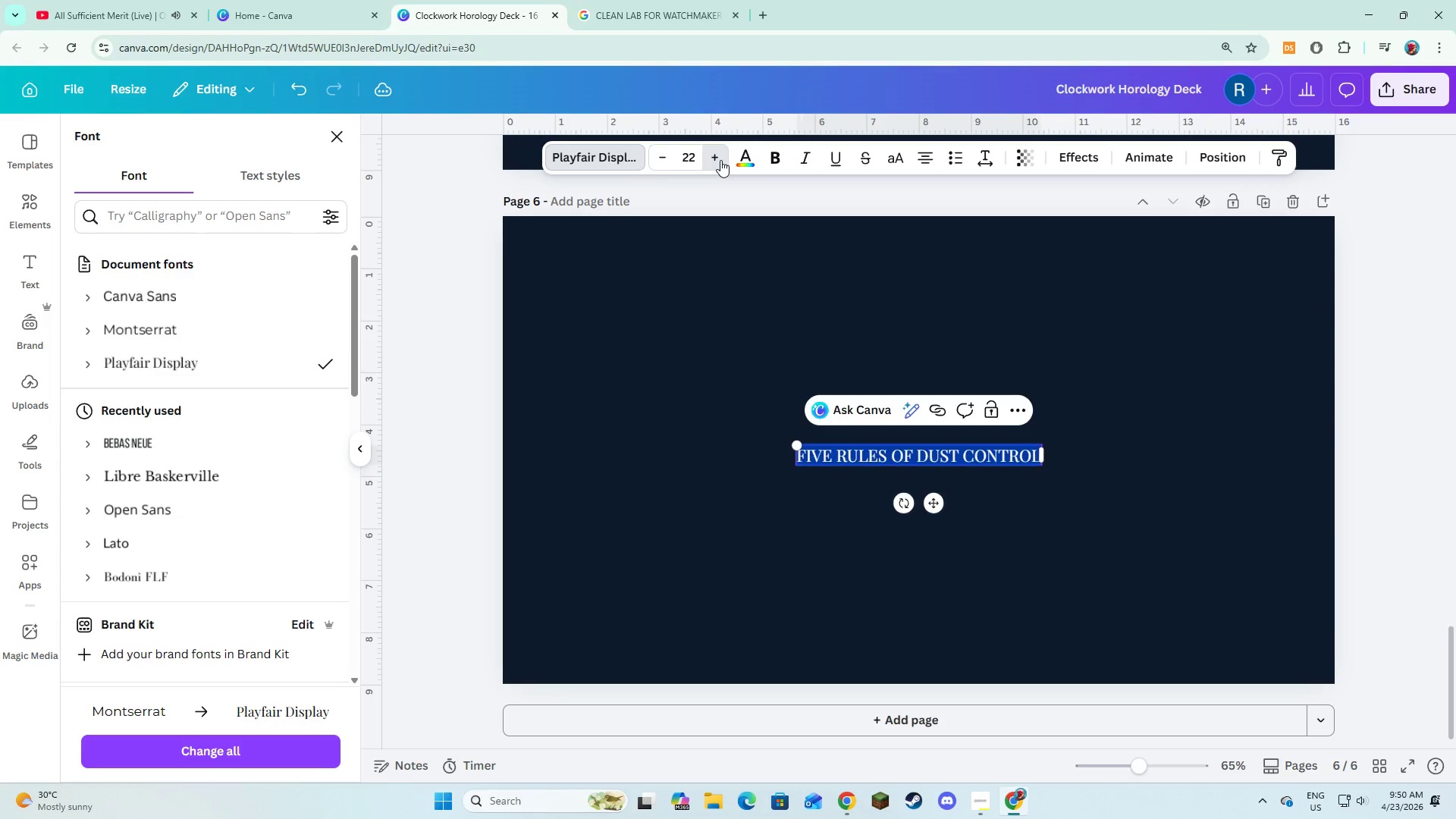 
triple_click([720, 160])
 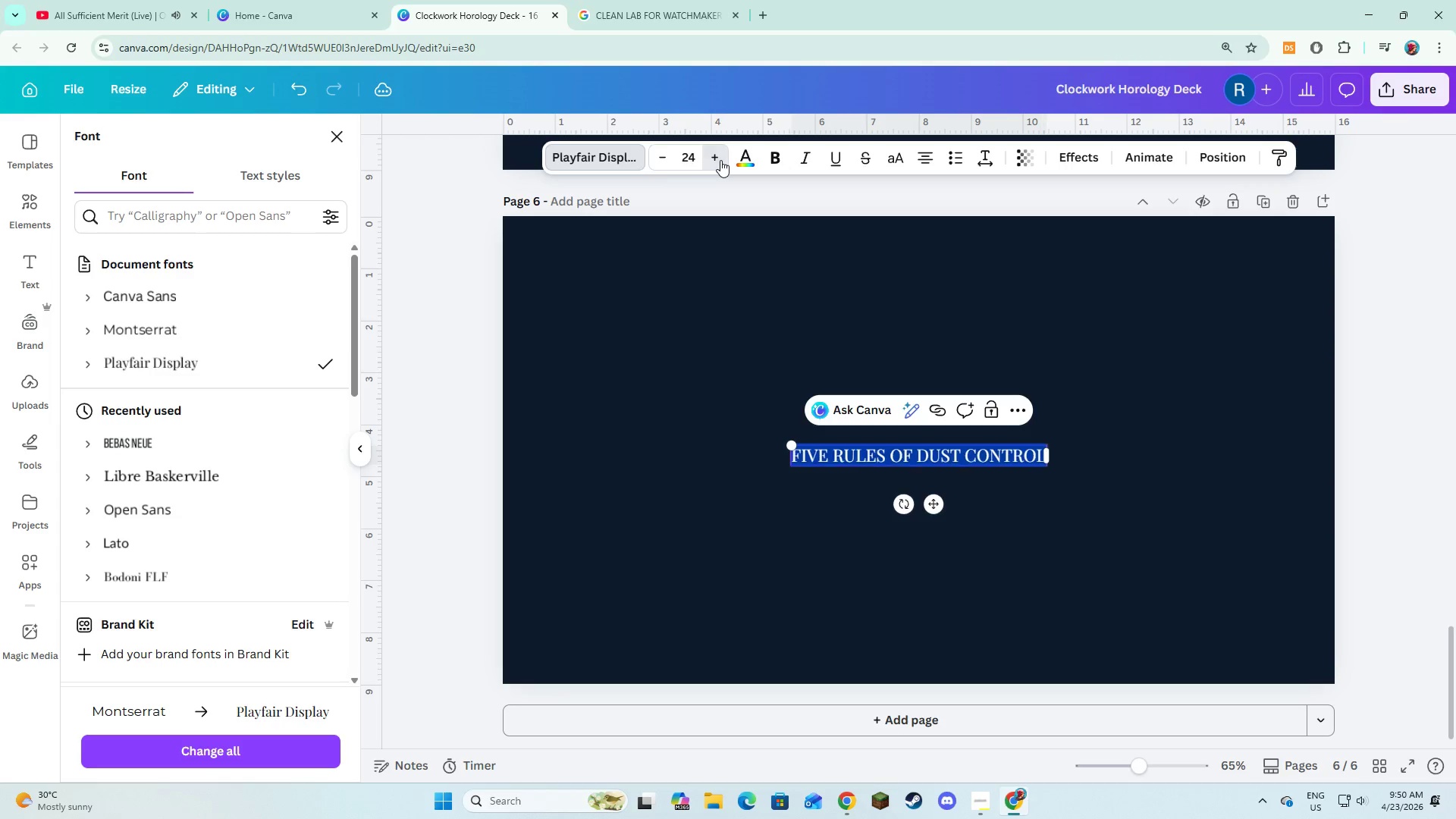 
triple_click([720, 160])
 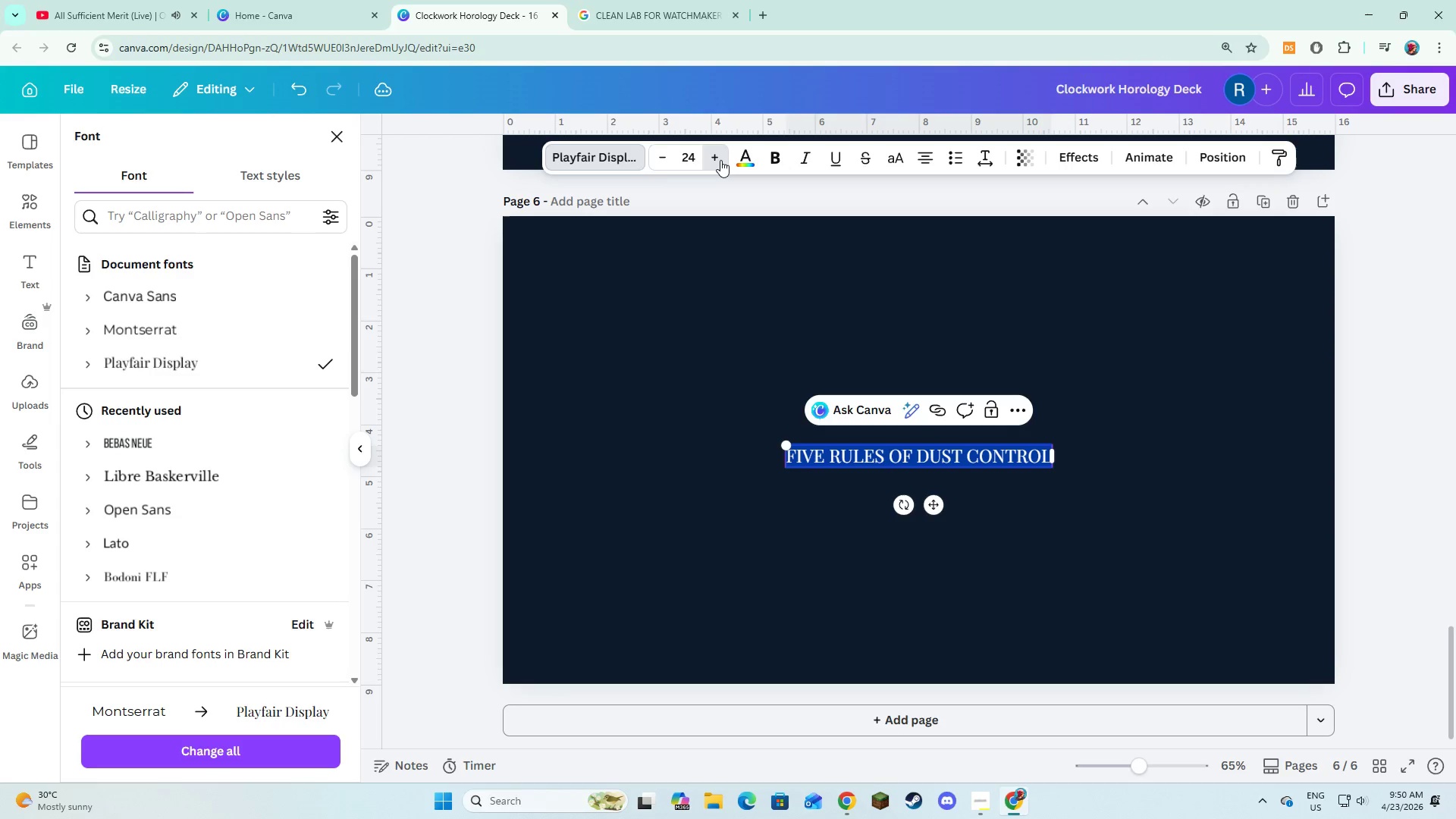 
triple_click([720, 160])
 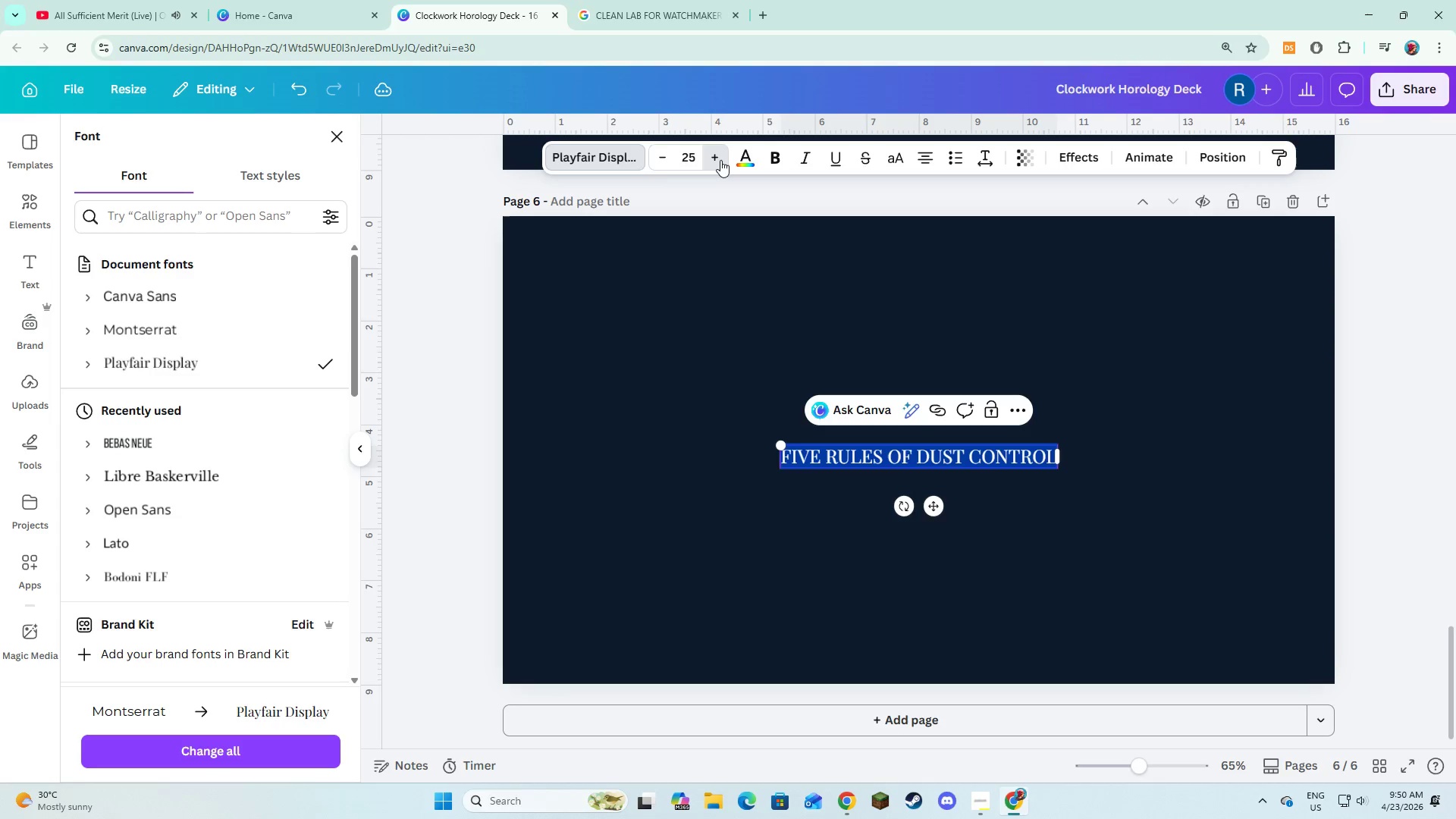 
triple_click([720, 160])
 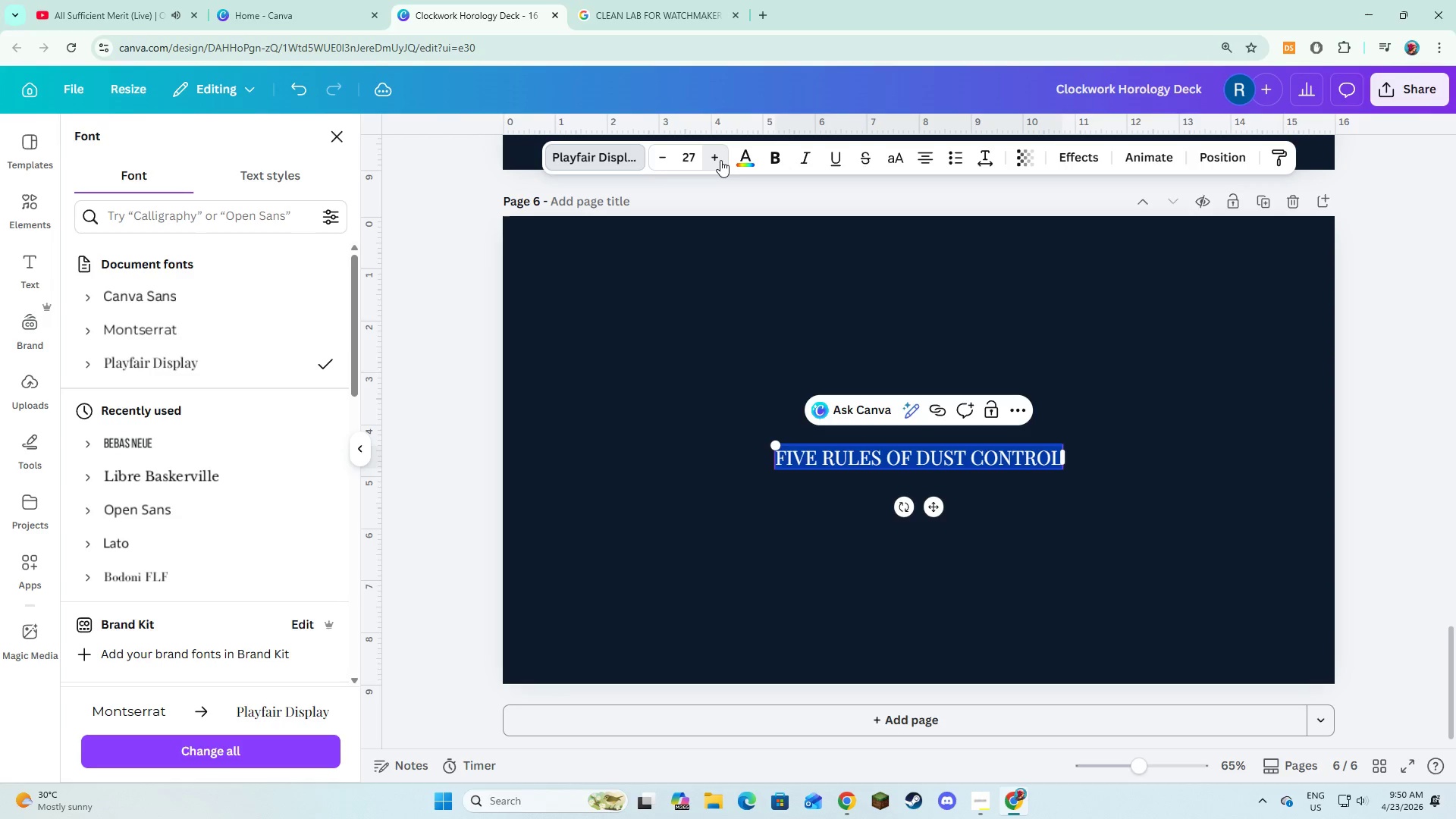 
triple_click([720, 160])
 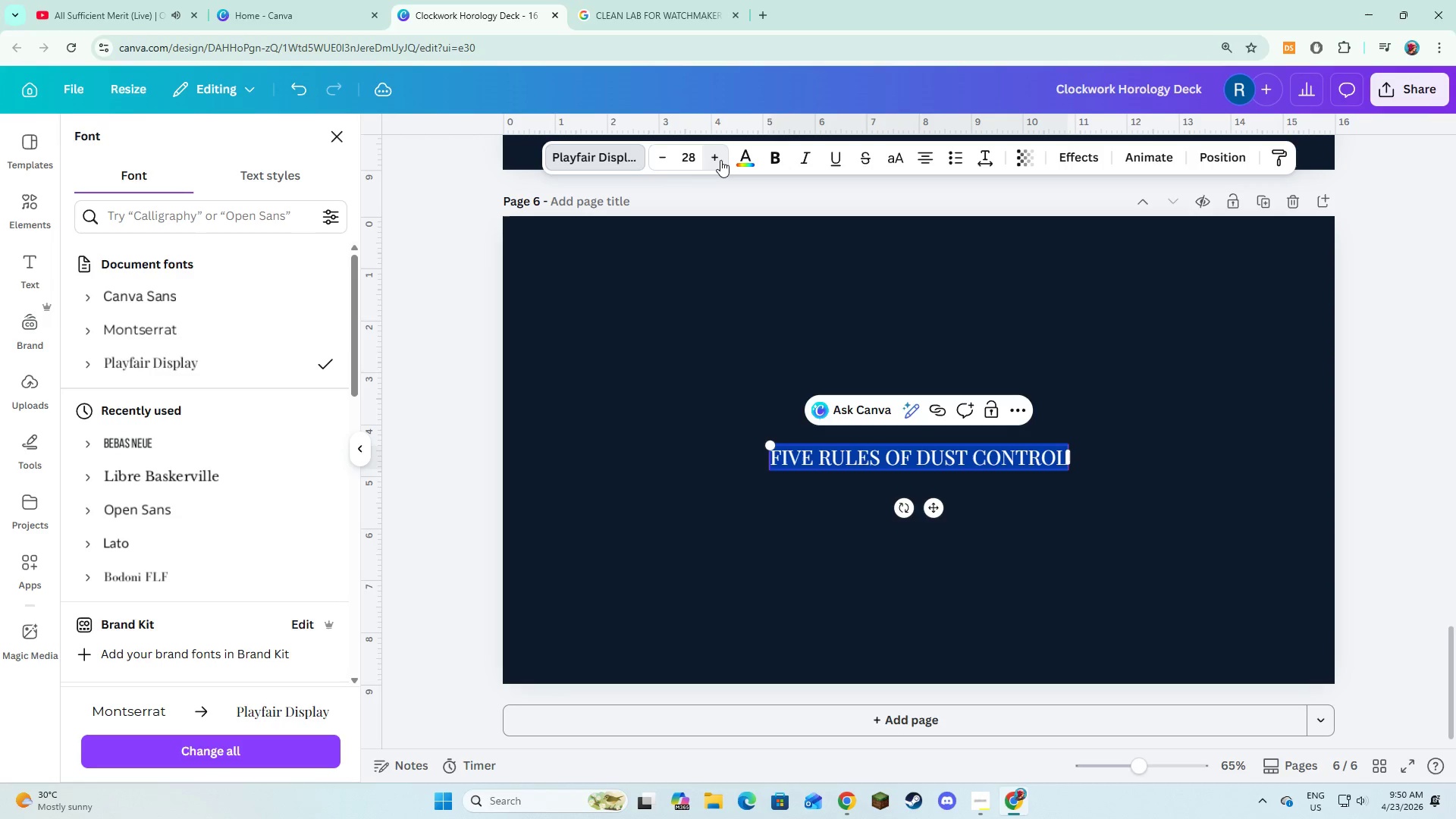 
triple_click([720, 160])
 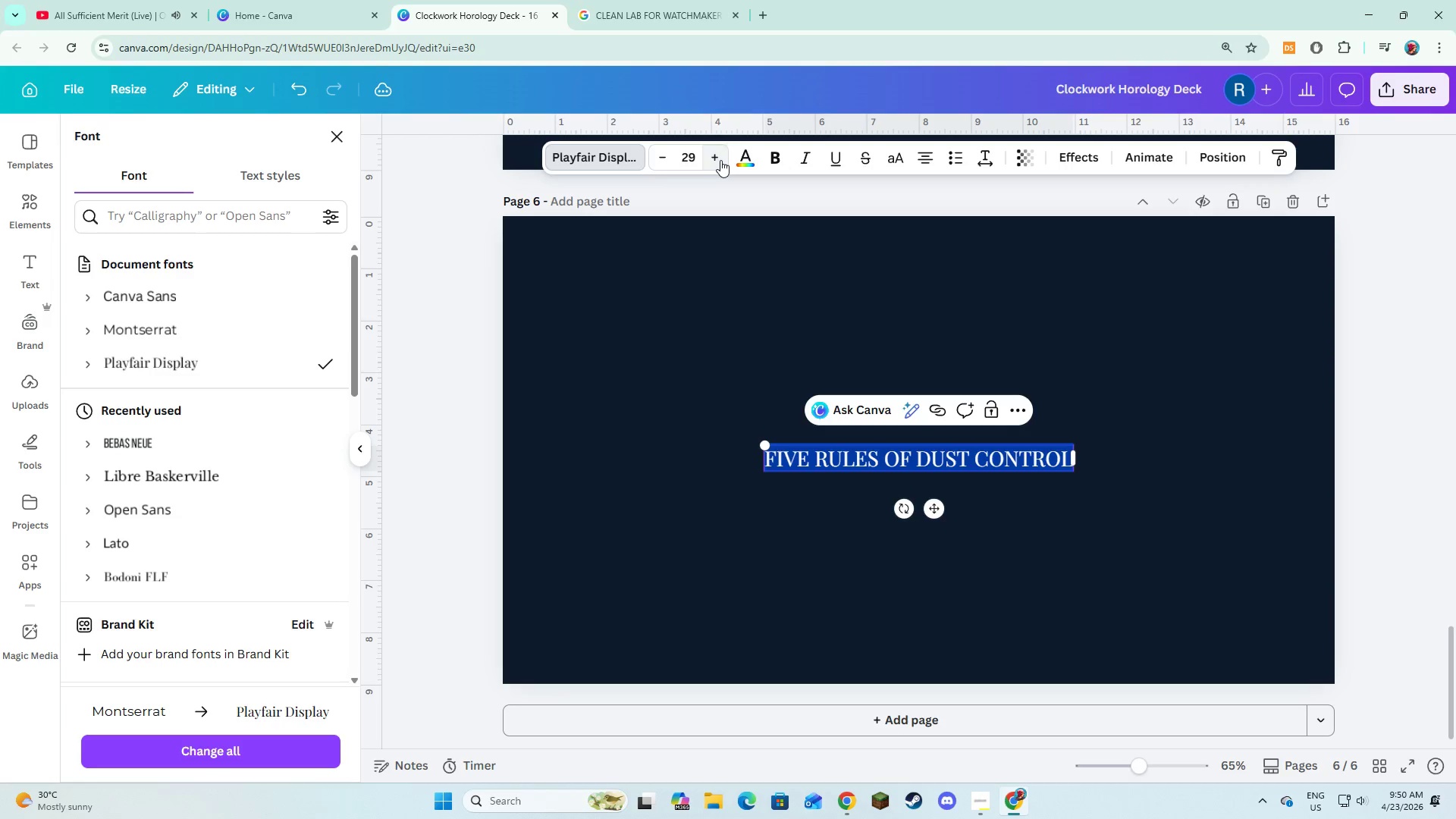 
triple_click([720, 160])
 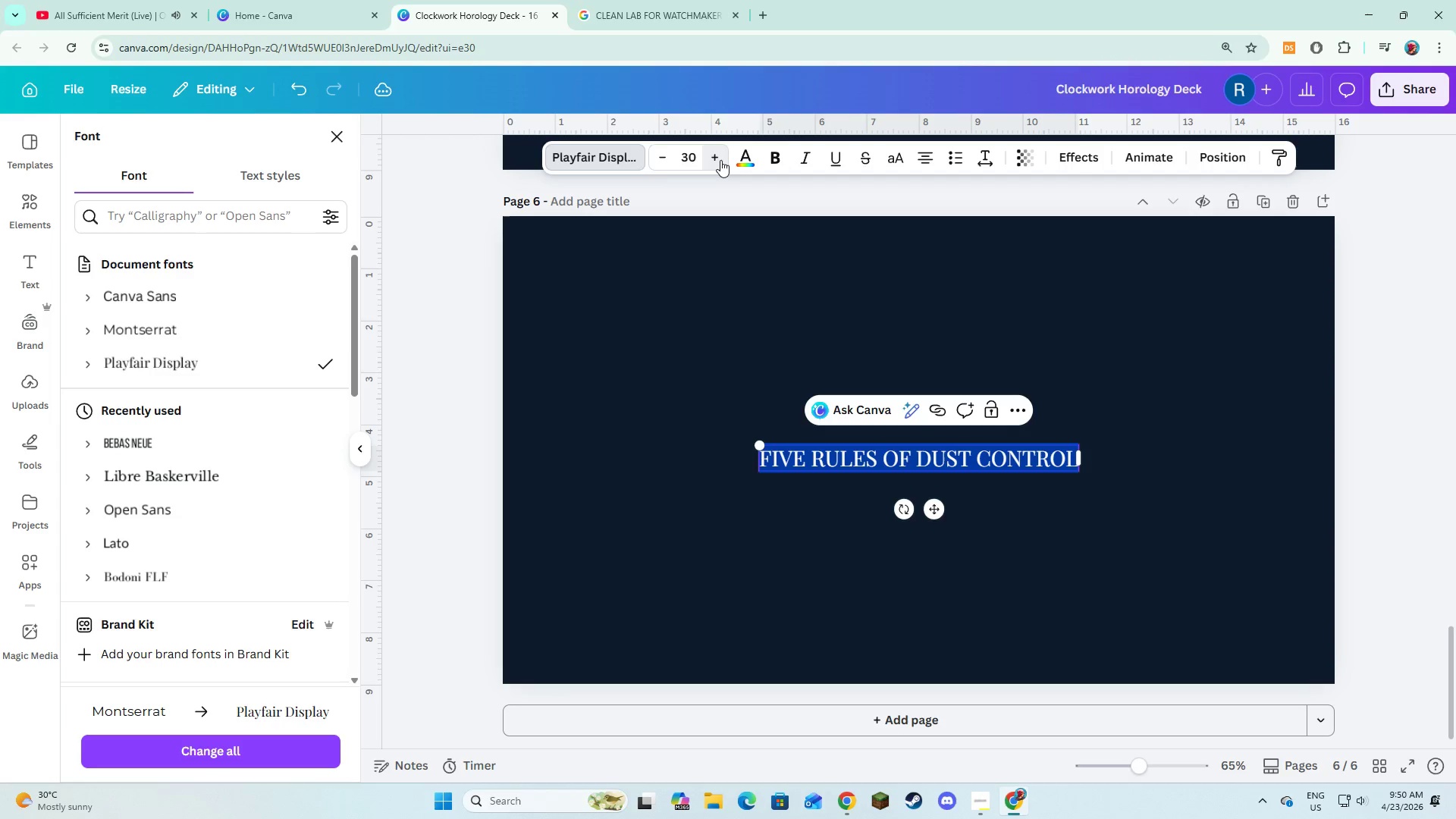 
triple_click([720, 160])
 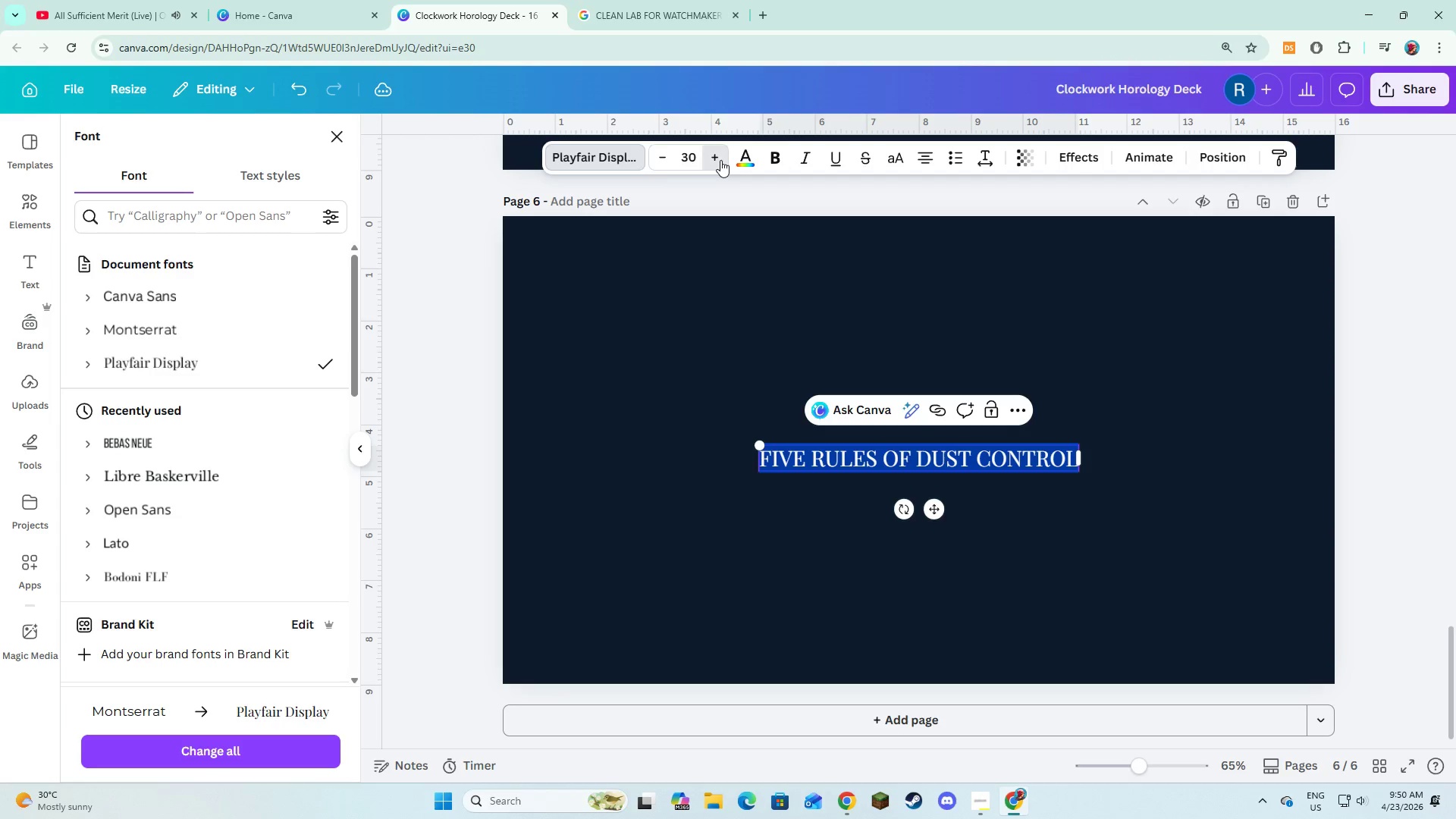 
triple_click([720, 160])
 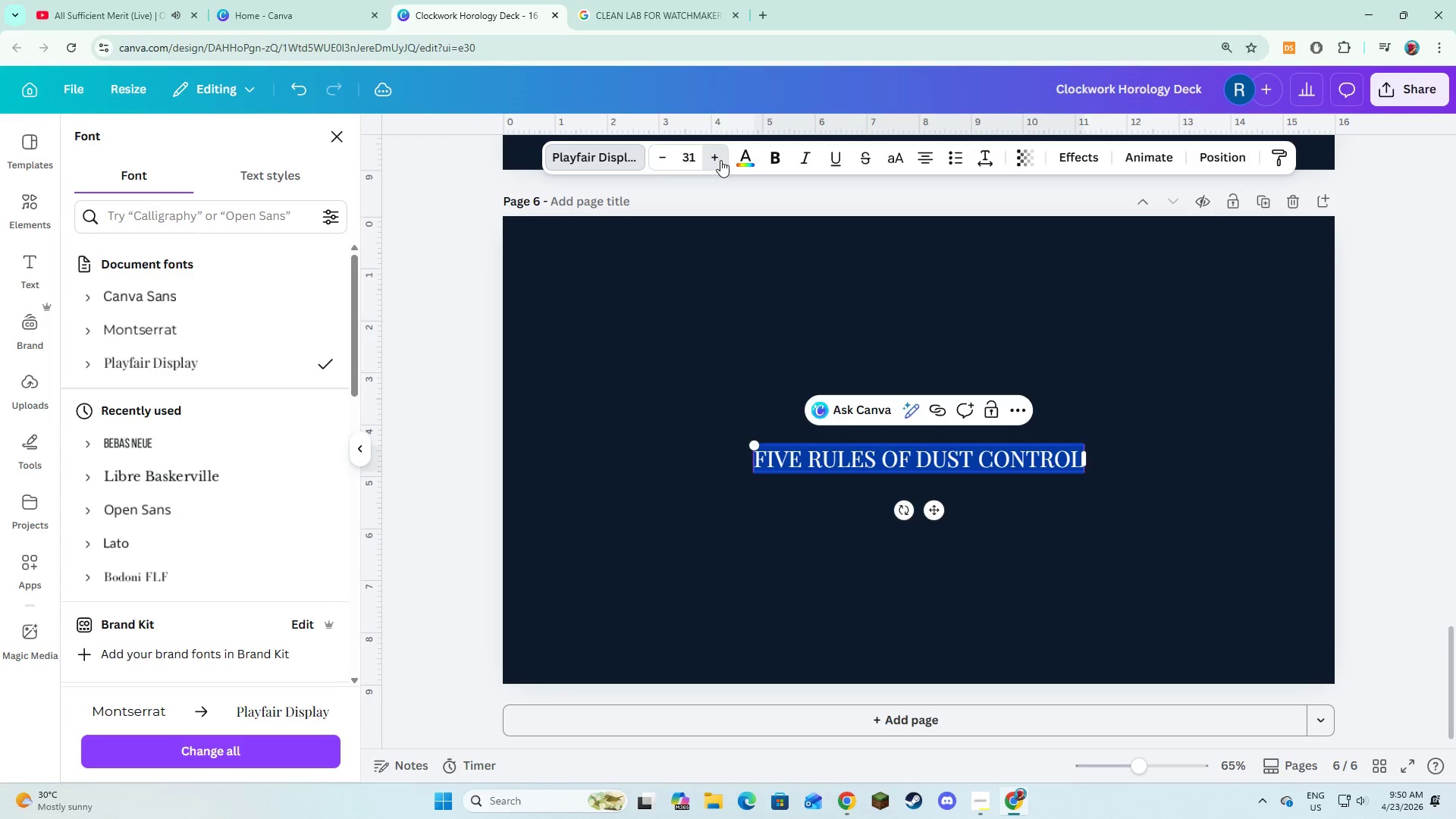 
triple_click([720, 160])
 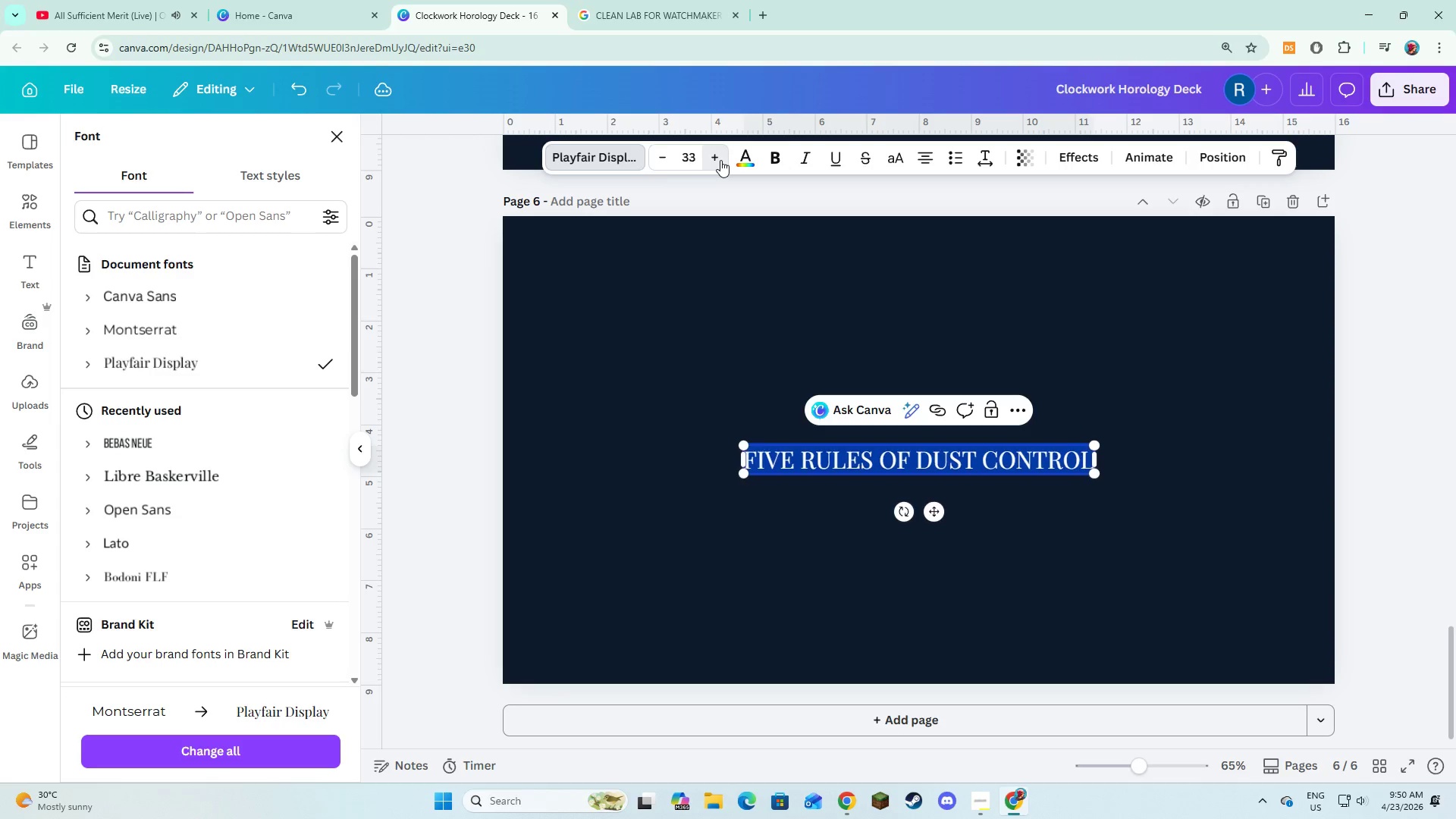 
triple_click([720, 160])
 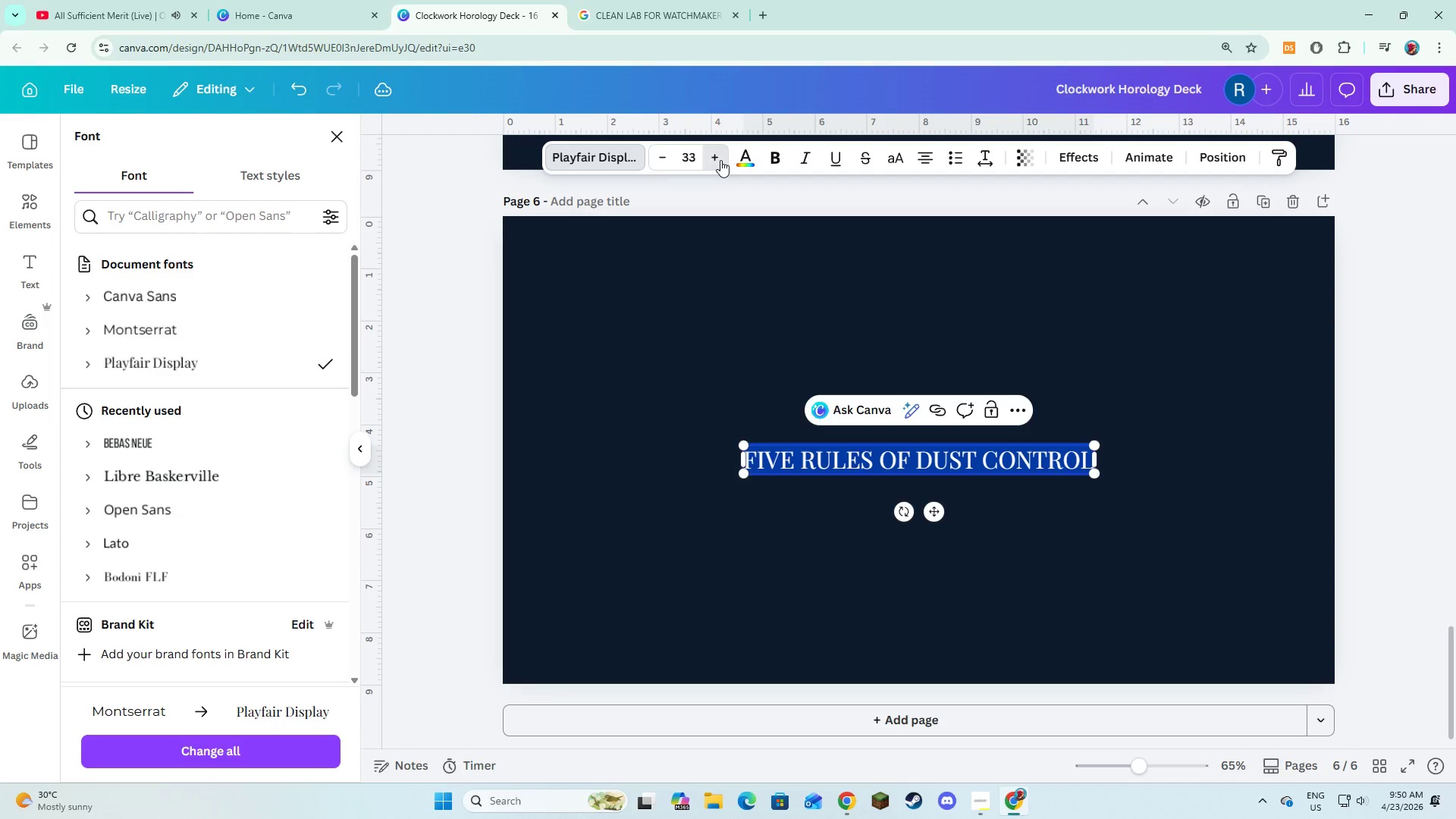 
triple_click([720, 160])
 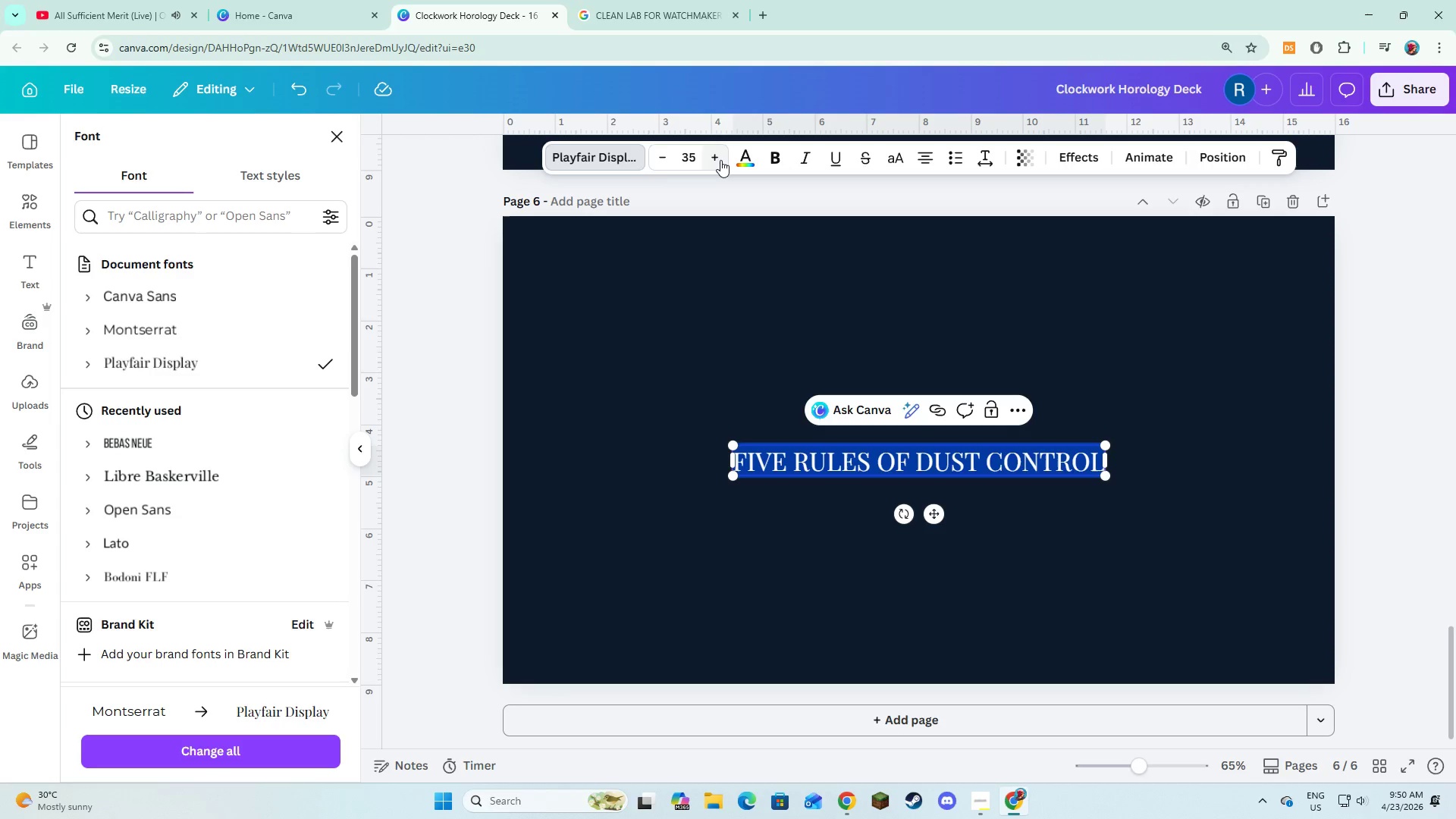 
left_click([720, 160])
 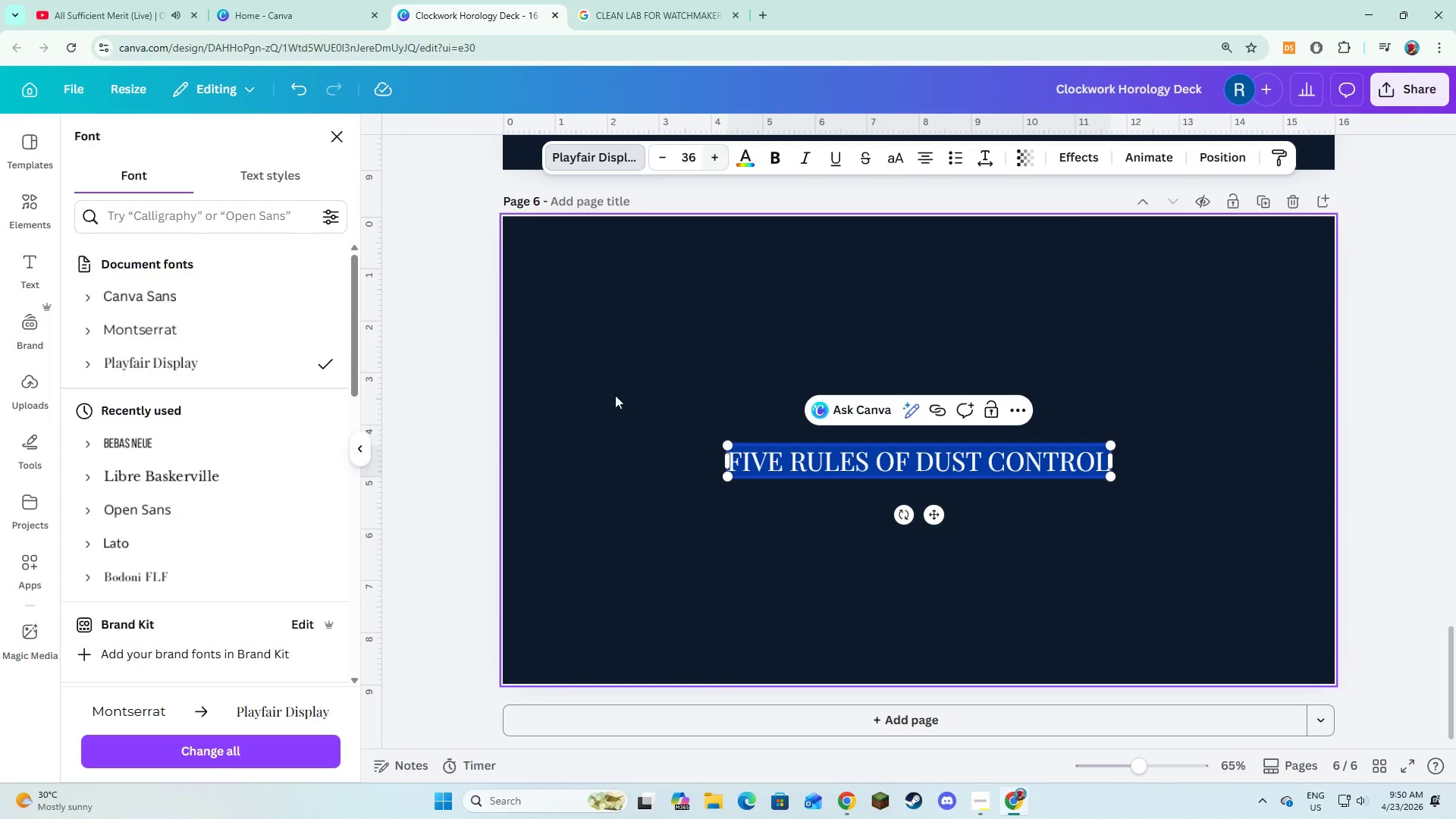 
double_click([612, 407])
 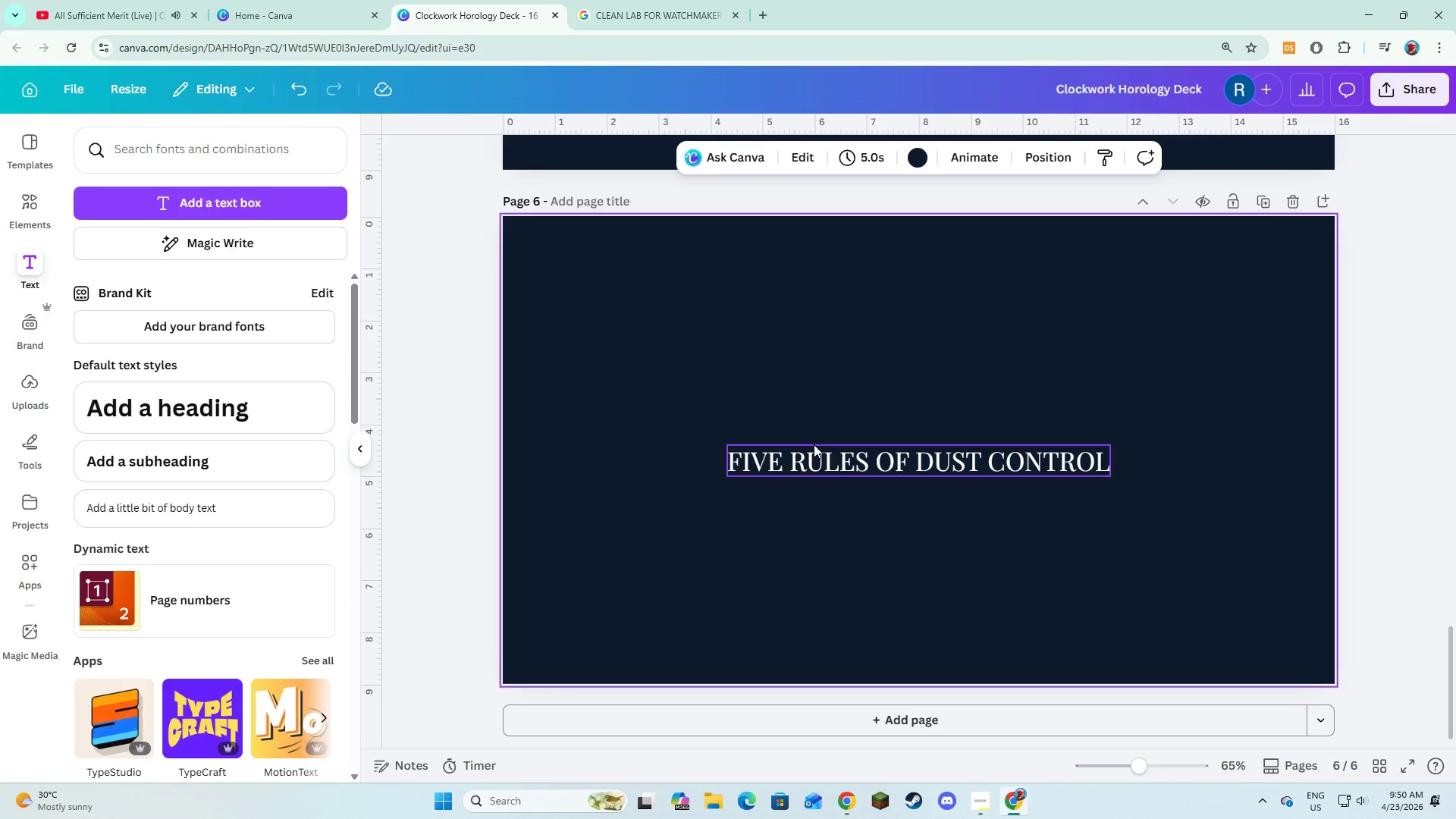 
left_click([815, 453])
 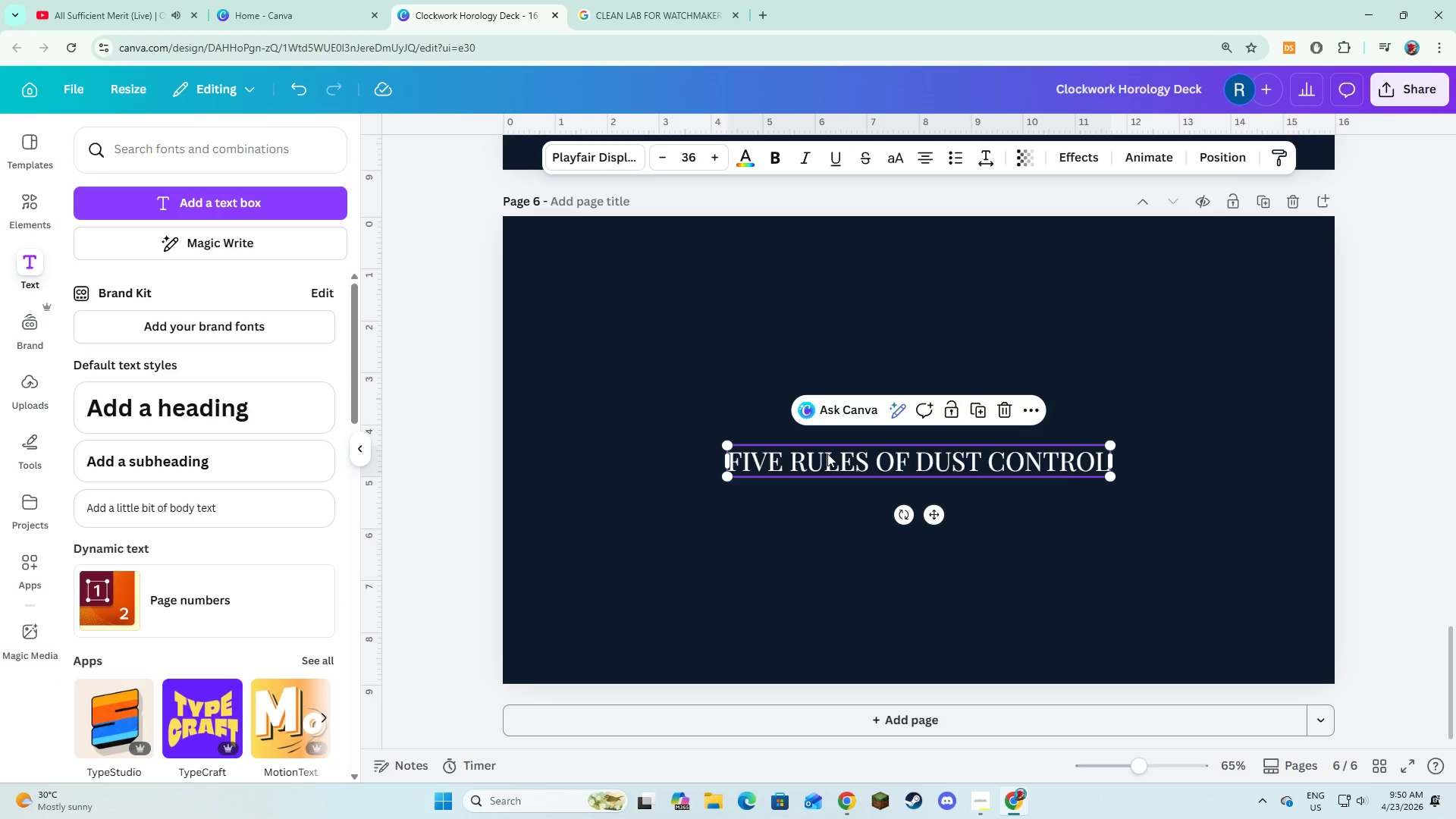 
left_click_drag(start_coordinate=[827, 453], to_coordinate=[829, 284])
 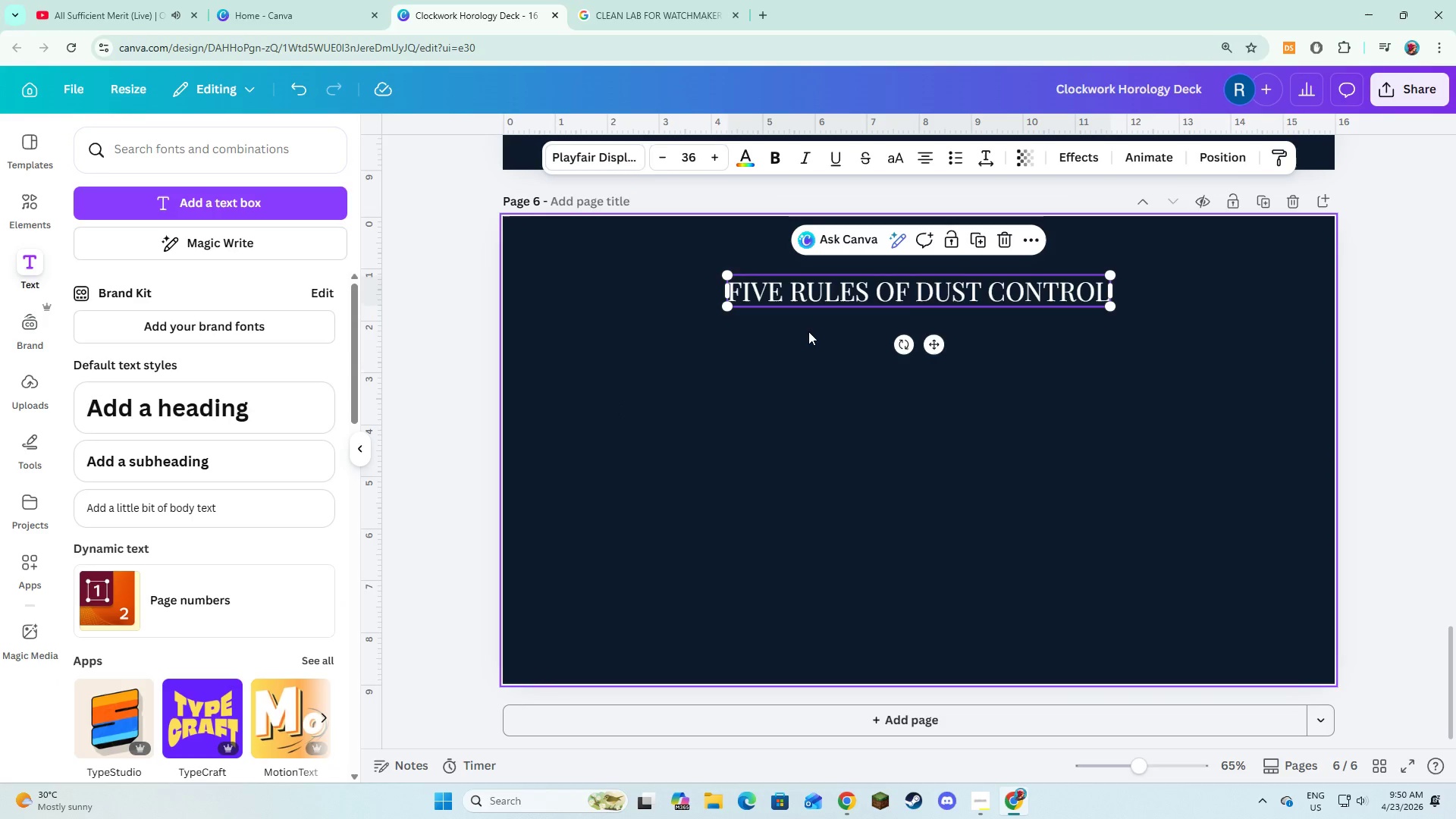 
left_click([808, 331])
 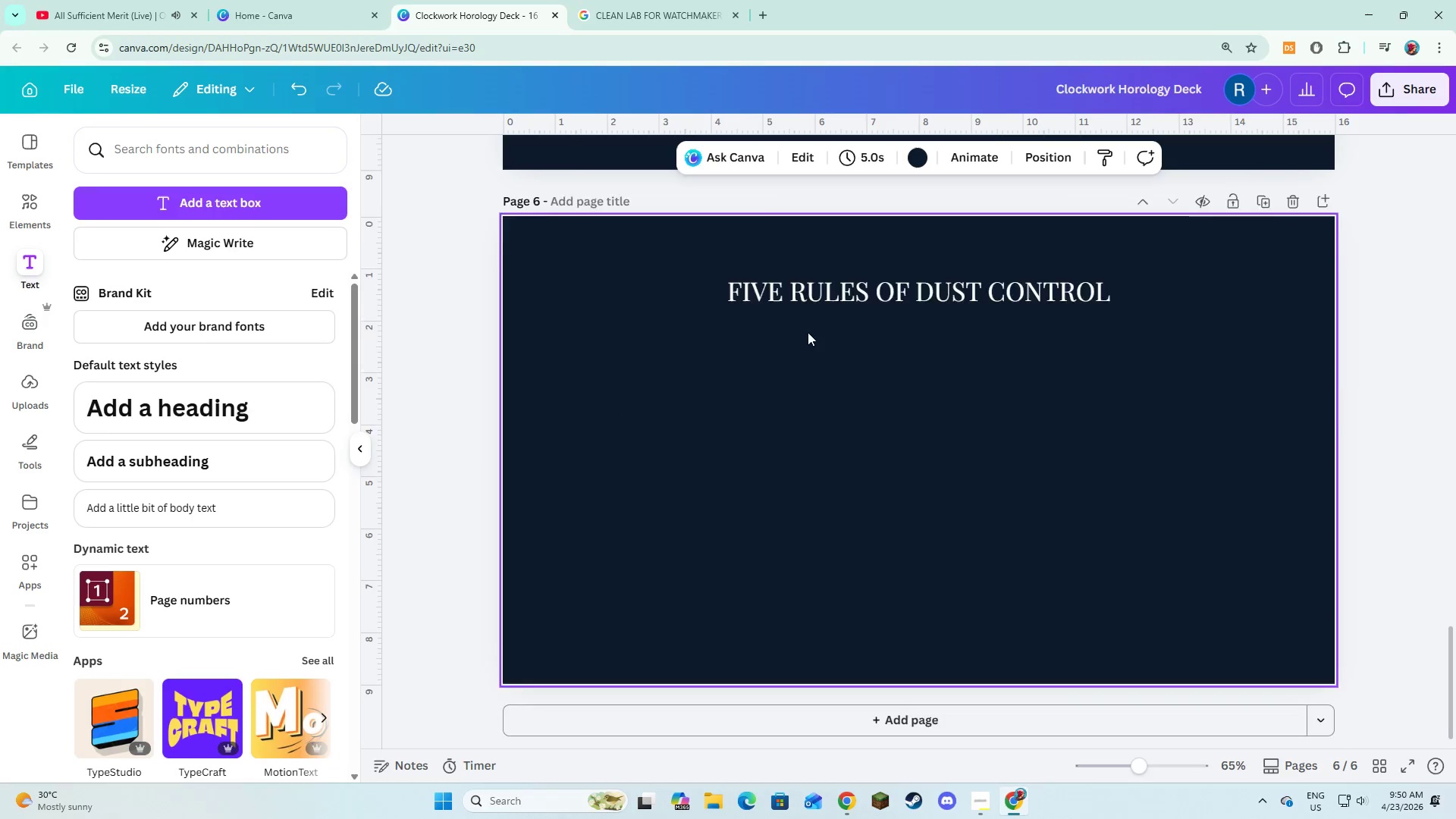 
scroll: coordinate [808, 332], scroll_direction: up, amount: 12.0
 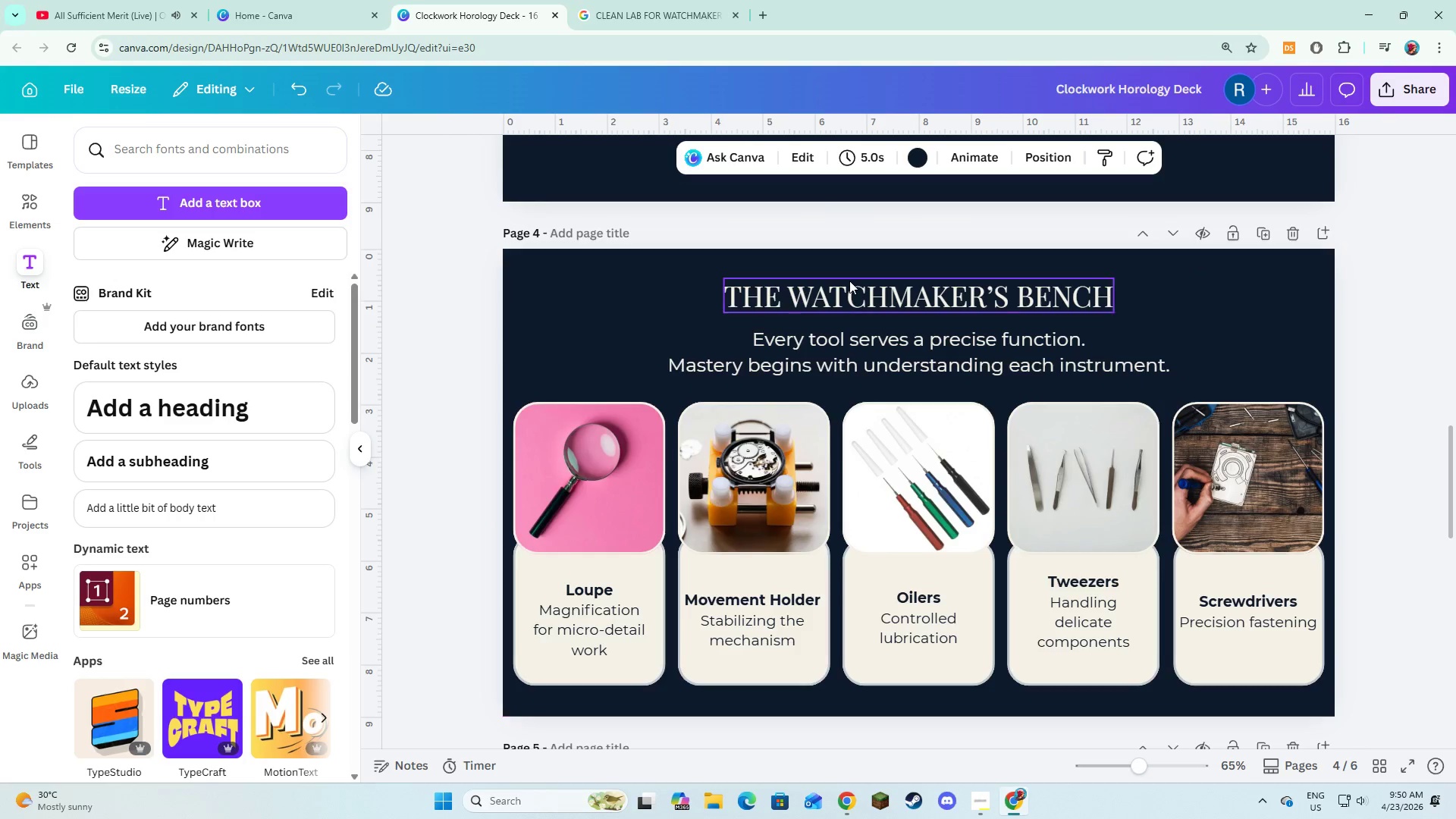 
left_click([849, 294])
 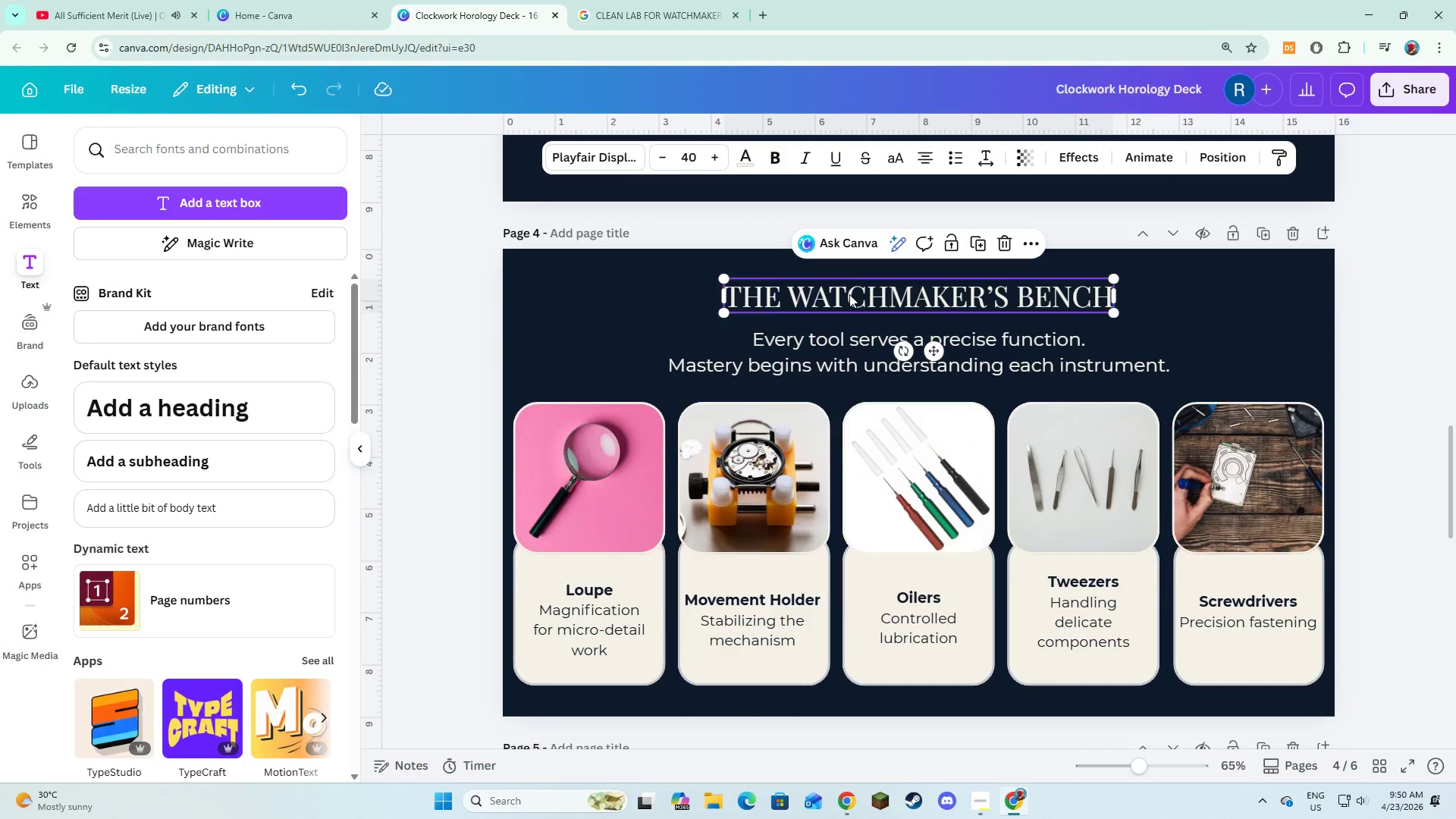 
scroll: coordinate [849, 294], scroll_direction: up, amount: 2.0
 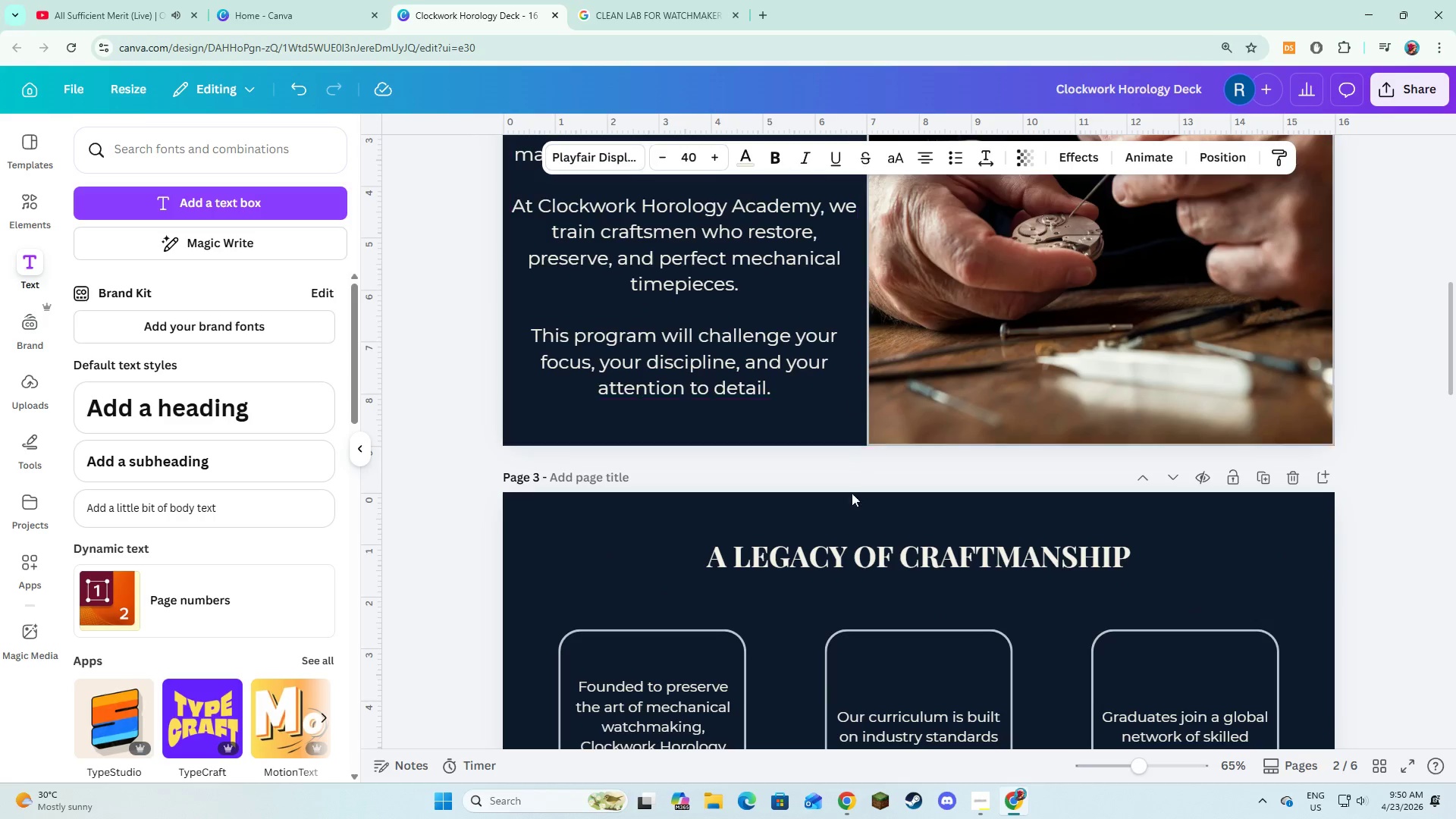 
left_click([852, 550])
 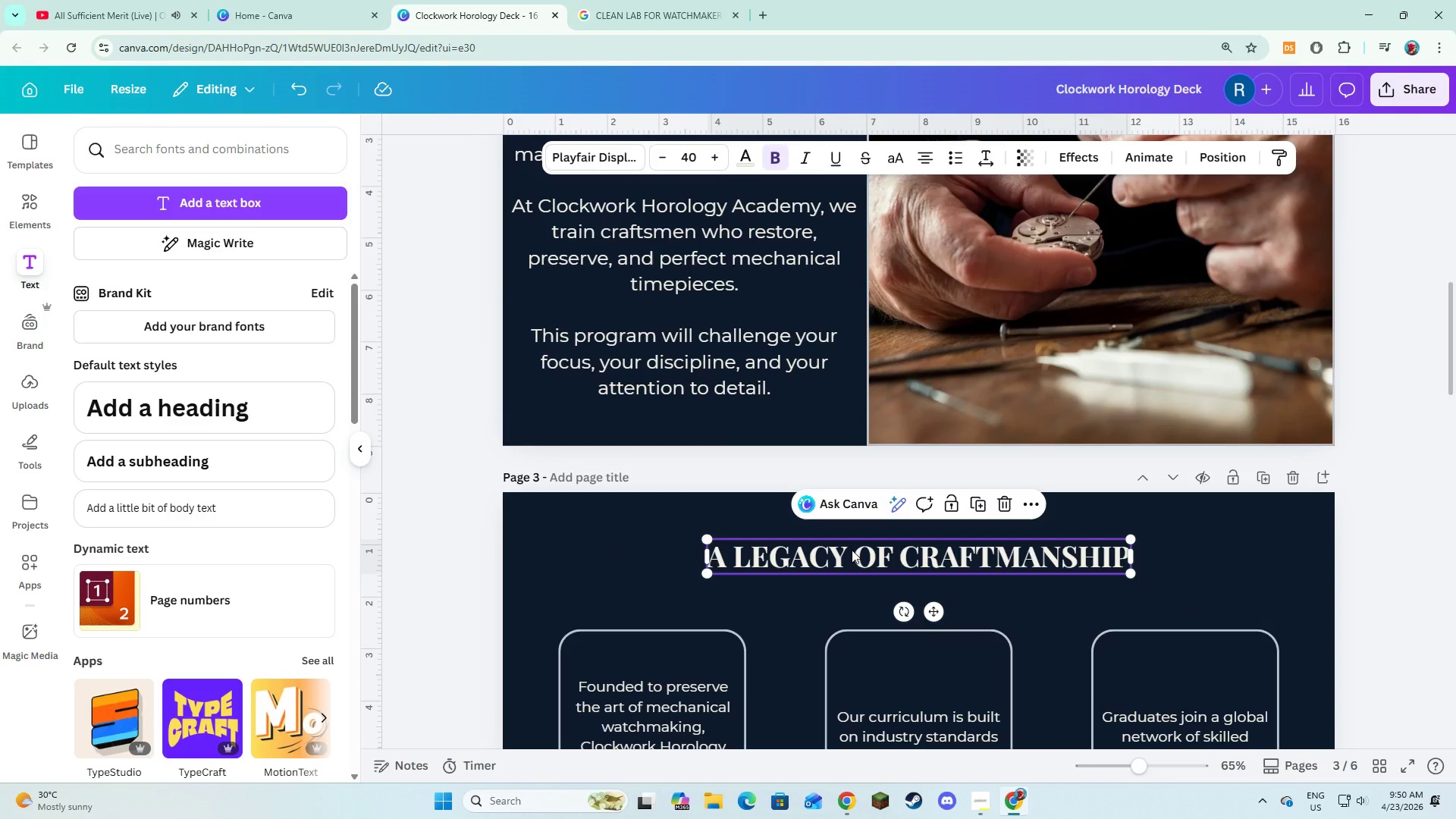 
scroll: coordinate [852, 550], scroll_direction: down, amount: 14.0
 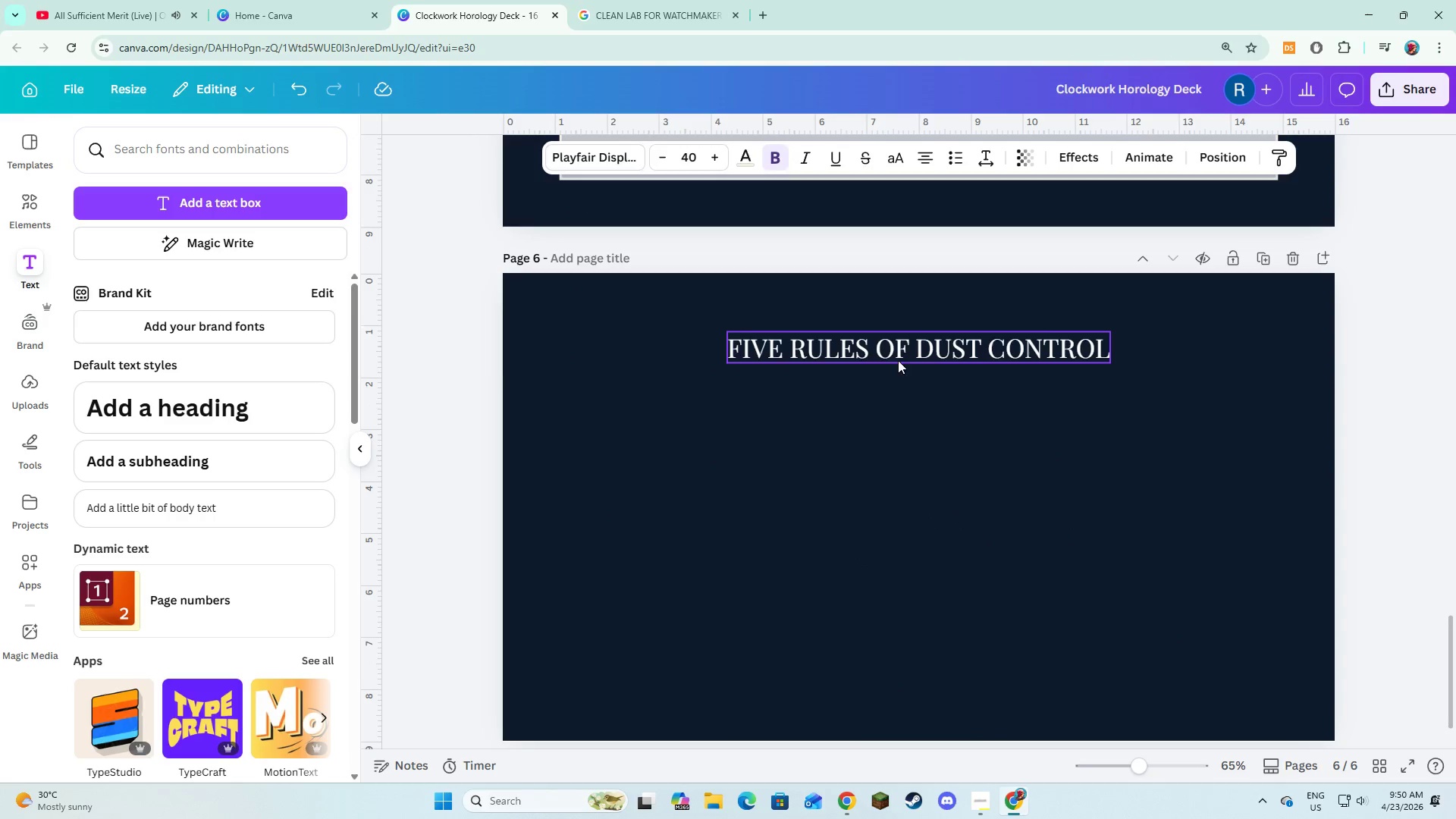 
left_click([902, 340])
 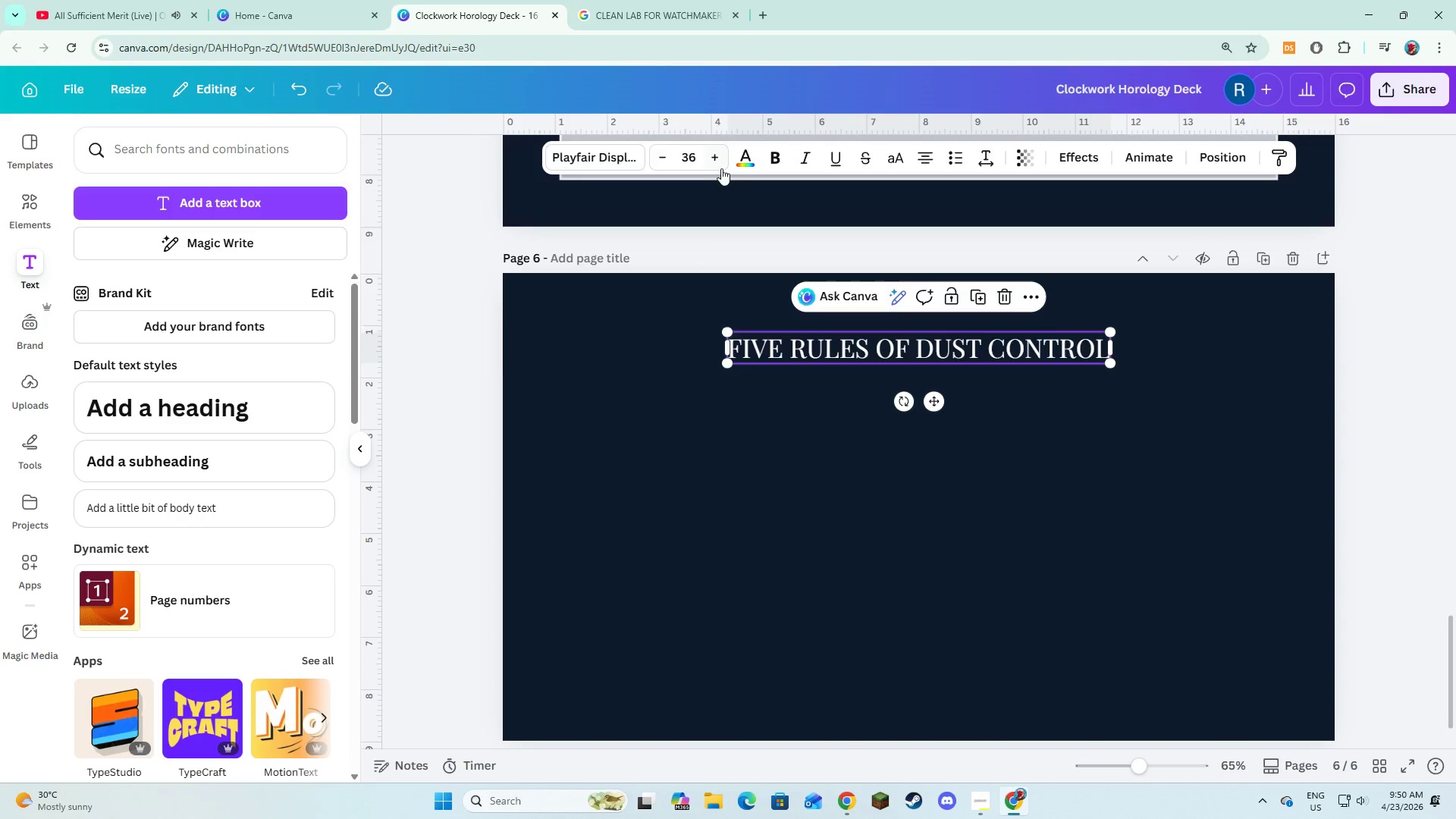 
double_click([716, 165])
 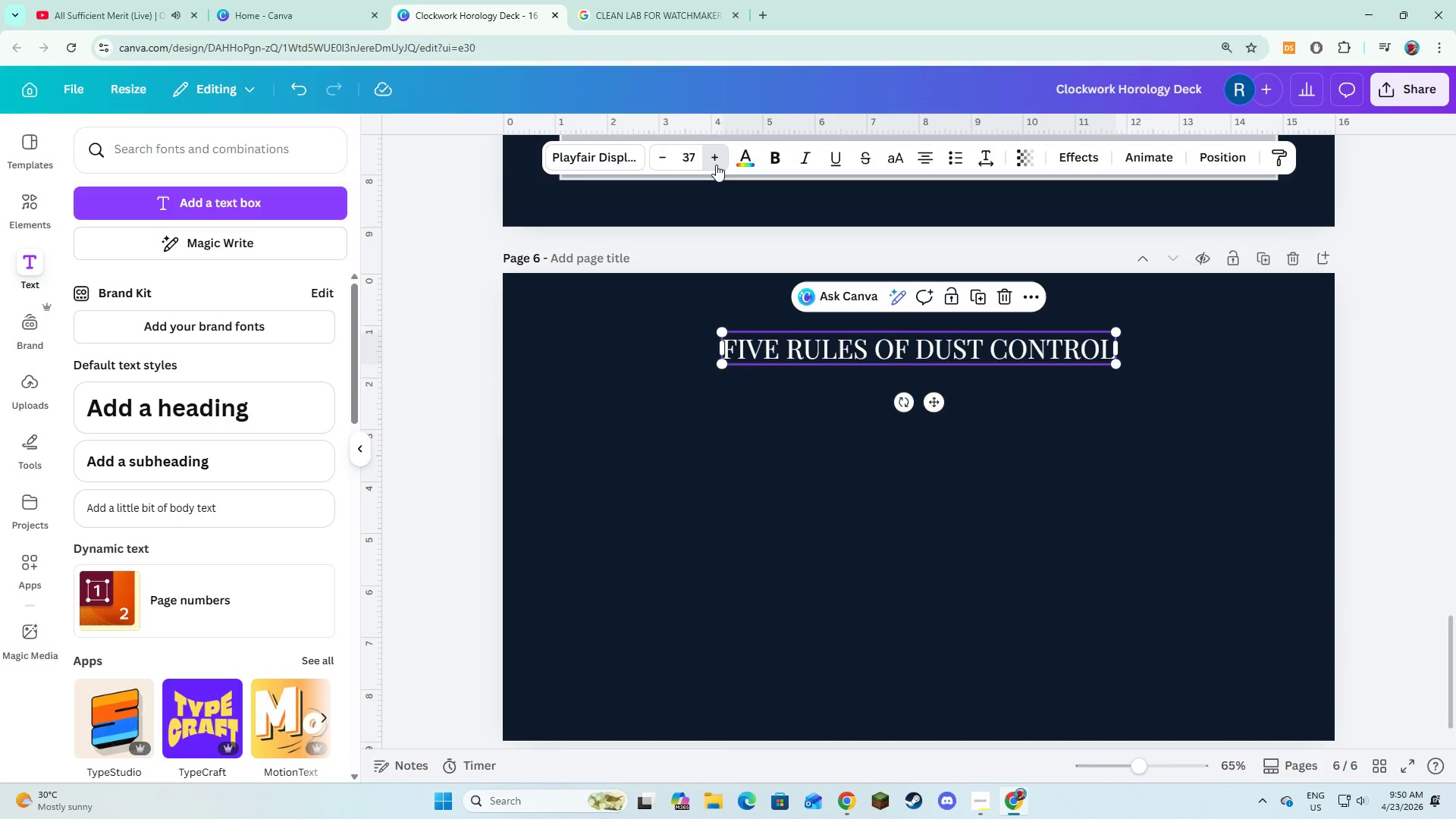 
triple_click([716, 165])
 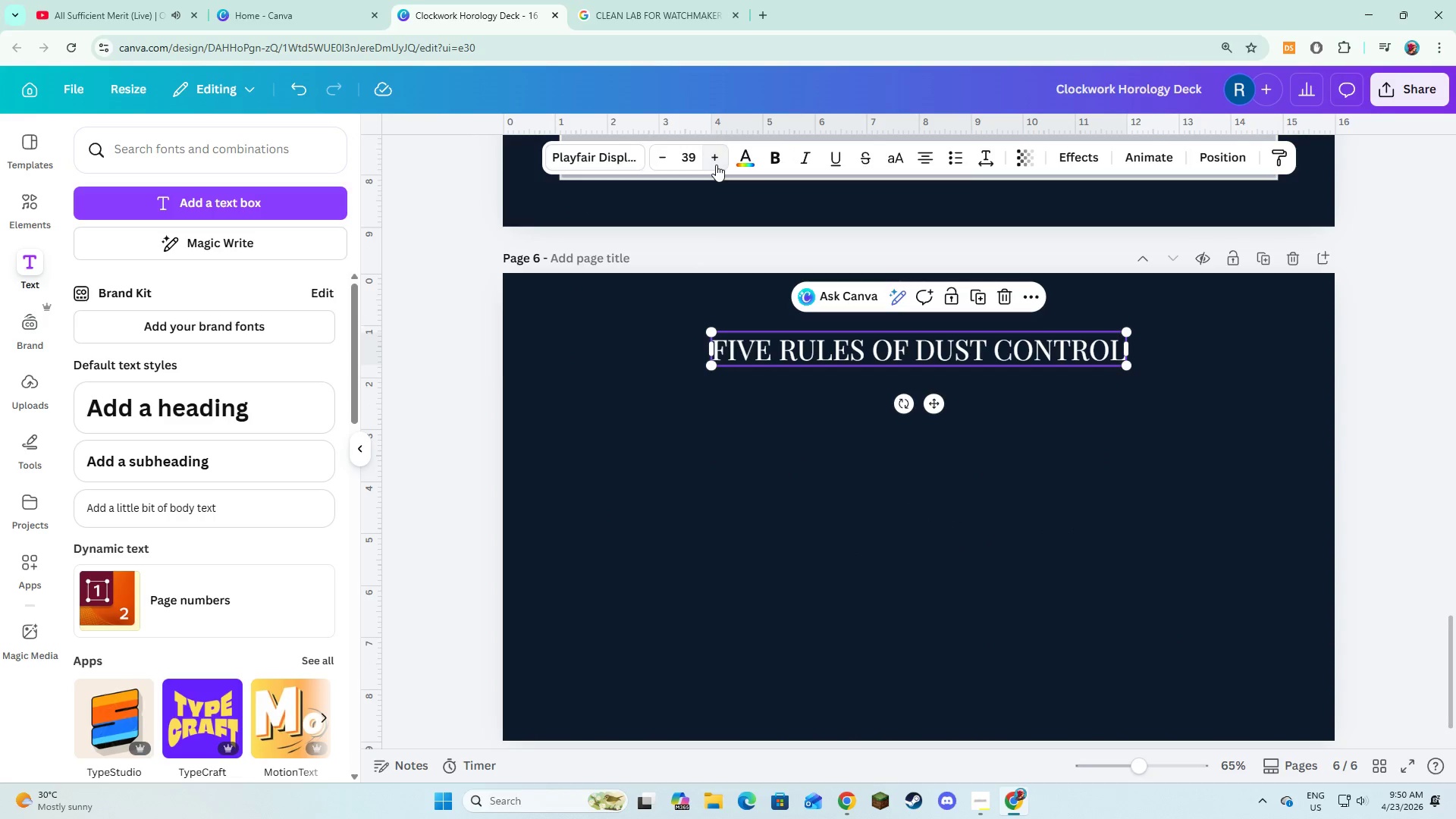 
triple_click([716, 165])
 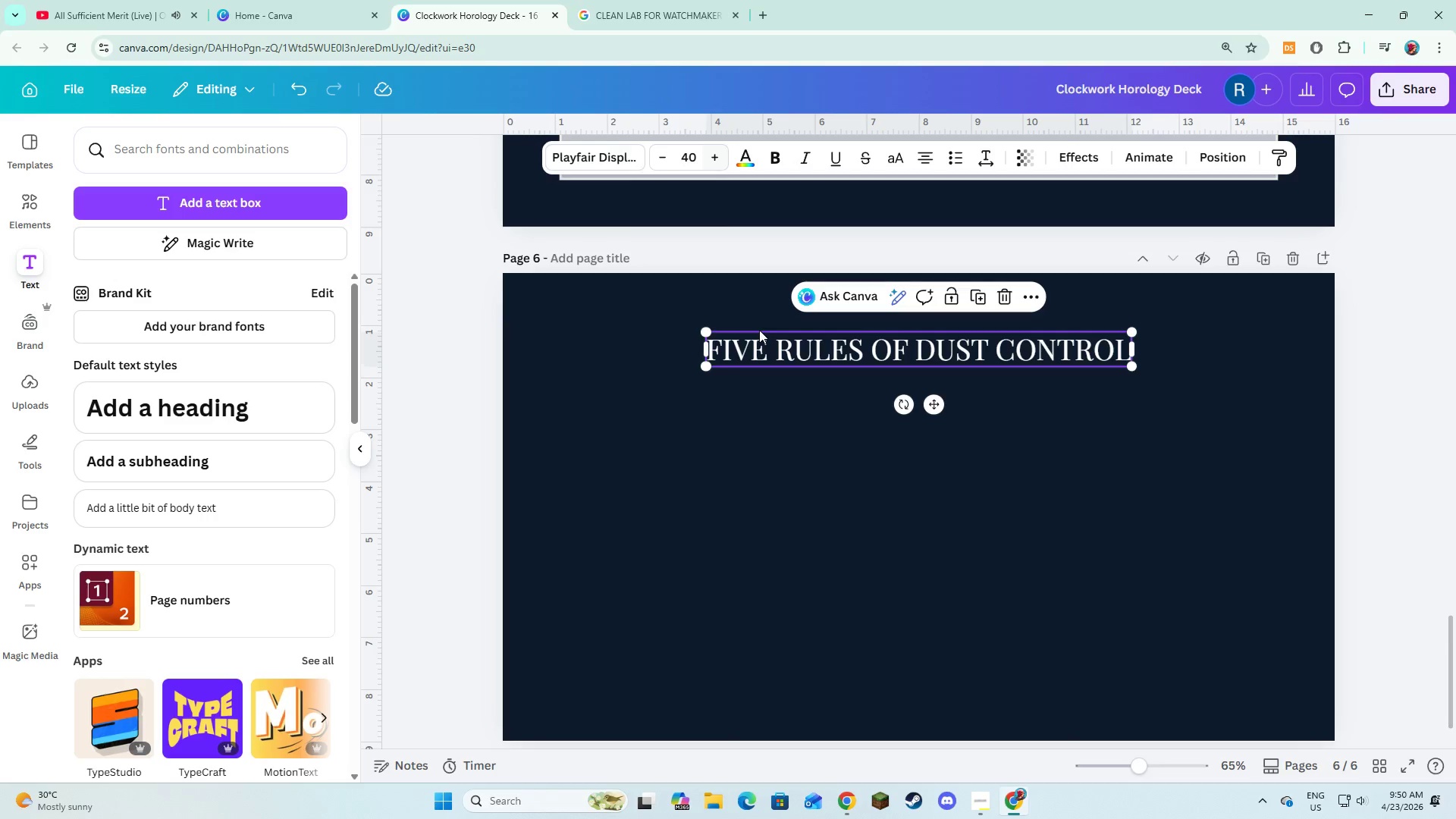 
left_click([770, 412])
 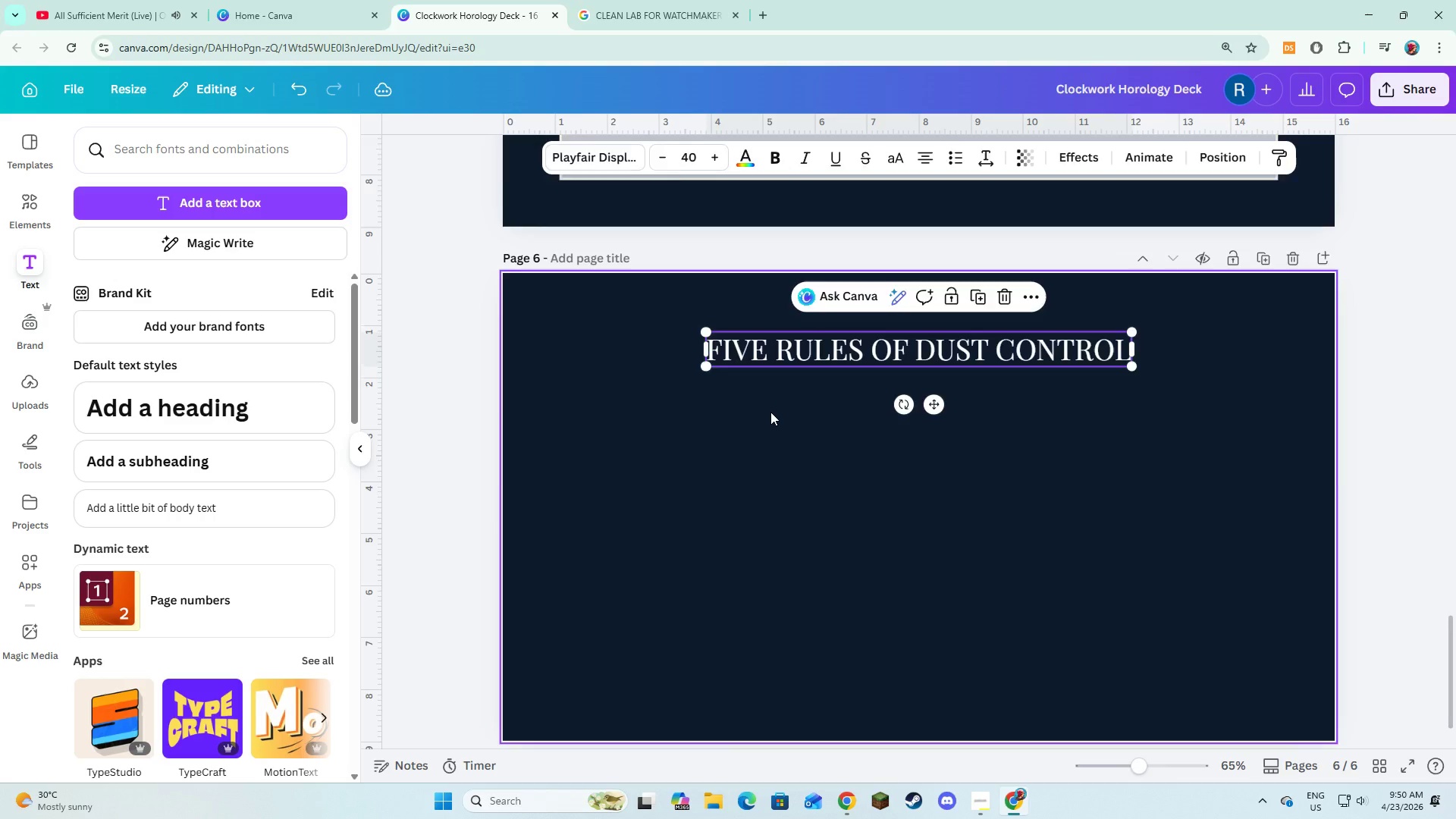 
scroll: coordinate [771, 412], scroll_direction: up, amount: 7.0
 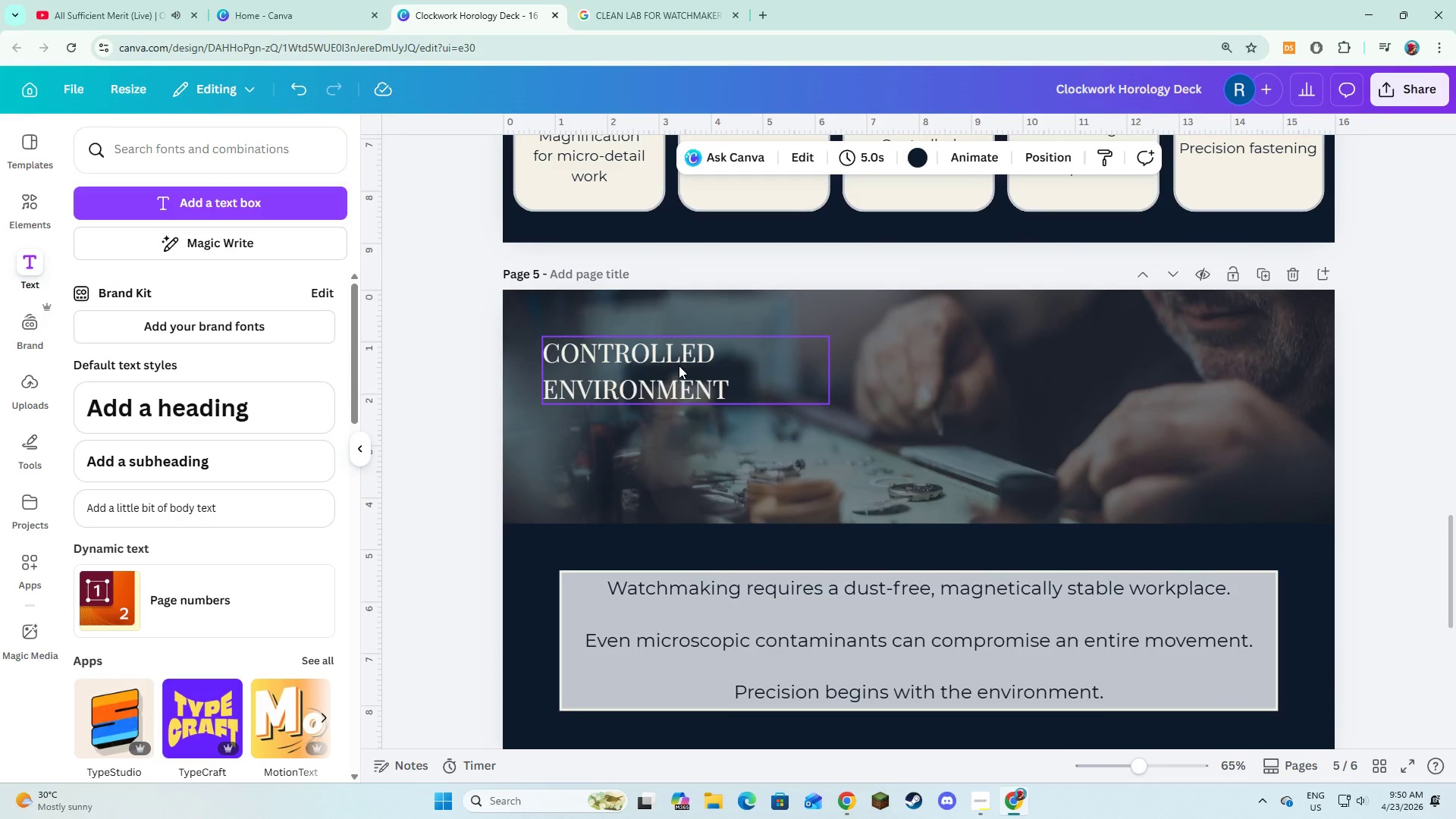 
left_click([679, 366])
 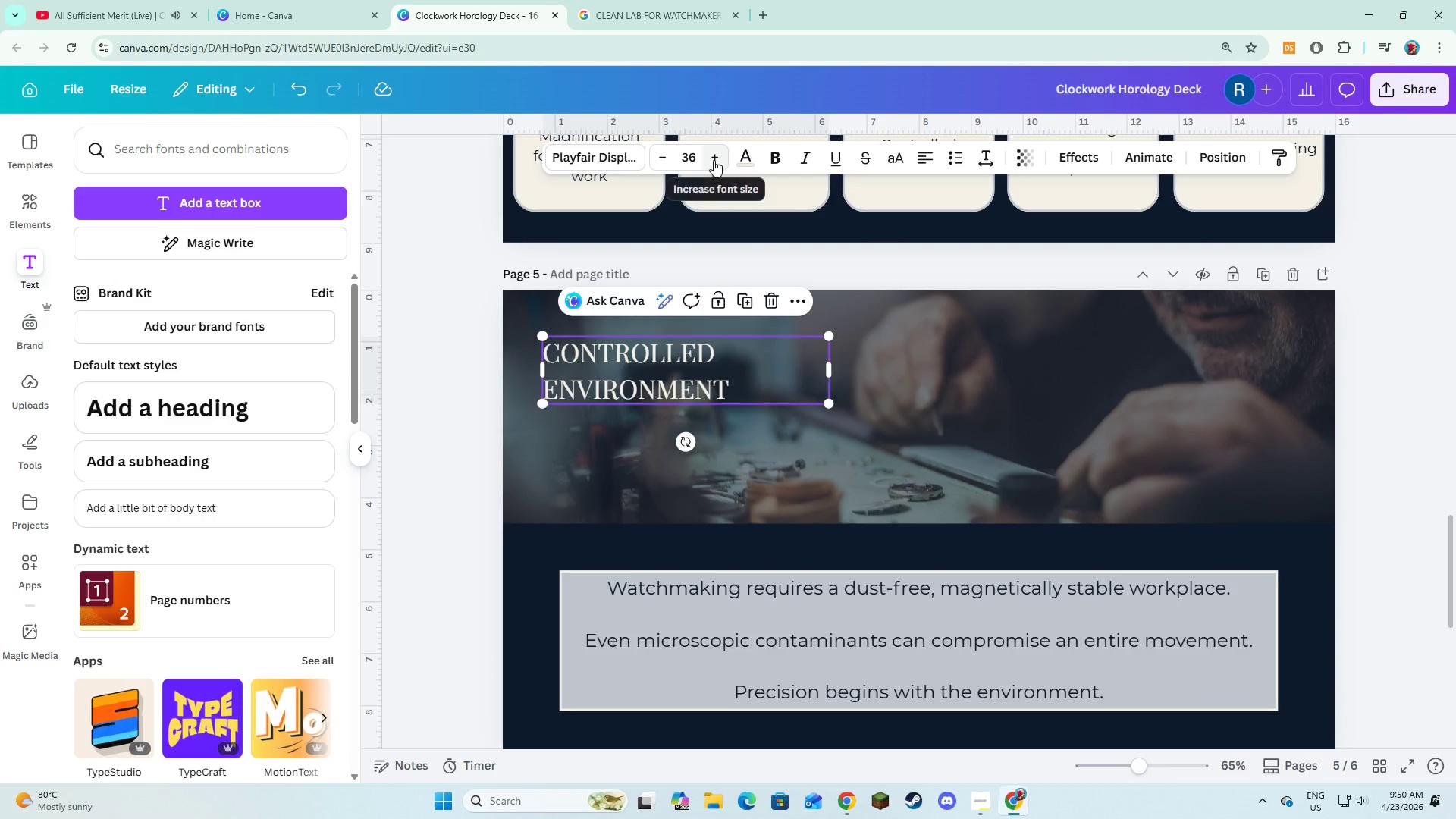 
double_click([714, 160])
 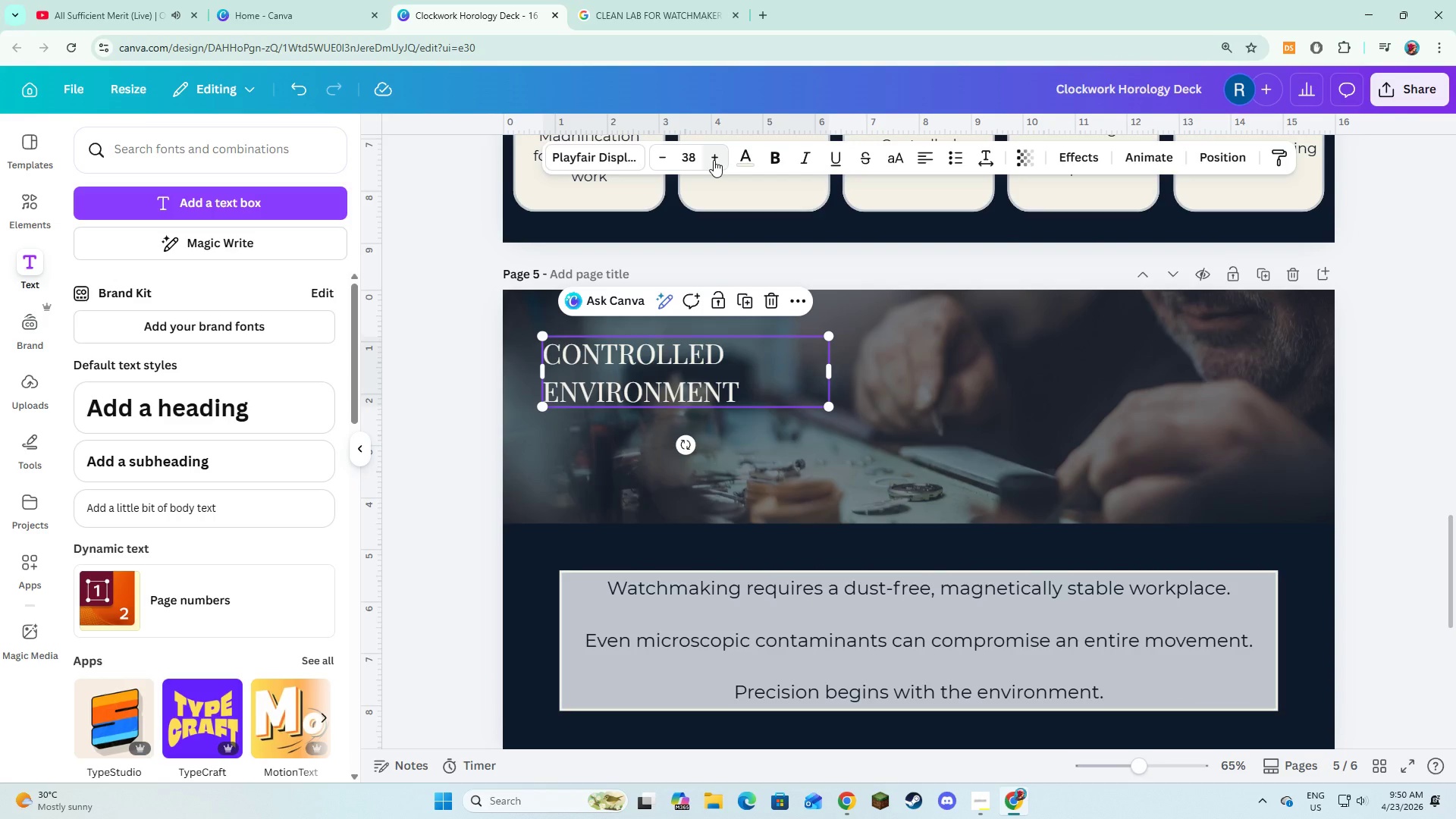 
triple_click([714, 160])
 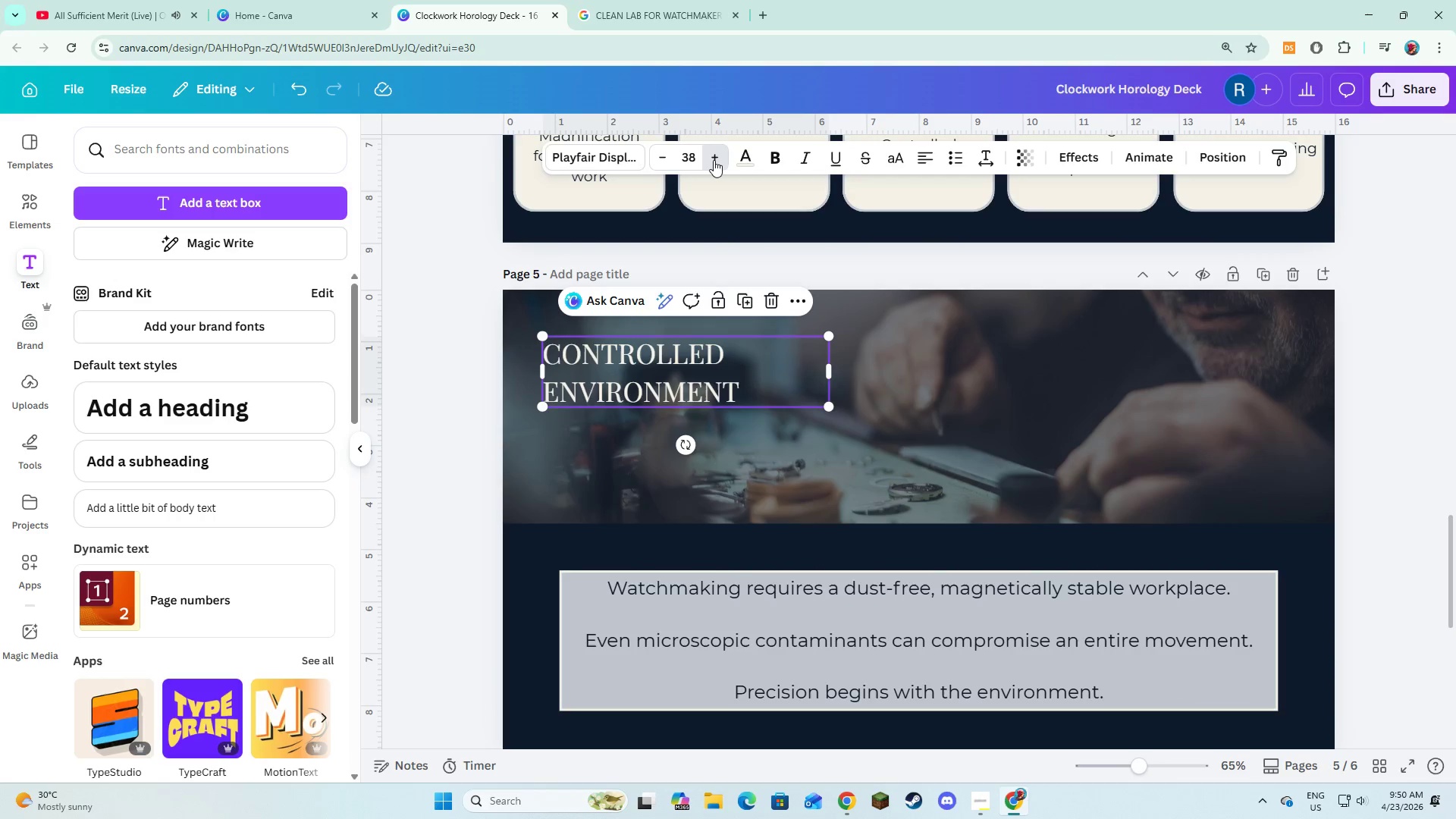 
triple_click([714, 160])
 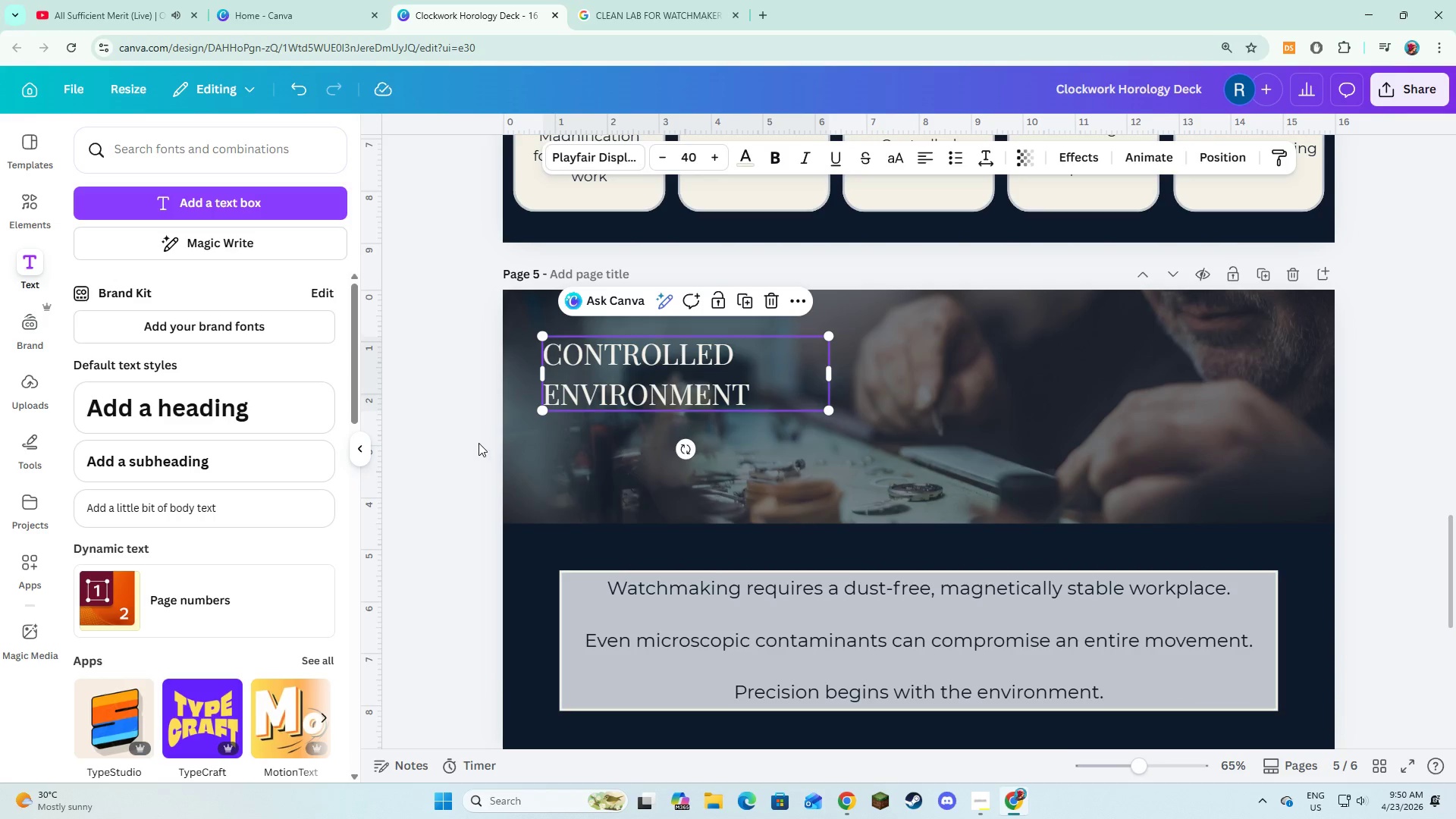 
left_click([453, 455])
 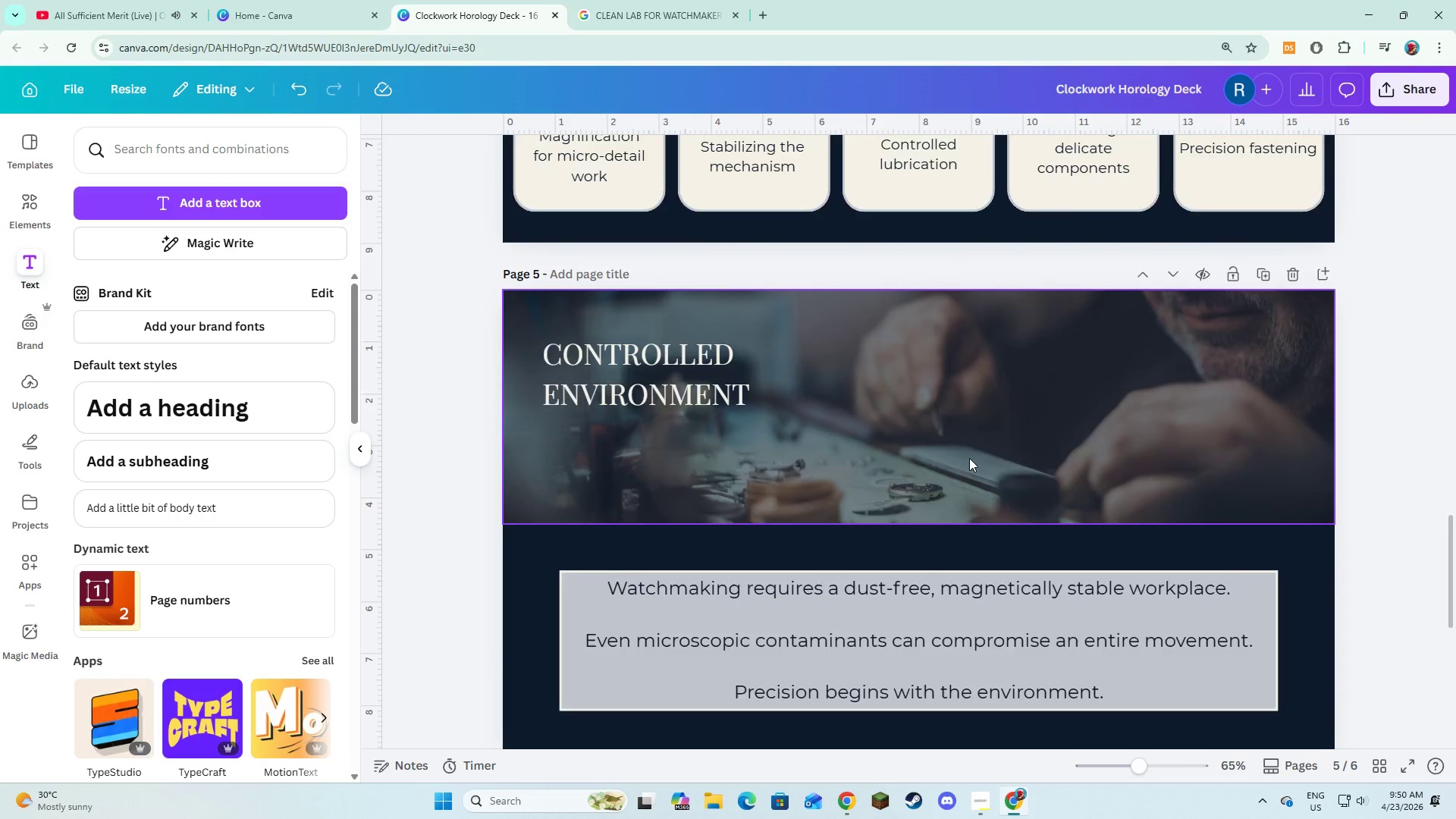 
scroll: coordinate [969, 458], scroll_direction: up, amount: 6.0
 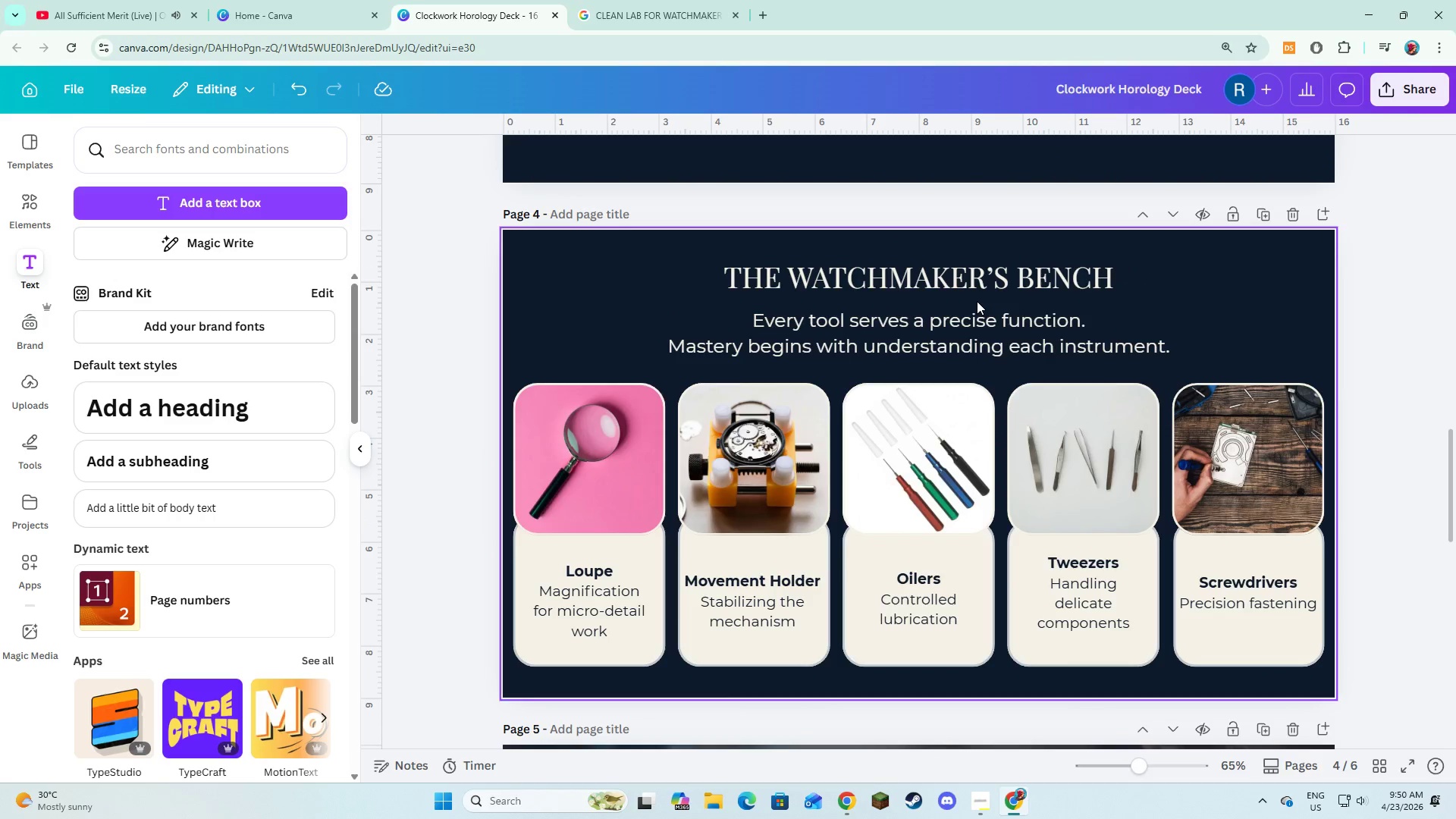 
left_click([977, 281])
 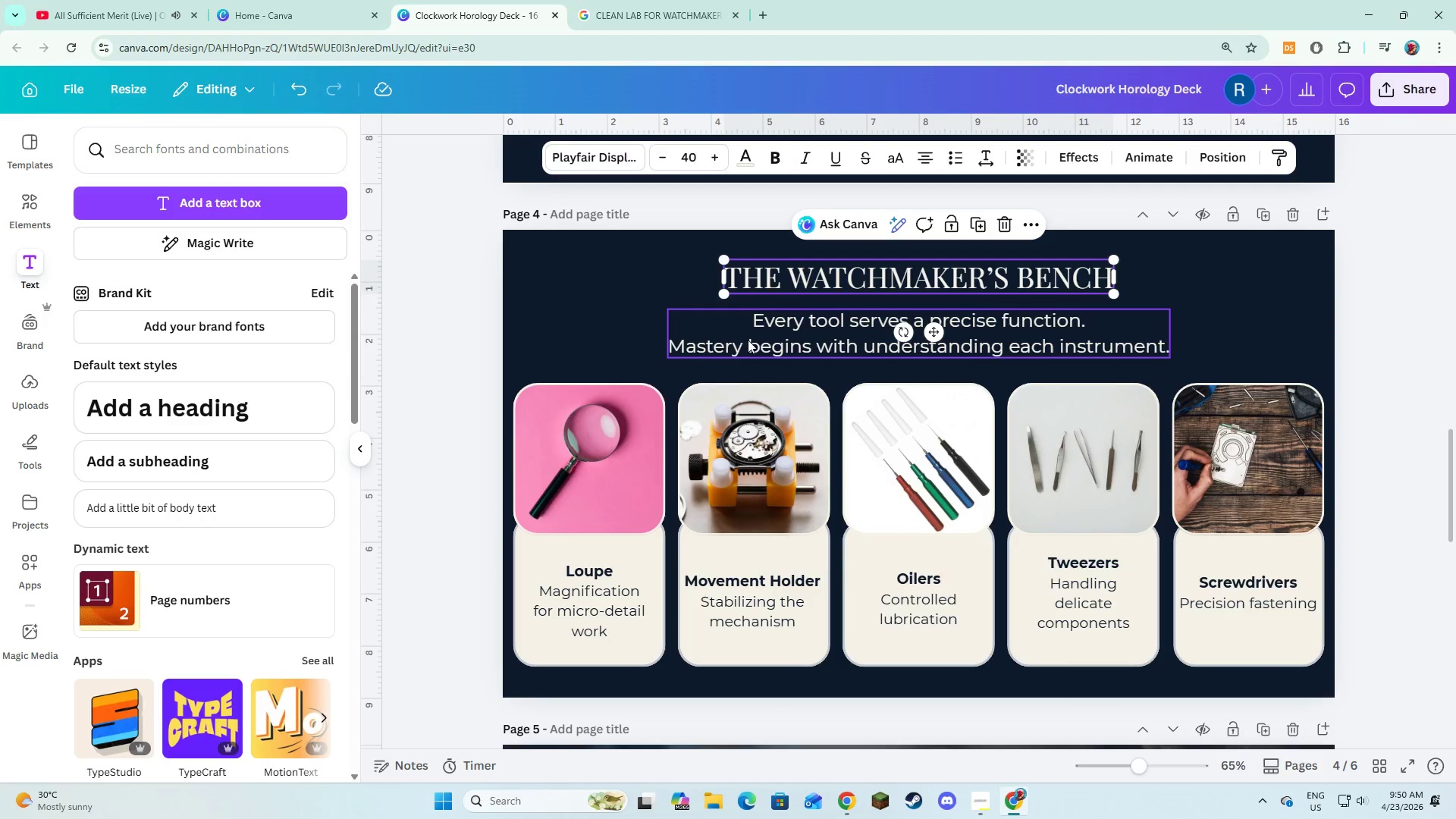 
scroll: coordinate [752, 343], scroll_direction: down, amount: 9.0
 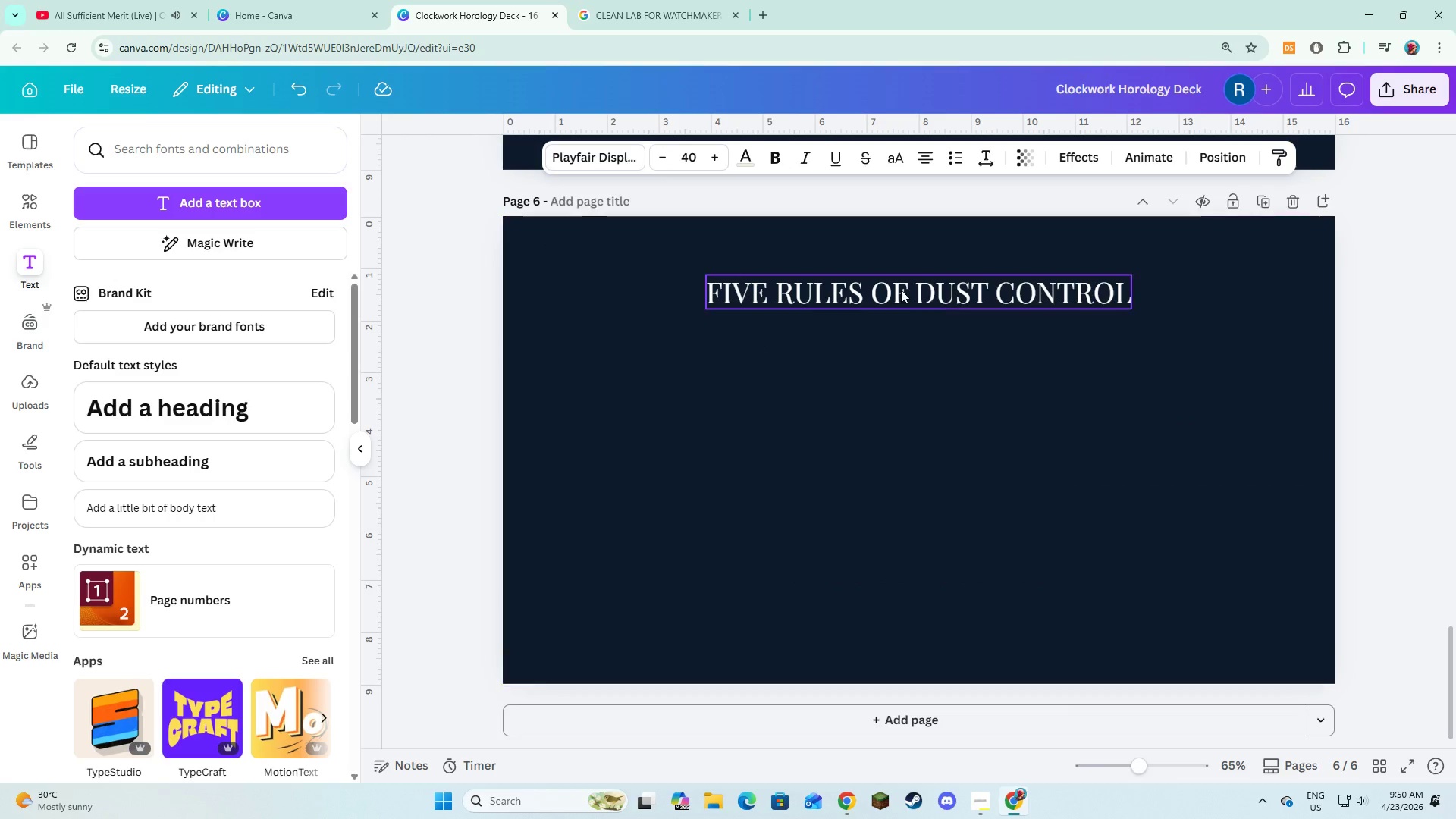 
left_click([901, 290])
 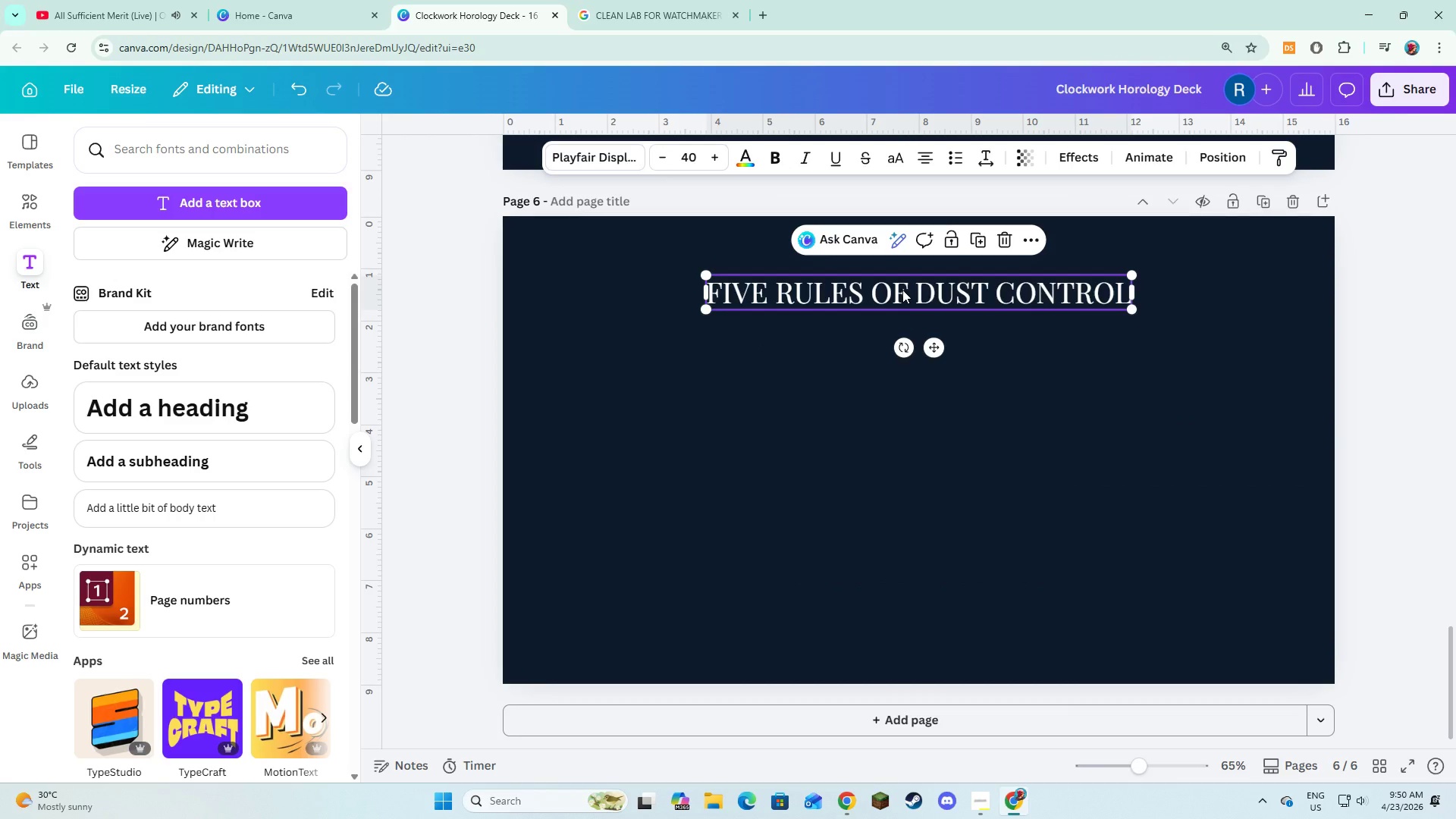 
left_click_drag(start_coordinate=[901, 290], to_coordinate=[903, 271])
 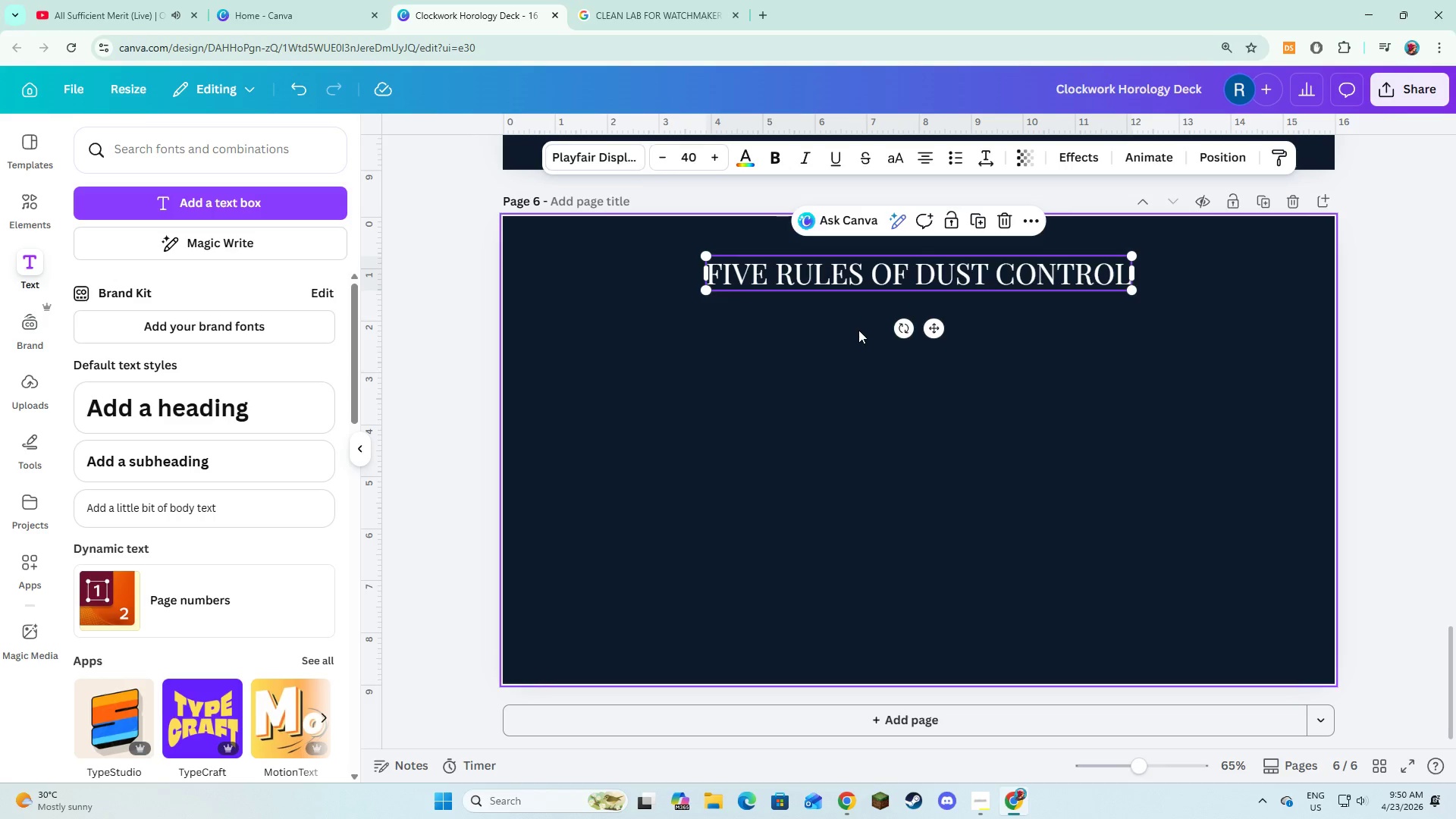 
left_click([858, 330])
 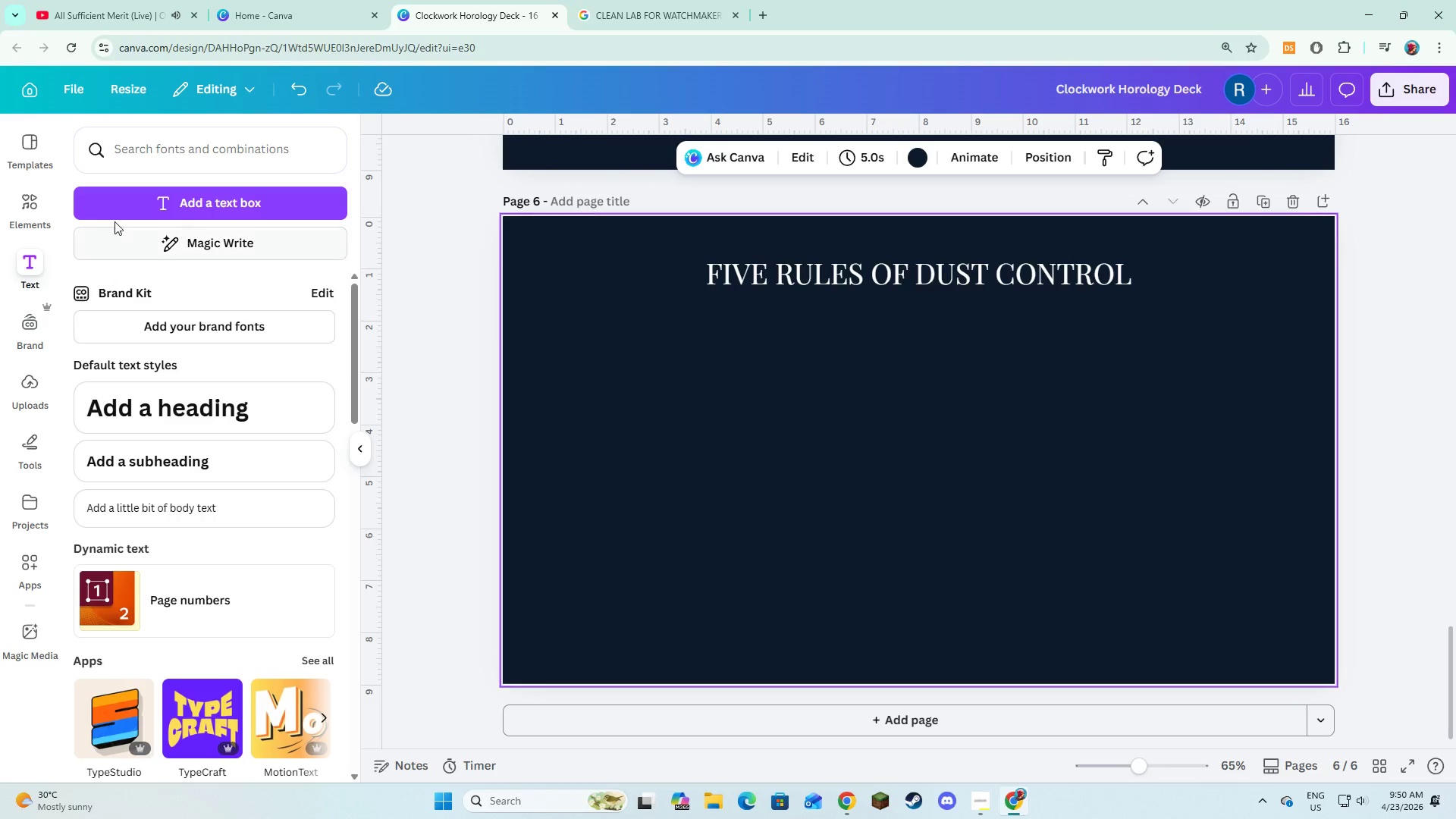 
left_click([45, 212])
 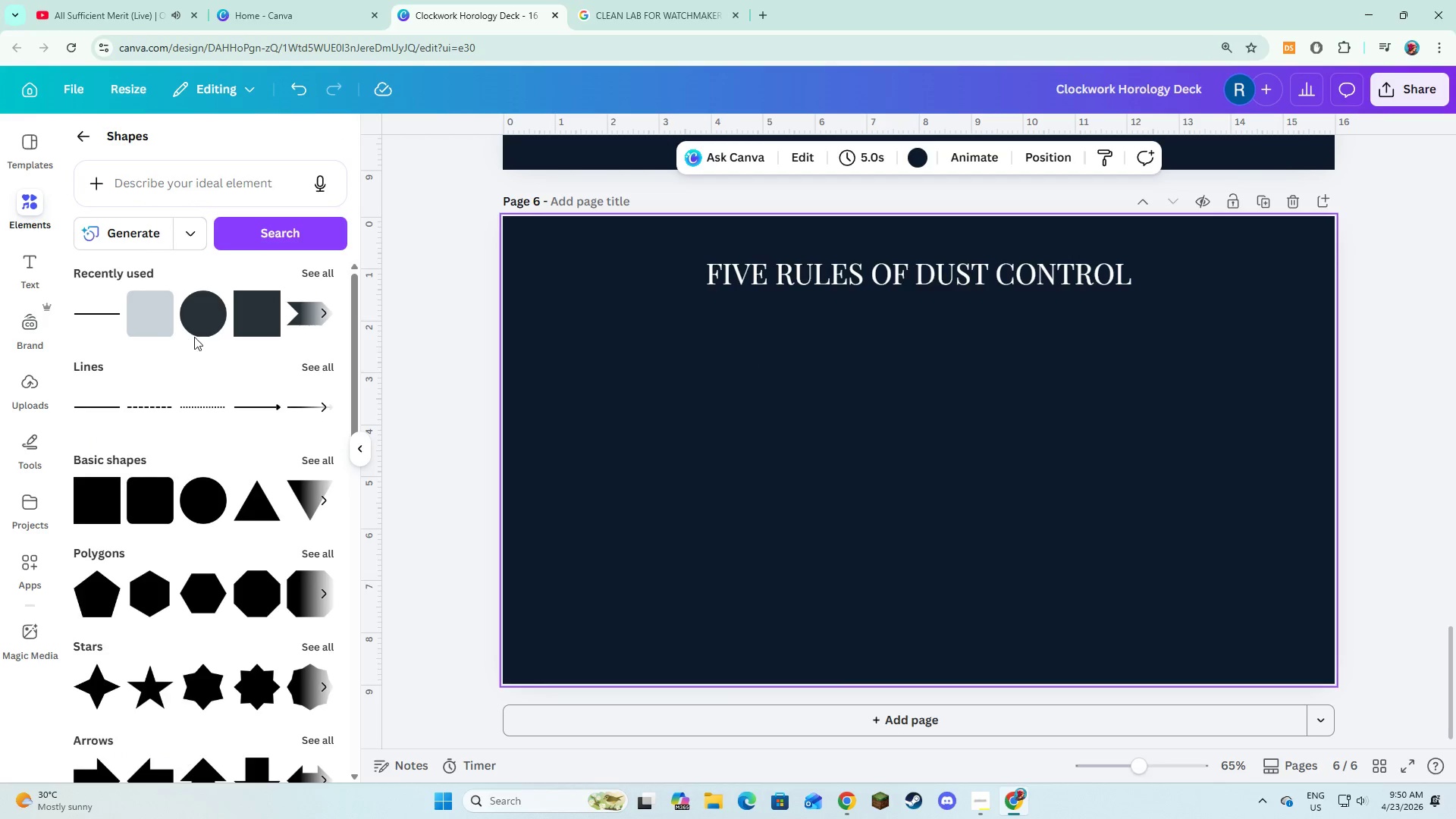 
left_click([208, 329])
 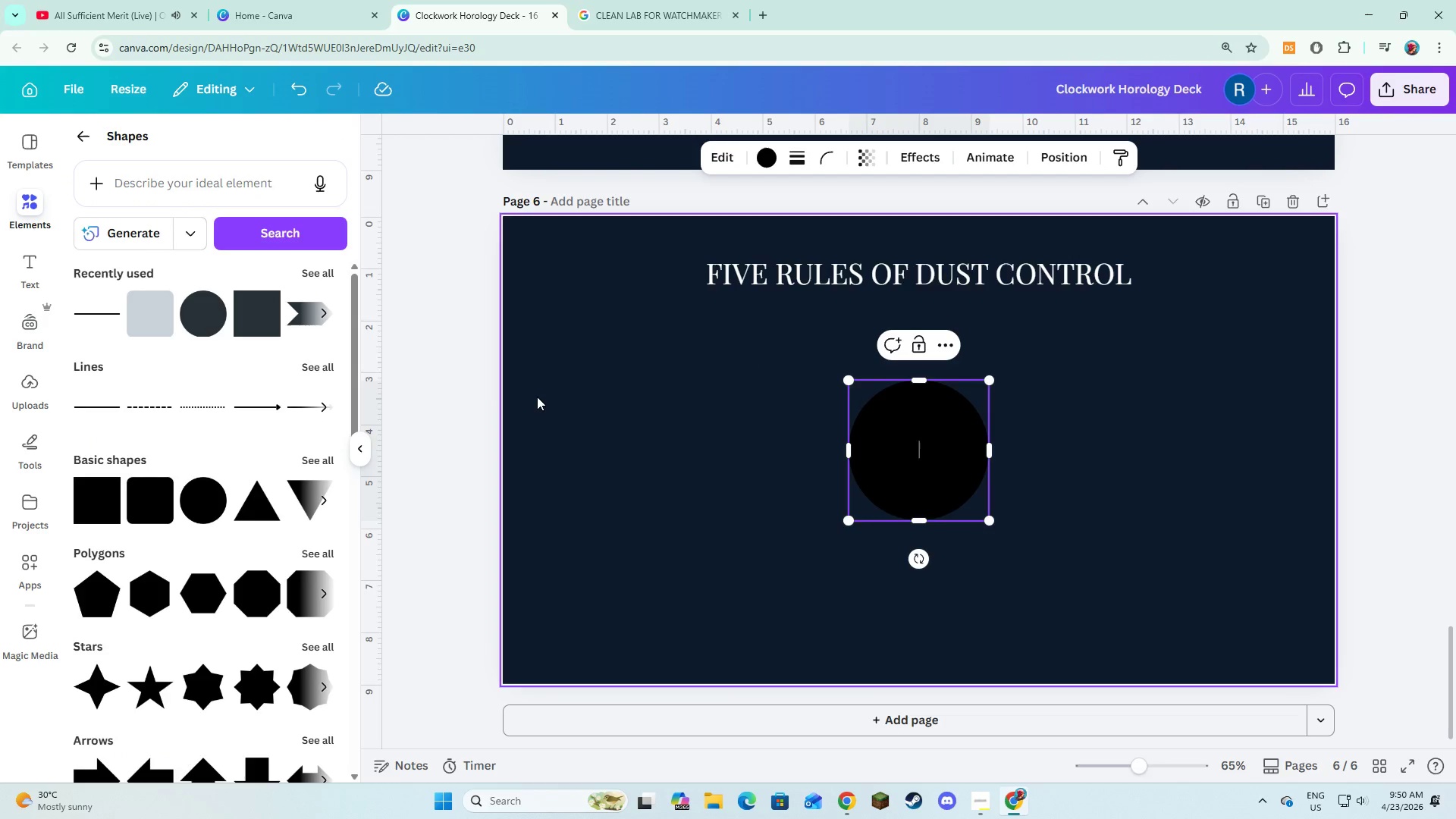 
left_click([537, 397])
 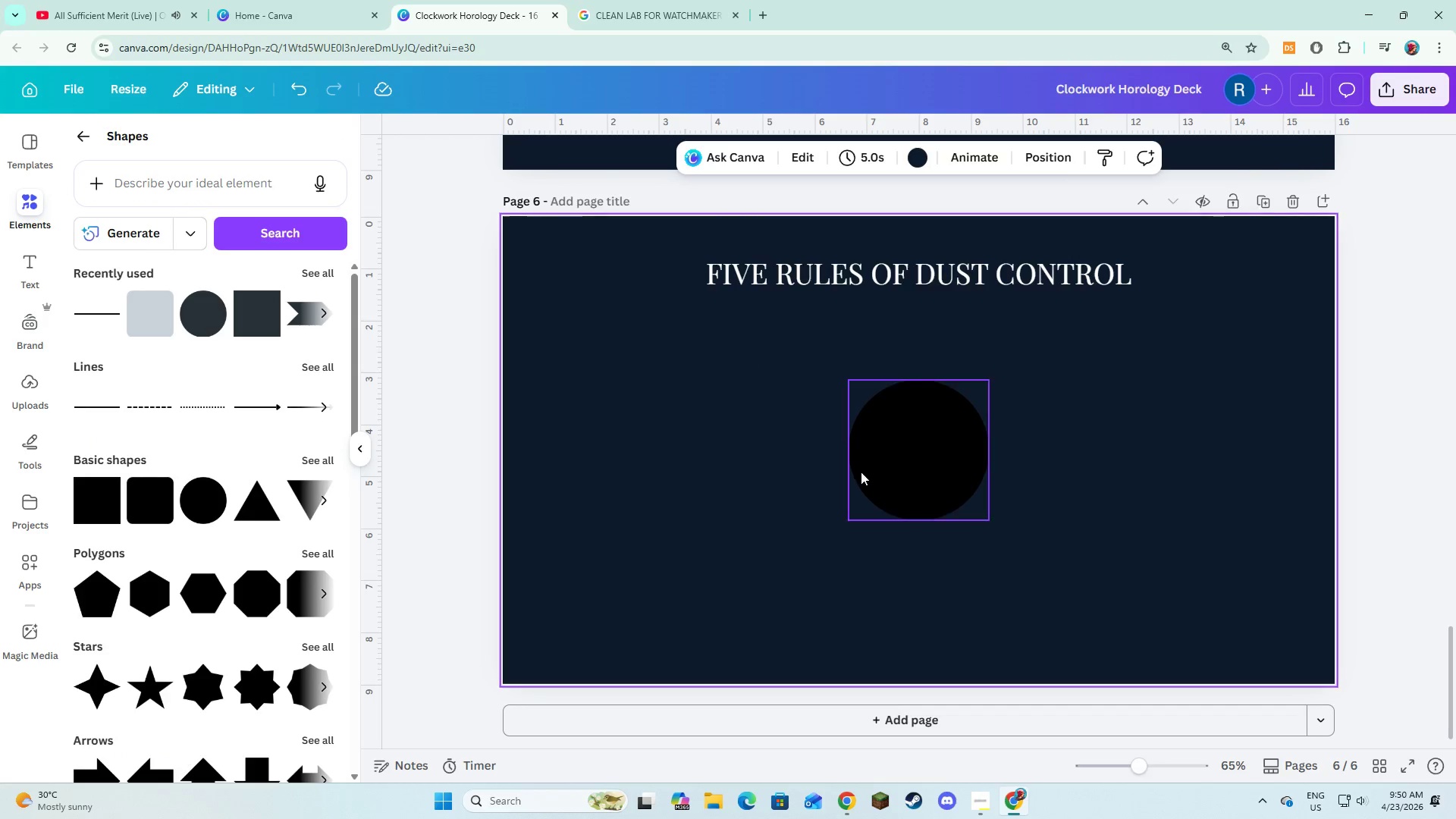 
left_click([868, 477])
 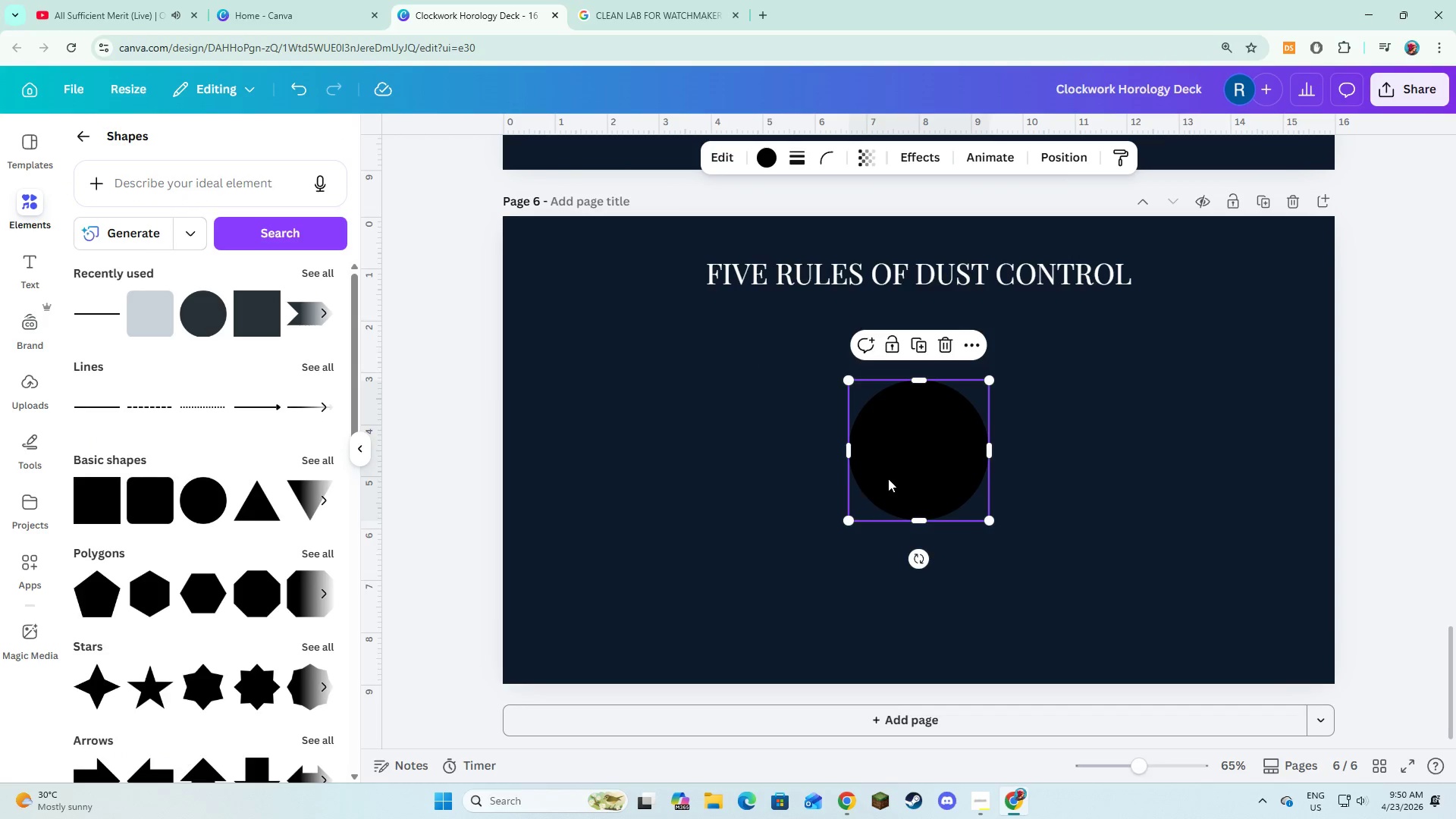 
left_click_drag(start_coordinate=[888, 479], to_coordinate=[632, 413])
 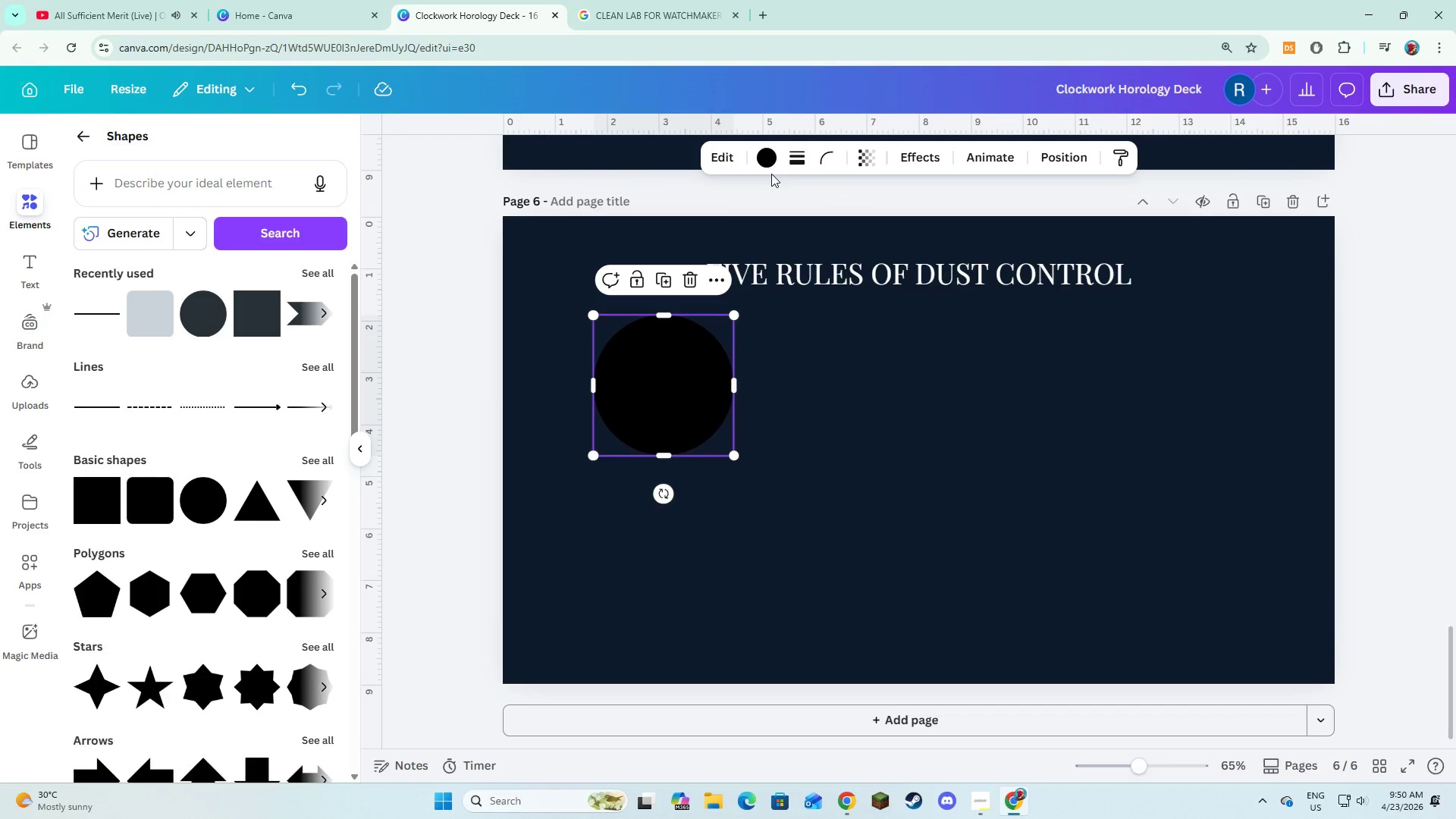 
left_click([769, 169])
 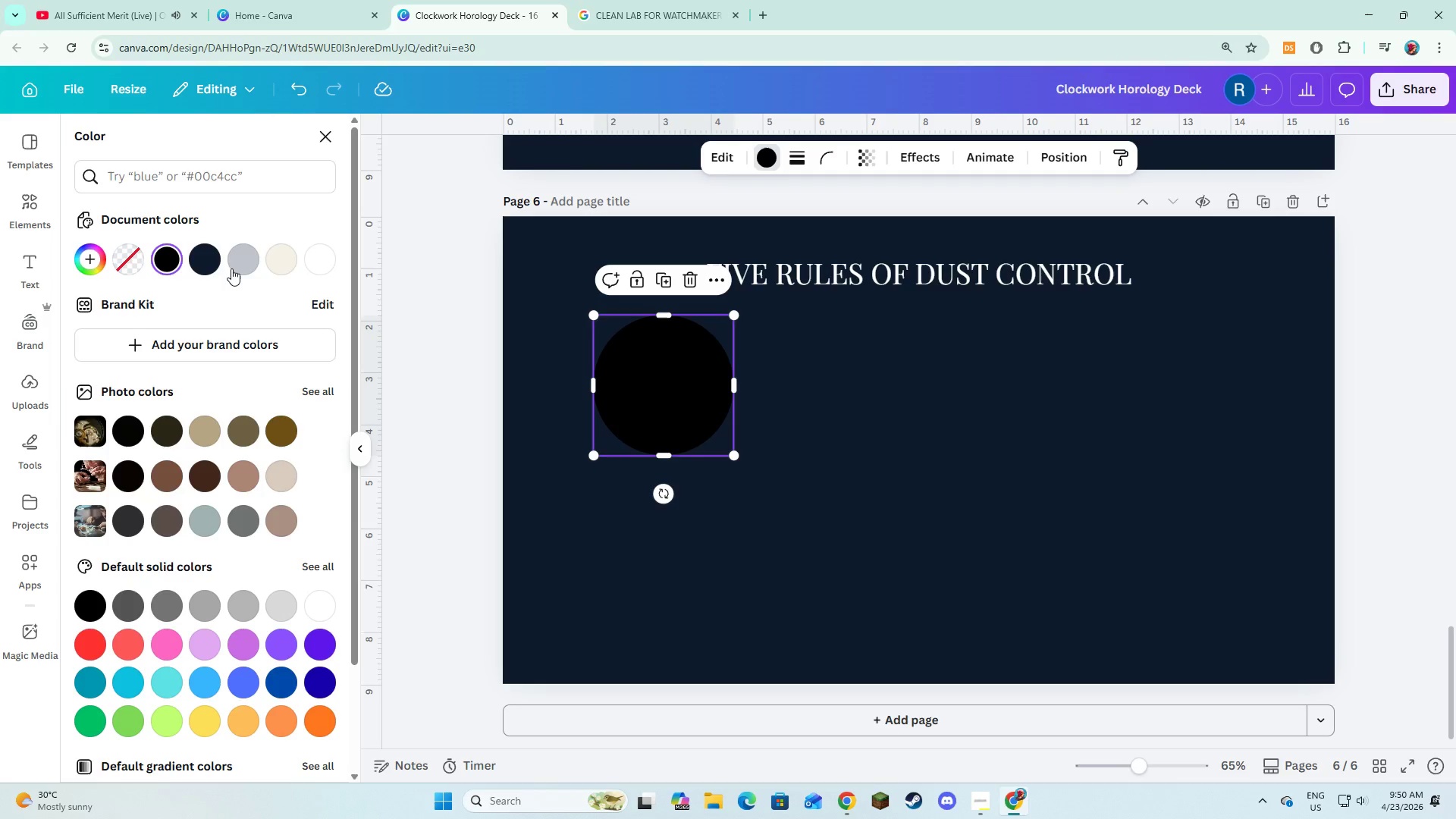 
left_click([231, 265])
 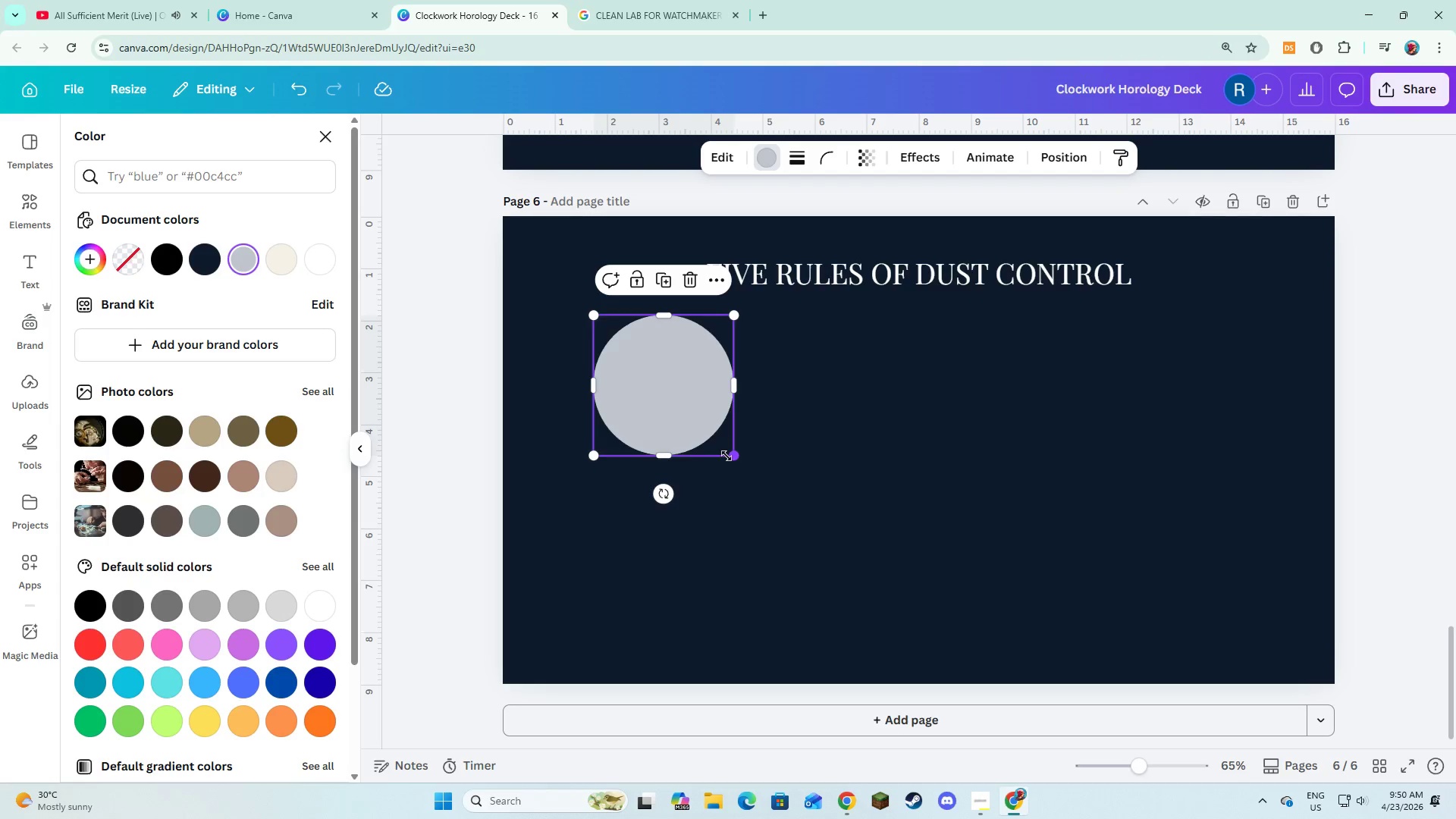 
left_click_drag(start_coordinate=[731, 457], to_coordinate=[673, 394])
 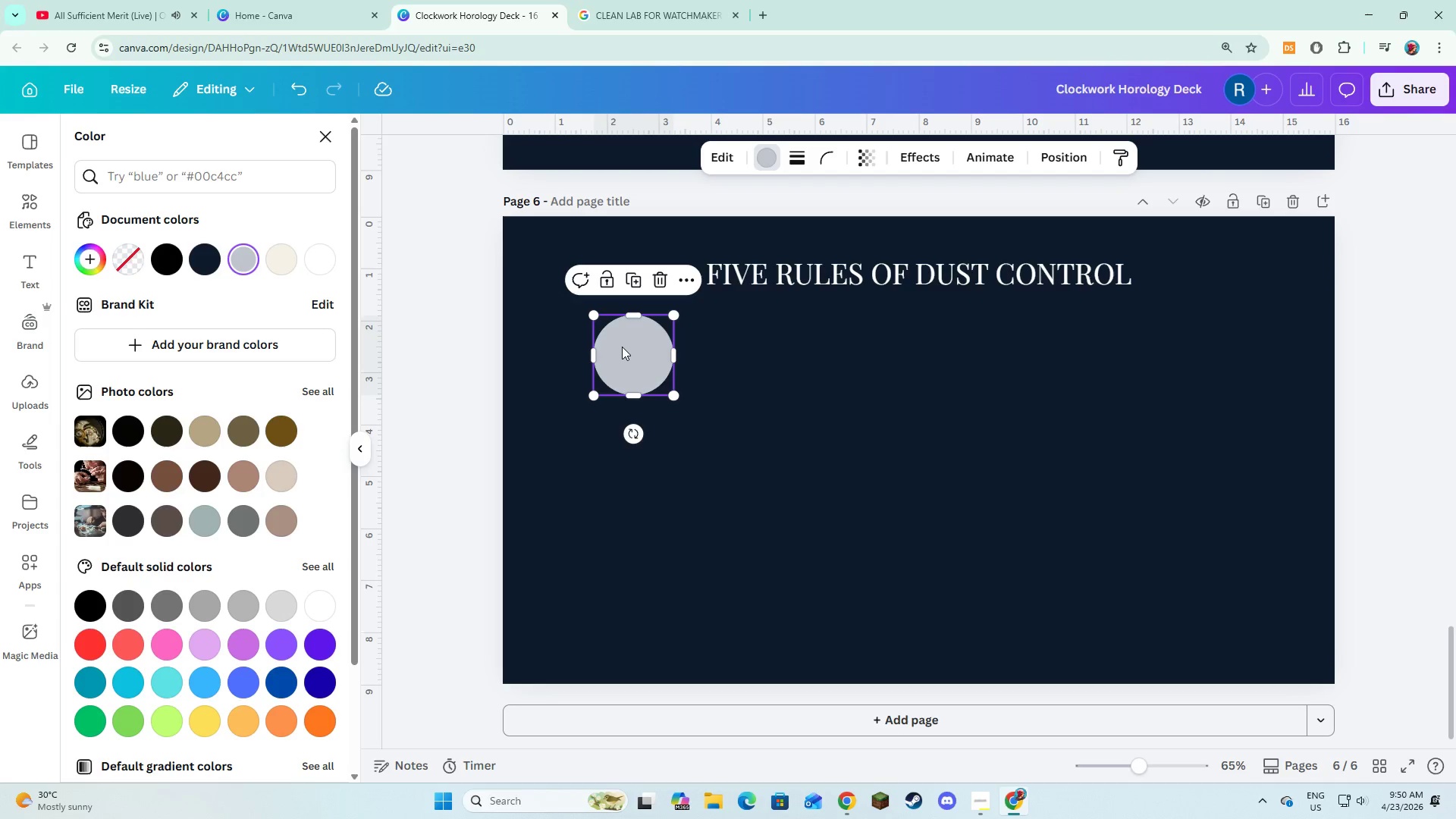 
left_click_drag(start_coordinate=[622, 347], to_coordinate=[592, 352])
 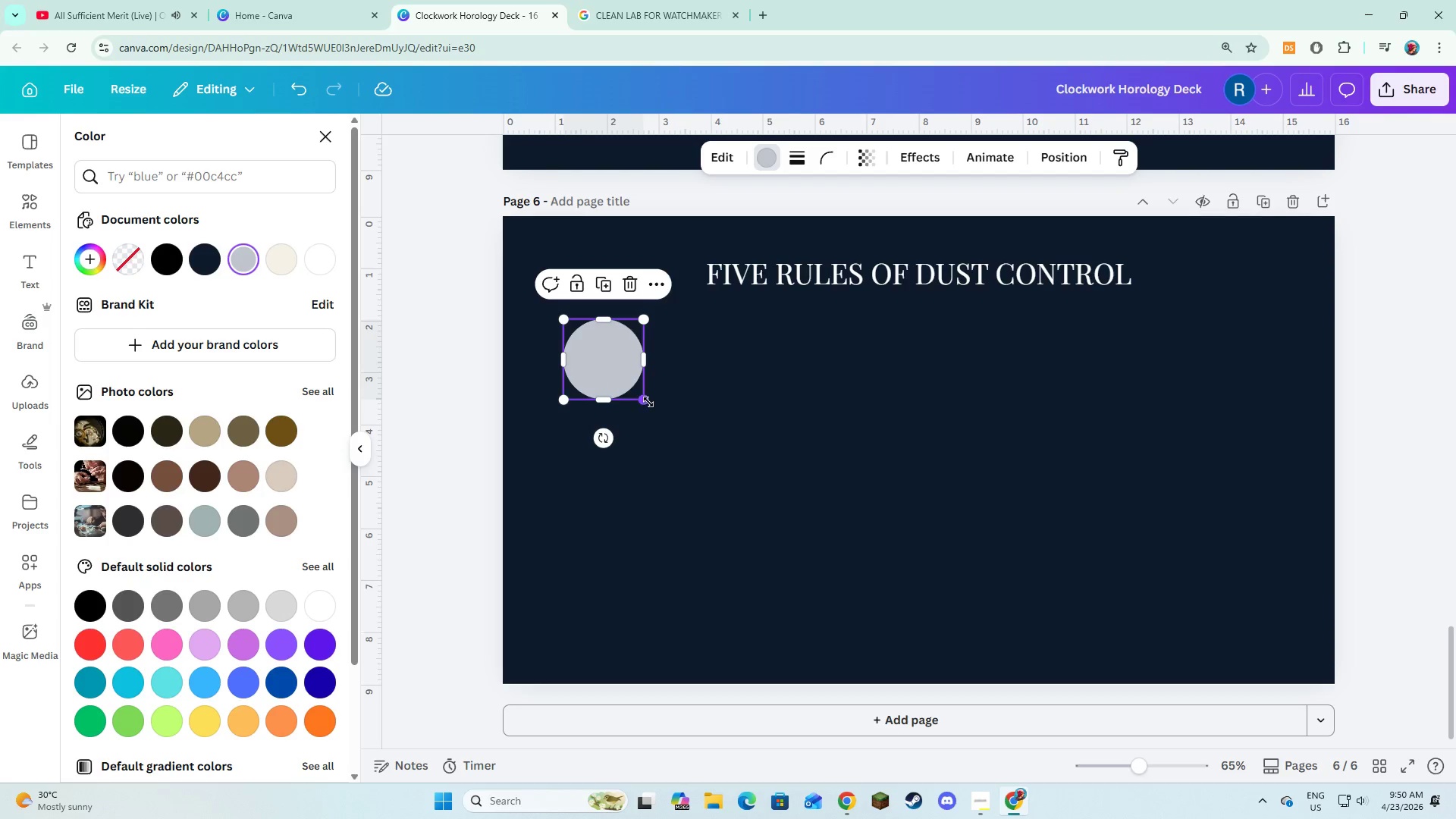 
left_click_drag(start_coordinate=[648, 400], to_coordinate=[627, 386])
 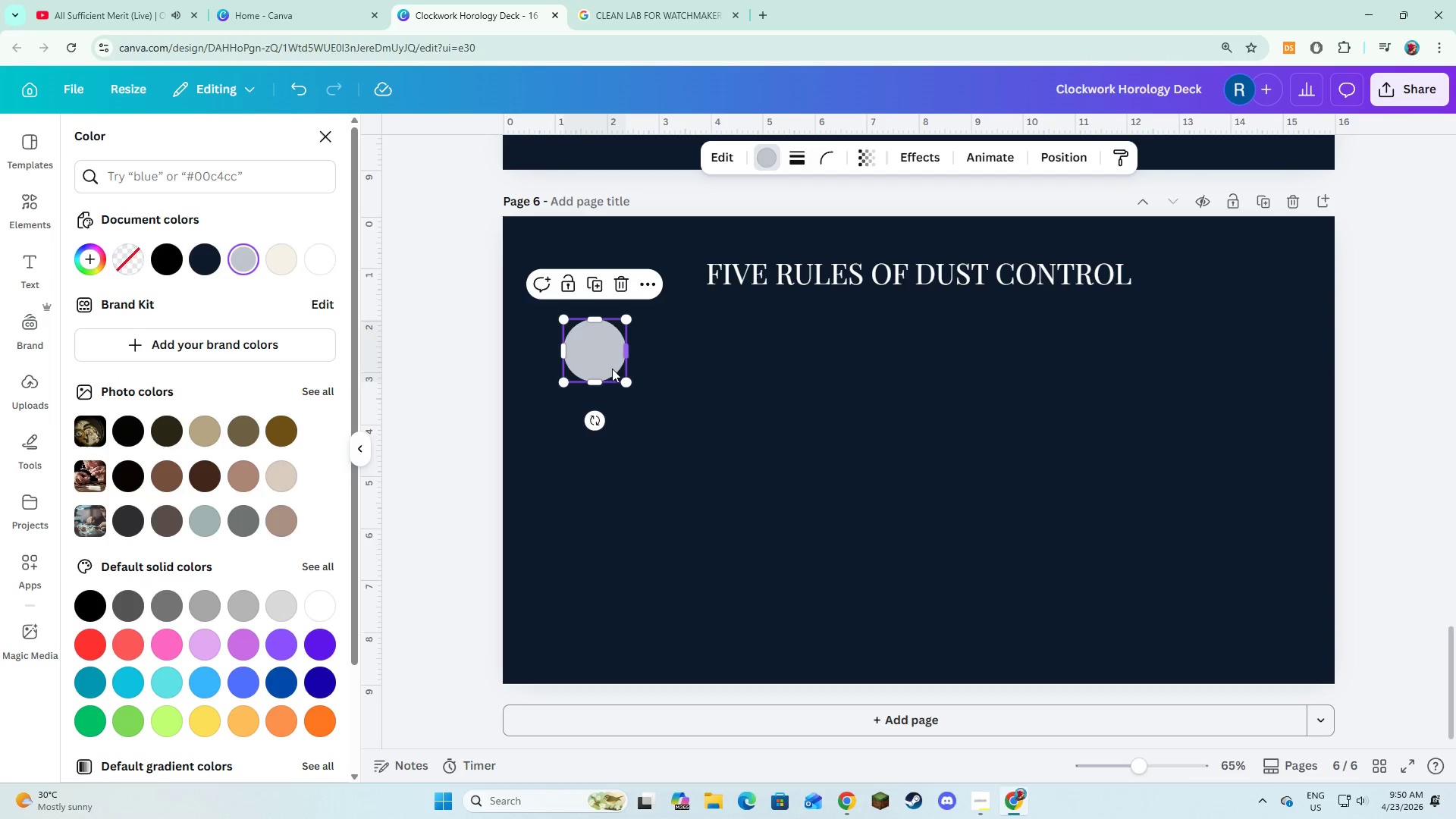 
left_click_drag(start_coordinate=[601, 362], to_coordinate=[611, 362])
 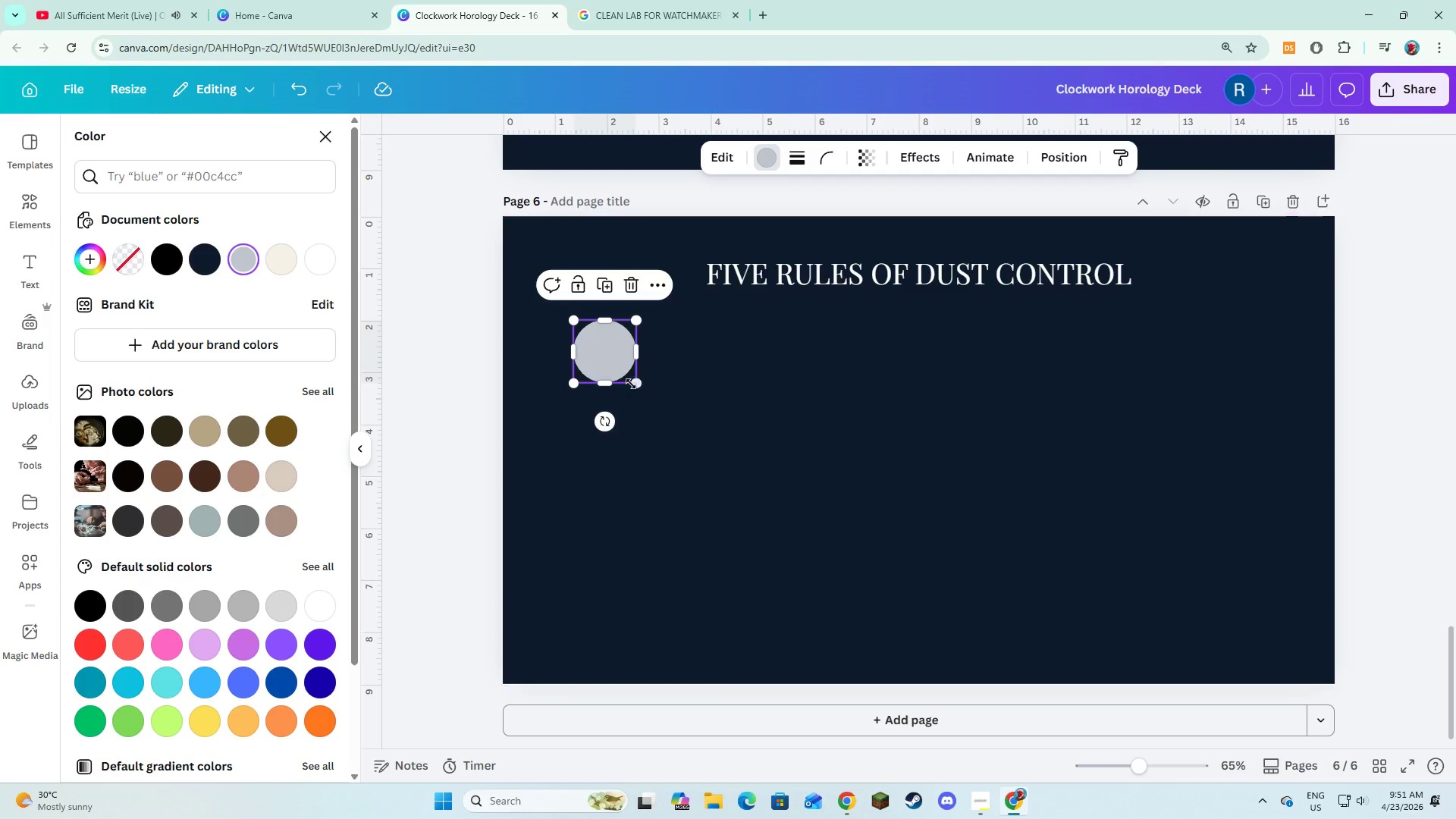 
left_click_drag(start_coordinate=[632, 381], to_coordinate=[635, 386])
 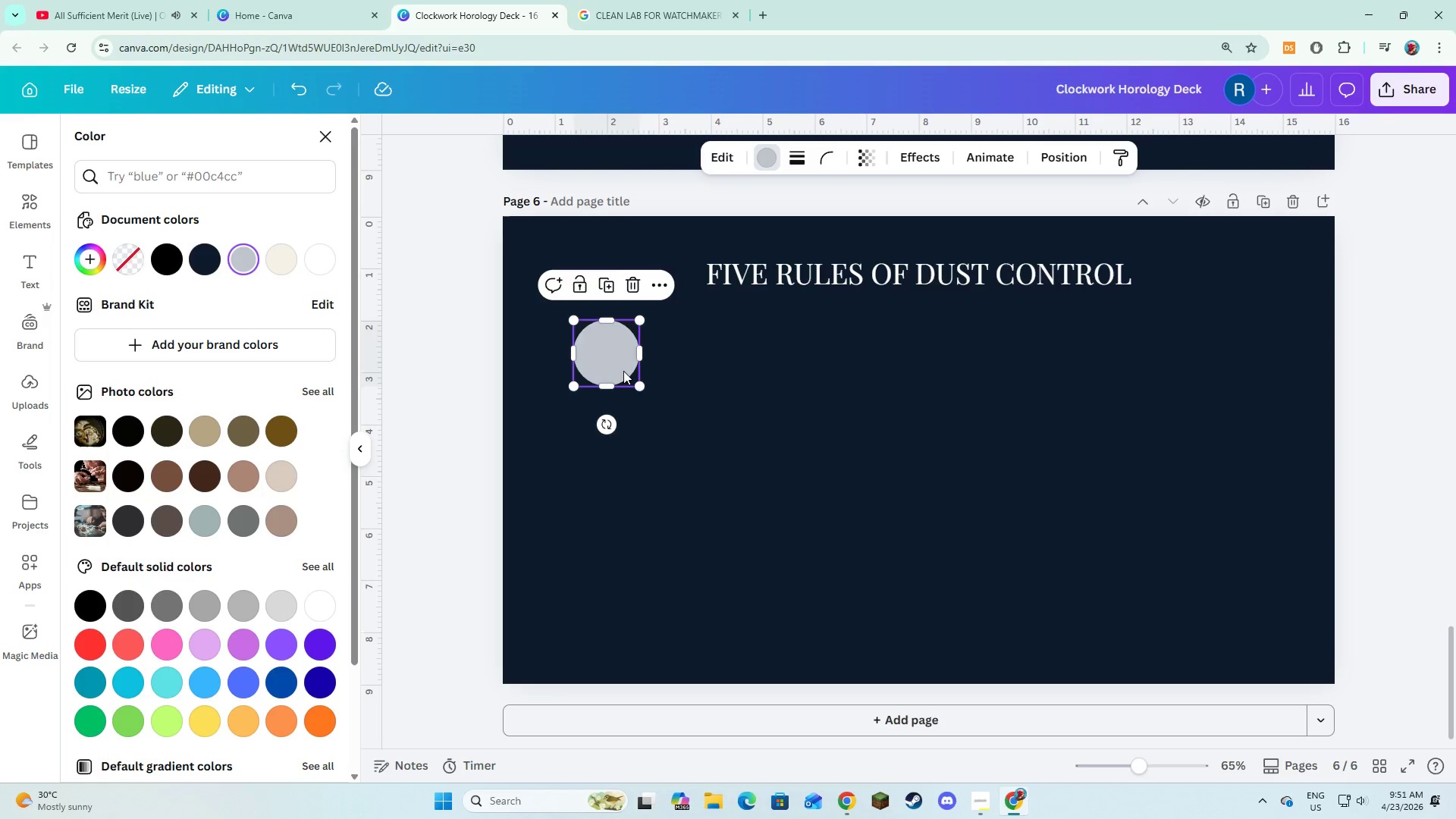 
left_click_drag(start_coordinate=[623, 371], to_coordinate=[624, 378])
 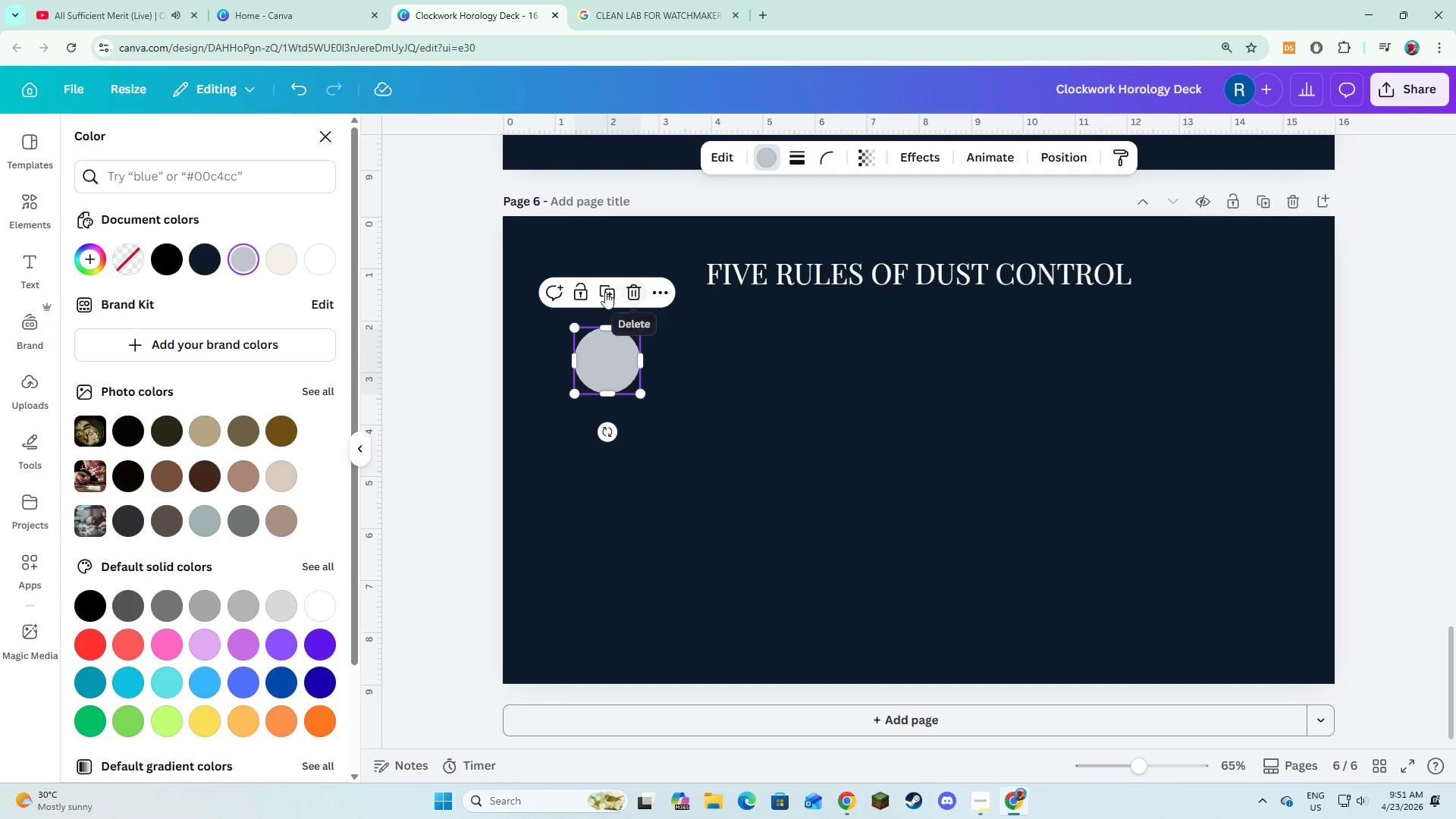 
left_click([598, 292])
 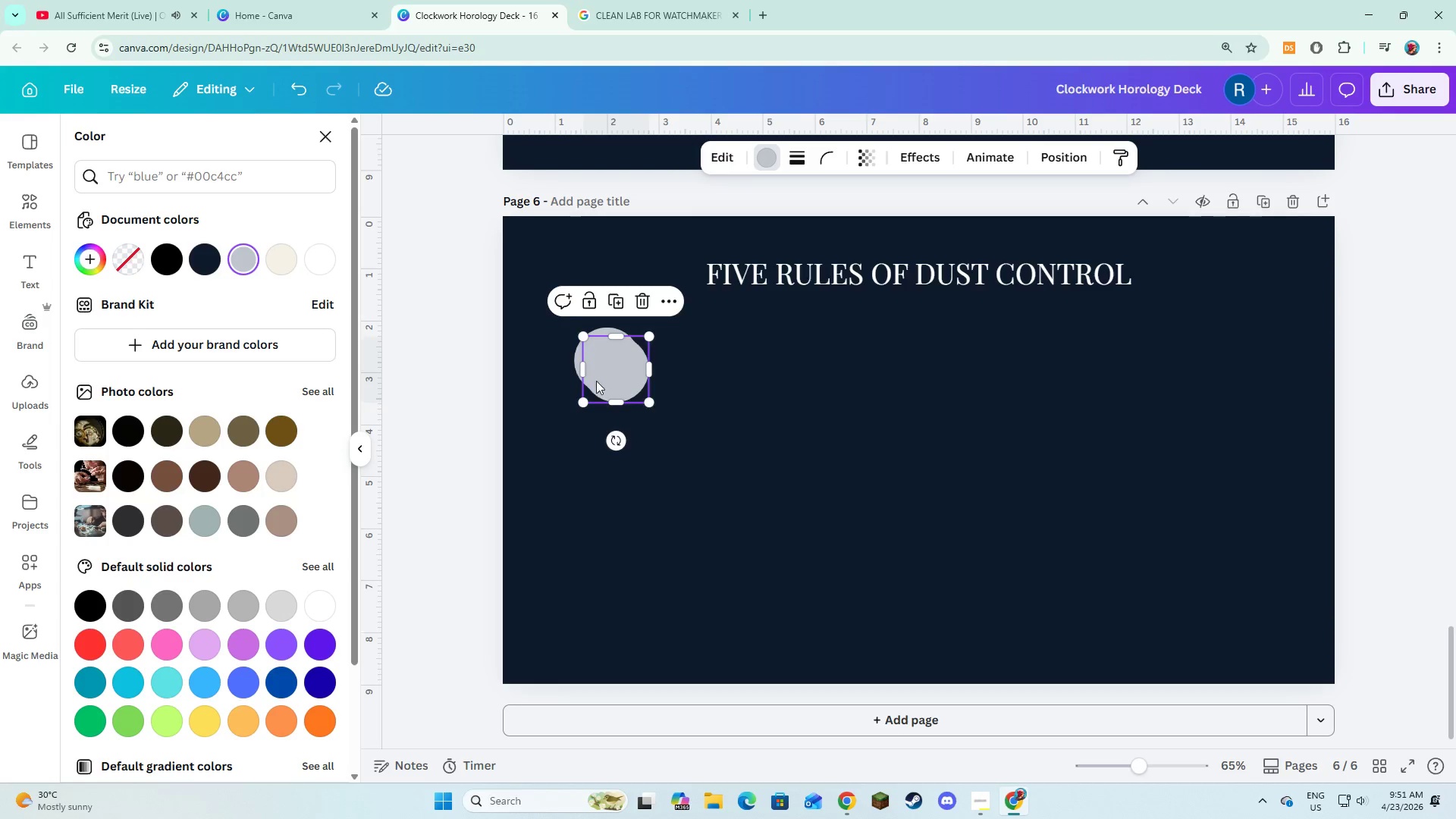 
left_click_drag(start_coordinate=[596, 375], to_coordinate=[588, 447])
 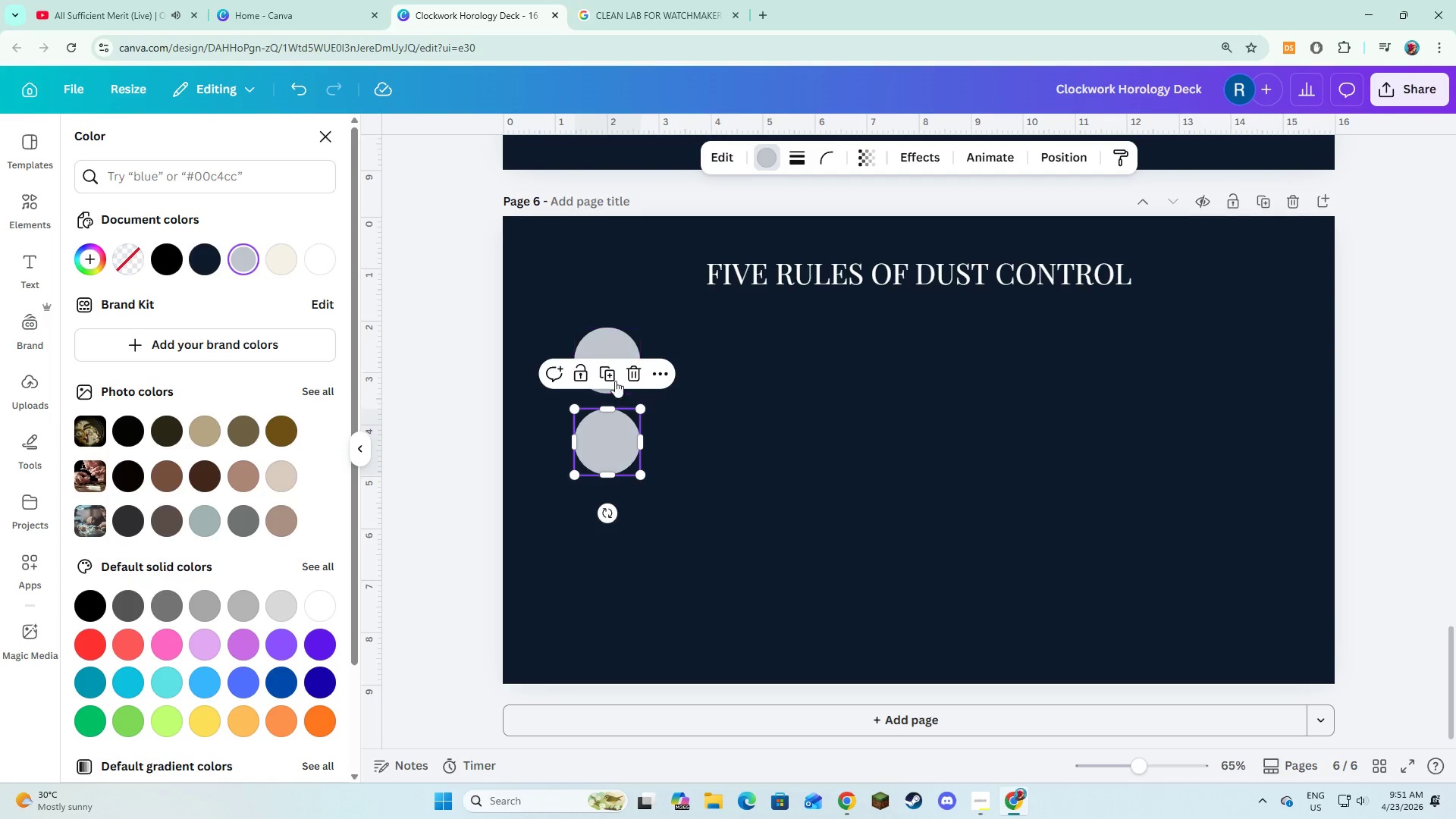 
left_click([615, 381])
 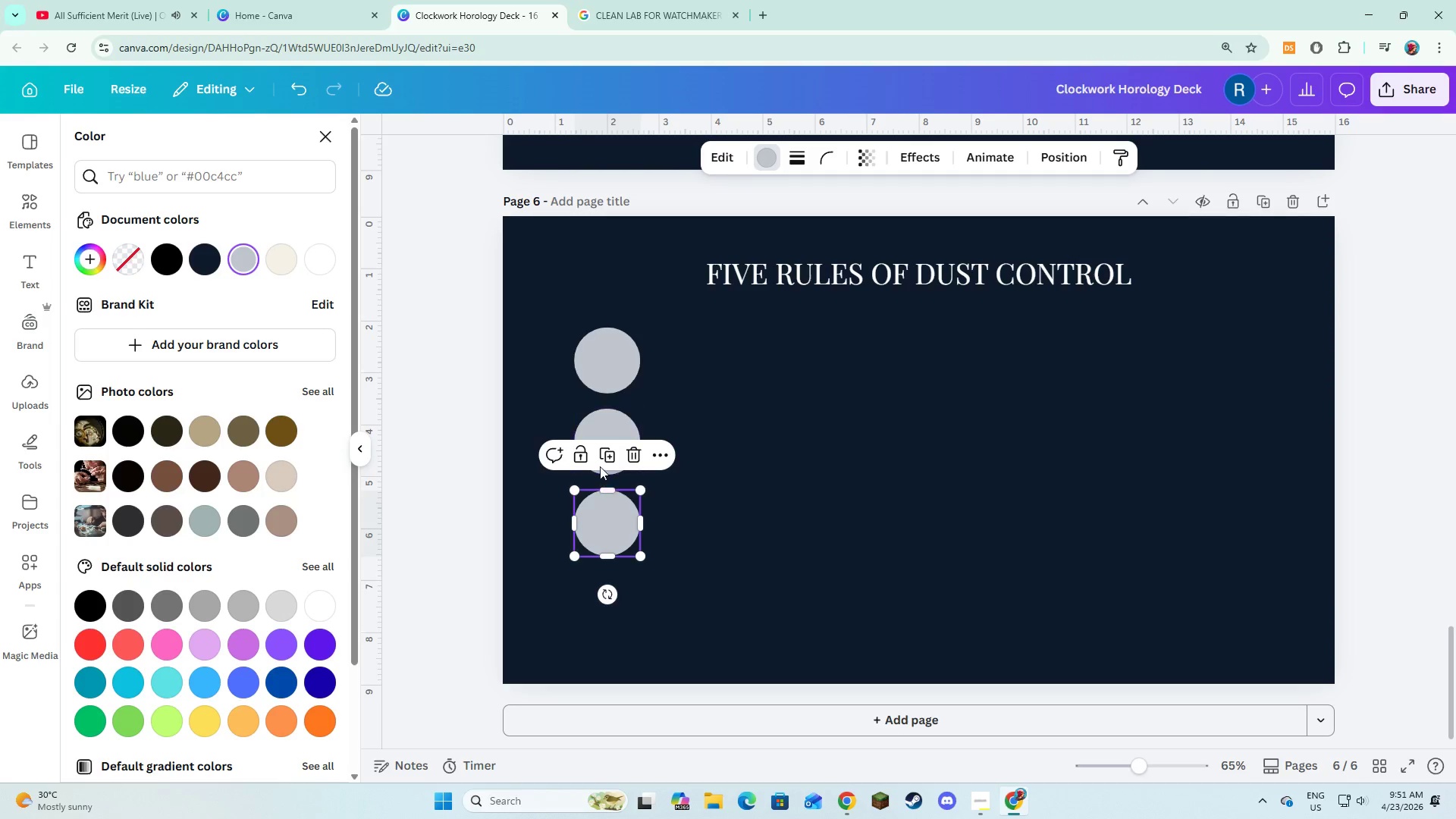 
left_click([604, 456])
 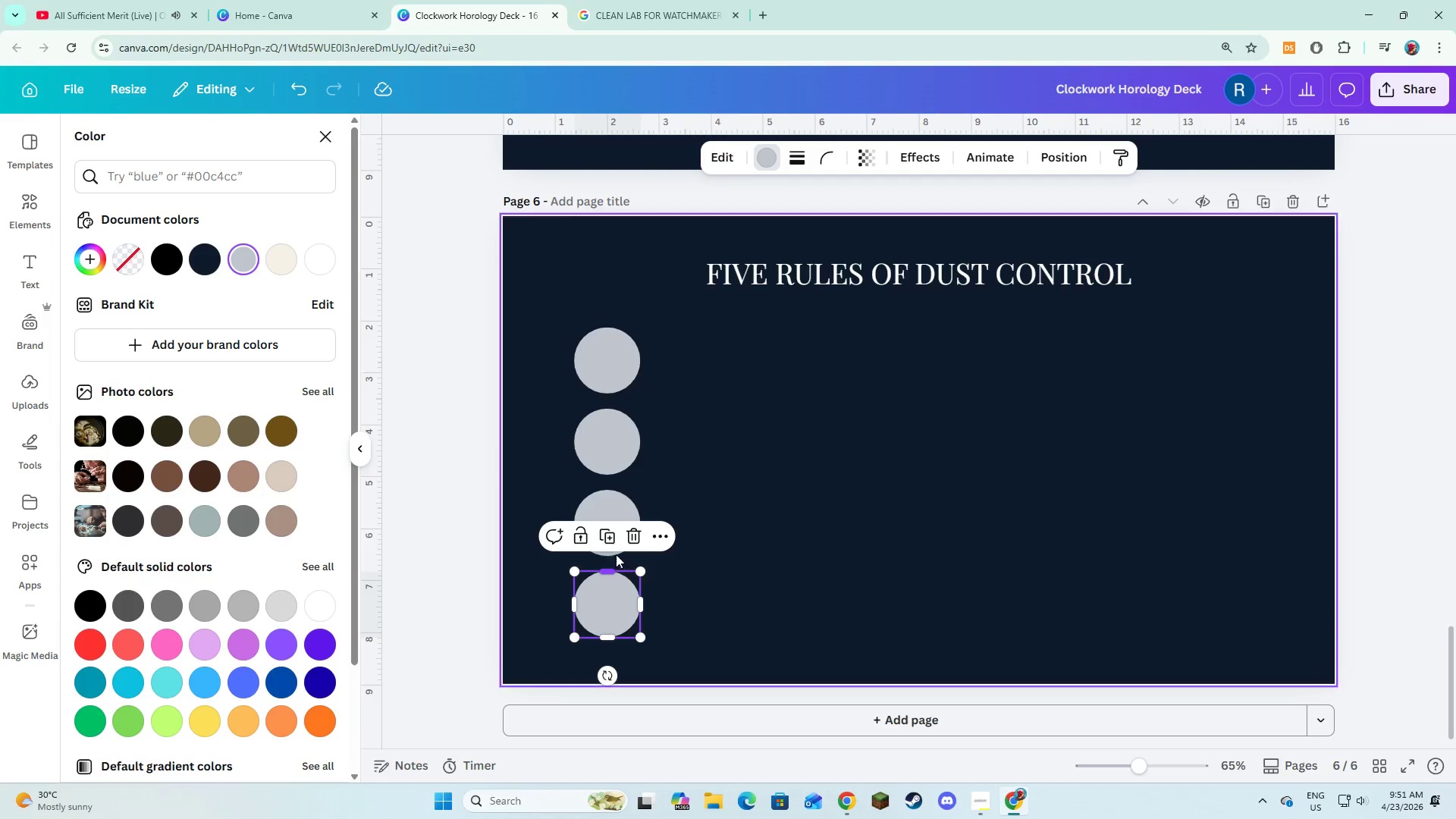 
left_click([610, 530])
 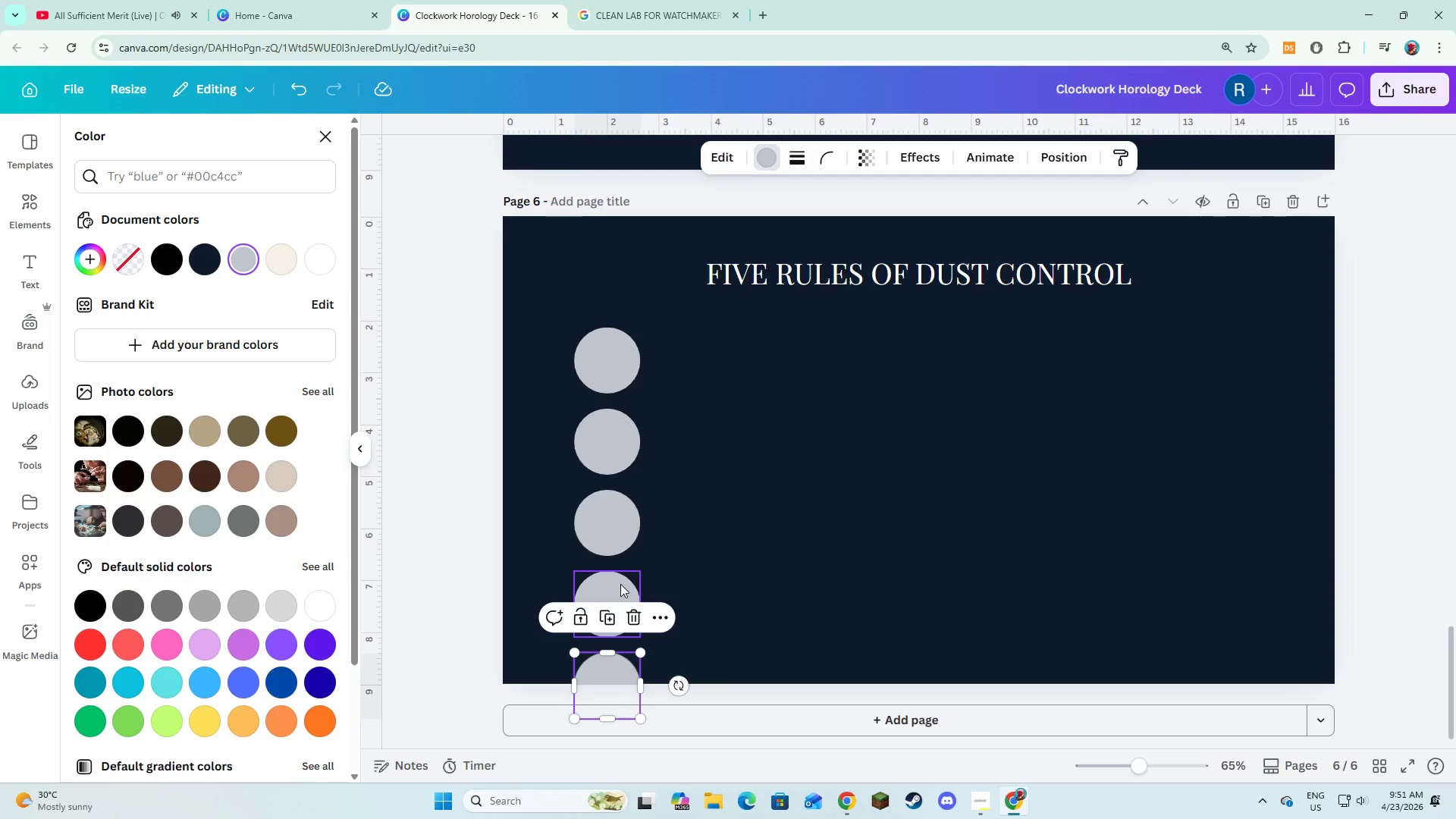 
hold_key(key=ShiftLeft, duration=2.8)
left_click([620, 584])
 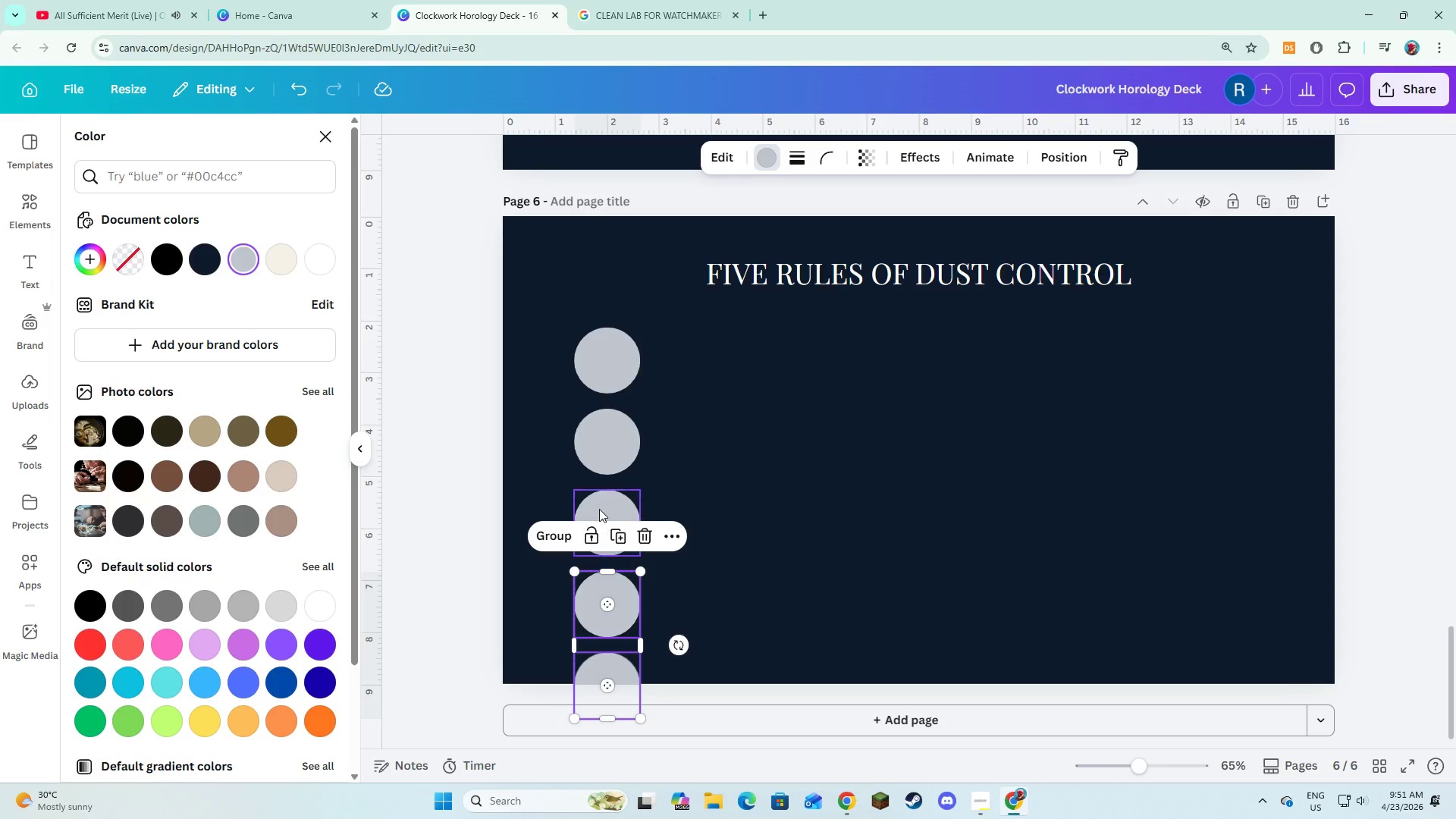 
left_click([599, 509])
 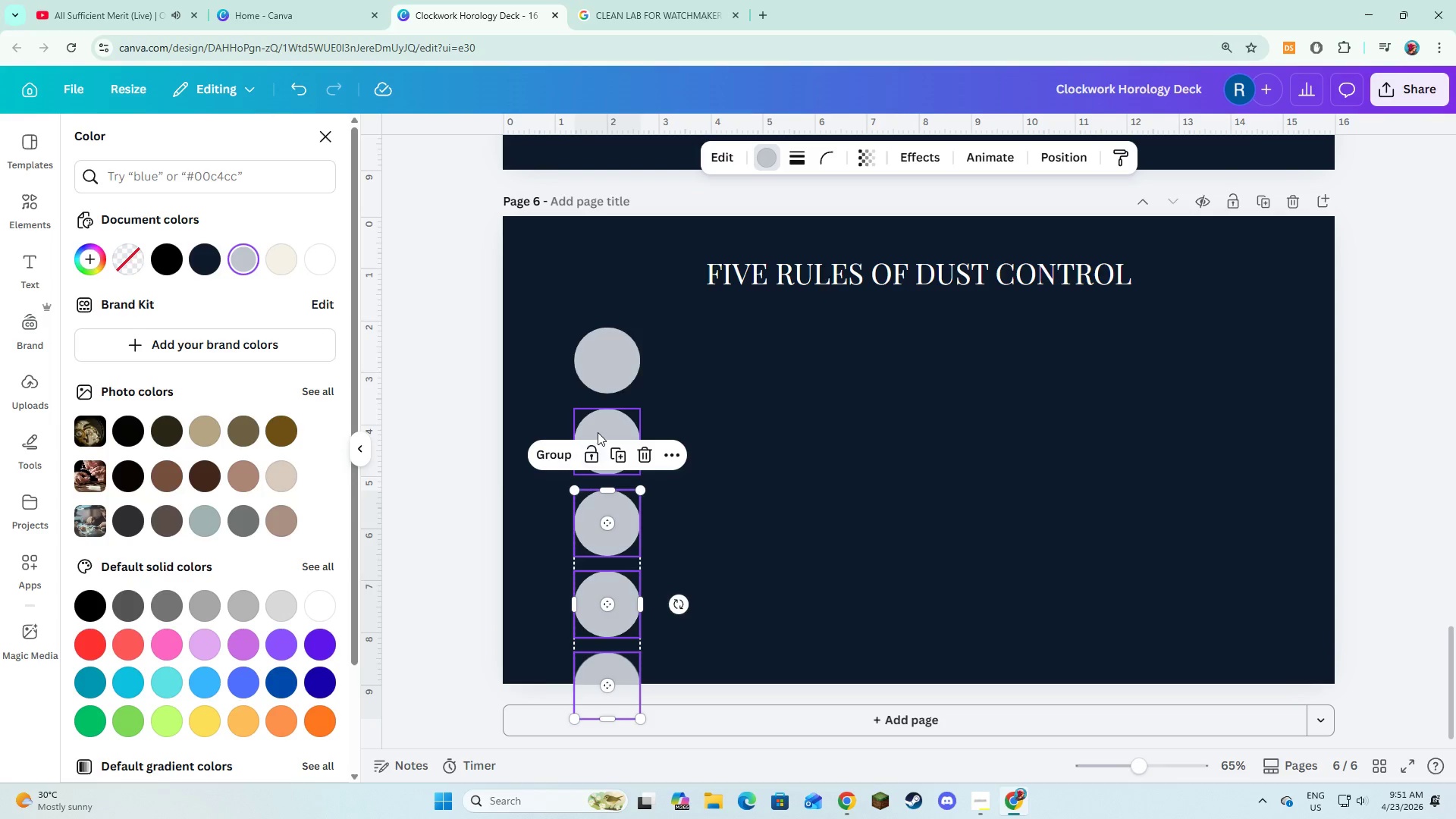 
left_click([598, 431])
 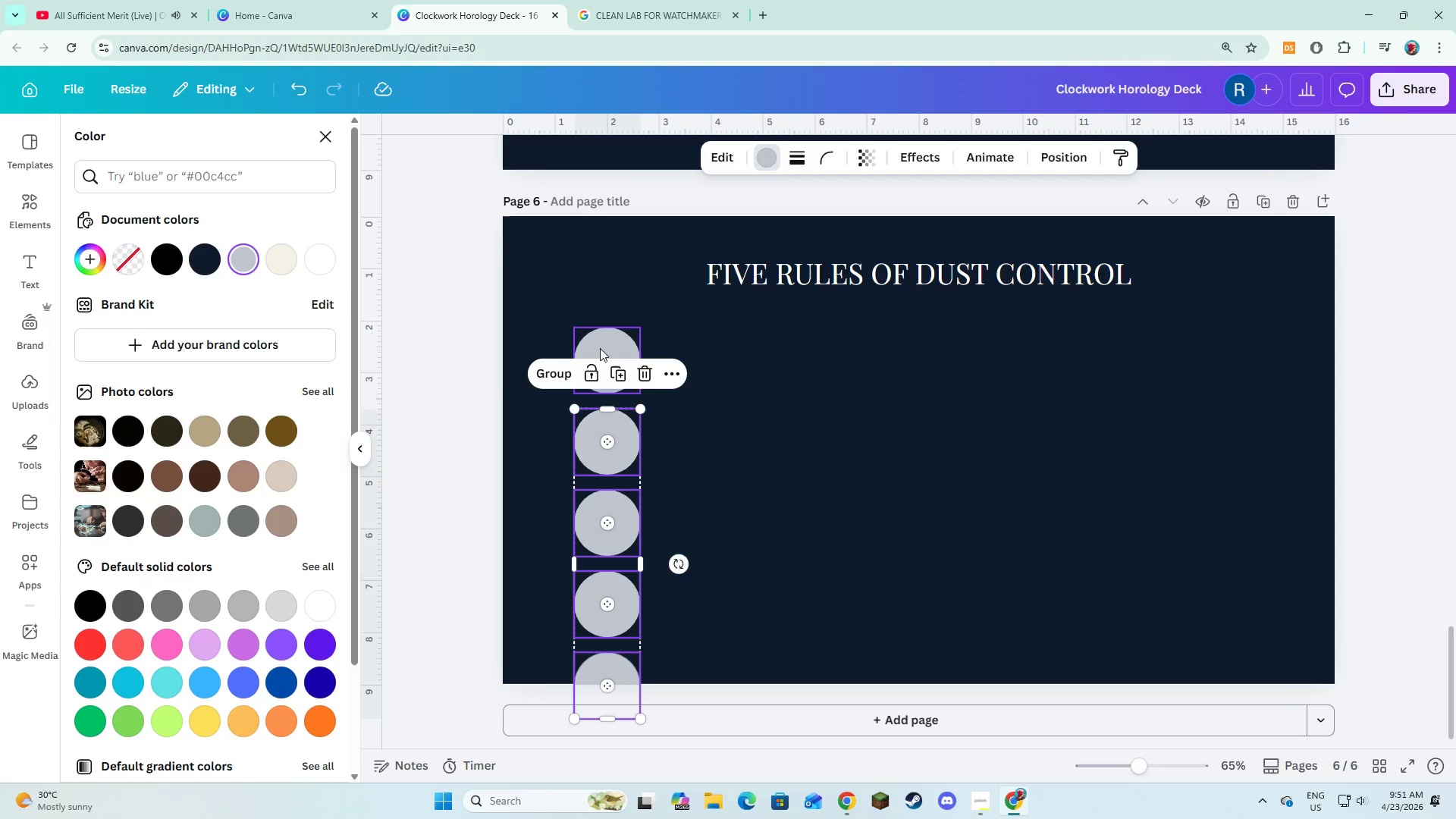 
left_click([600, 348])
 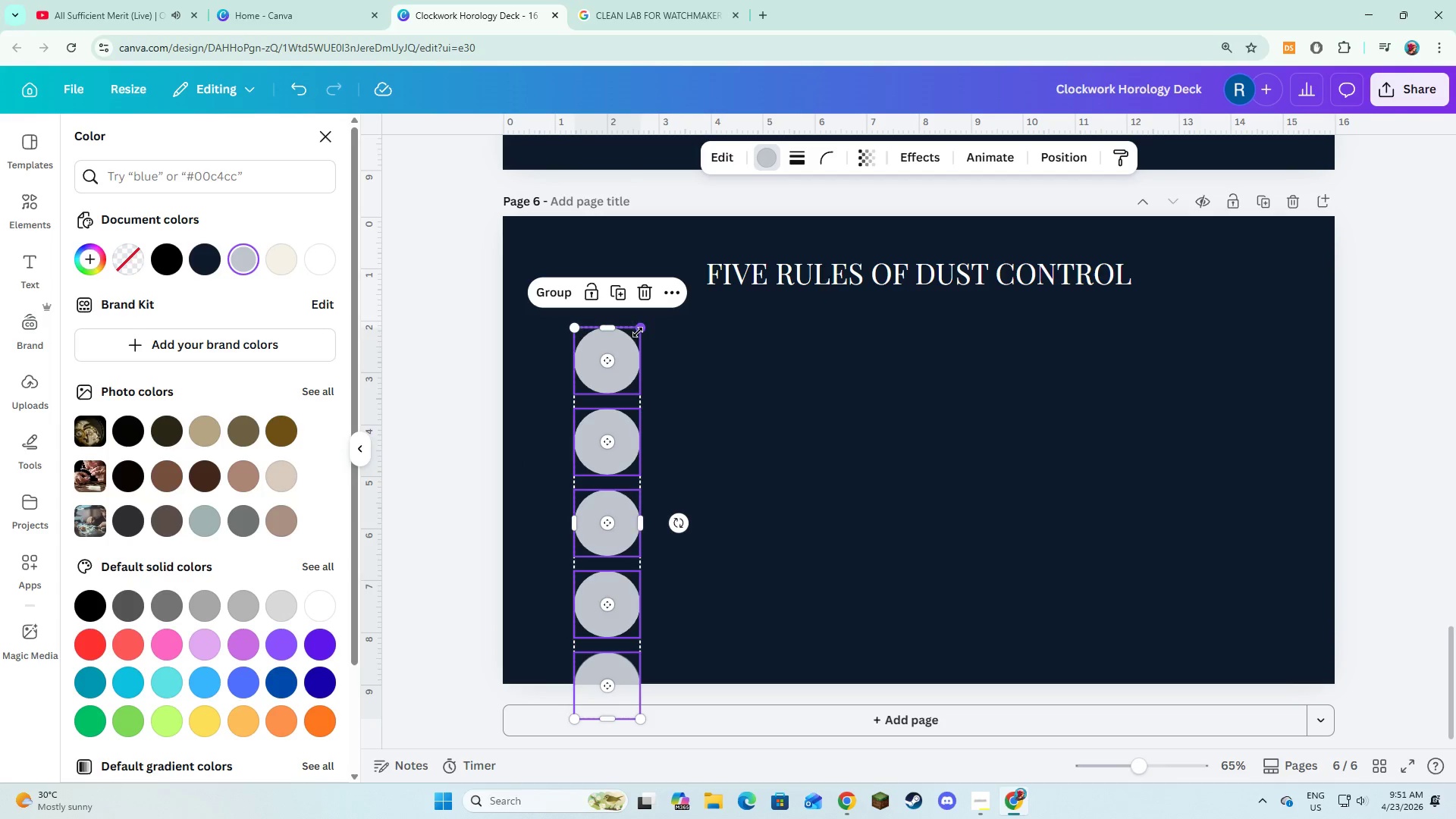 
left_click_drag(start_coordinate=[639, 329], to_coordinate=[624, 377])
 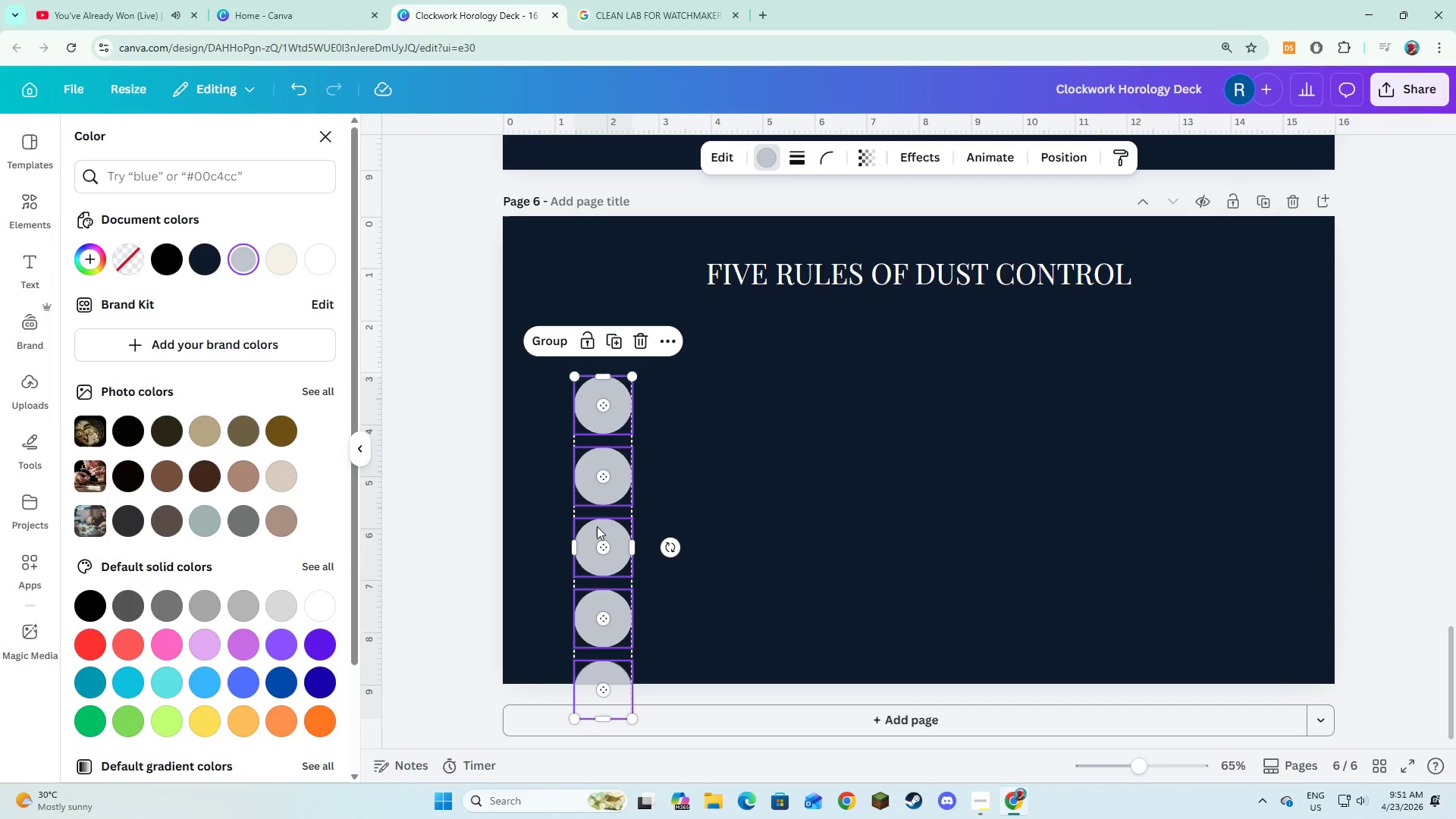 
left_click_drag(start_coordinate=[597, 526], to_coordinate=[601, 470])
 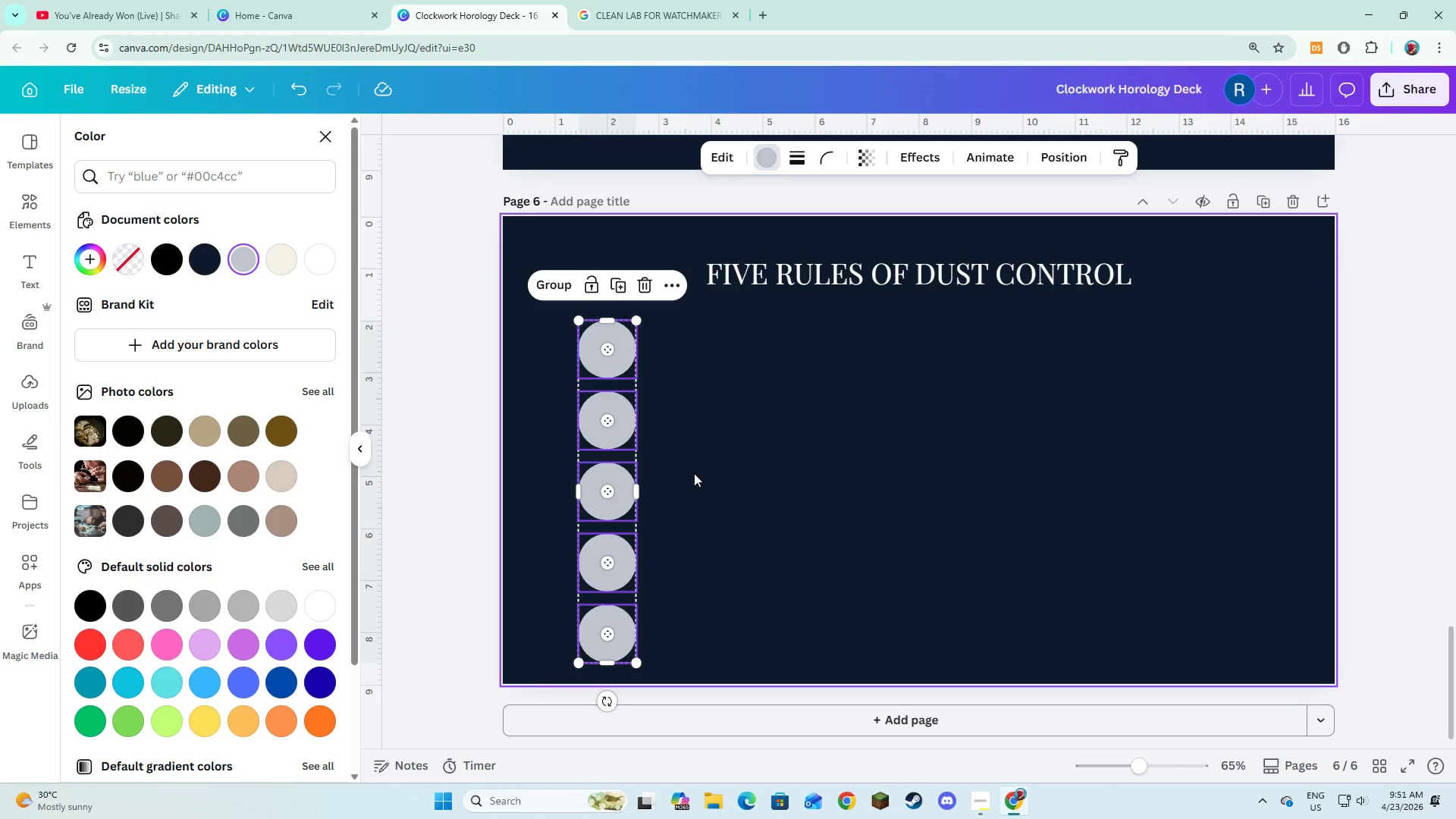 
left_click([694, 473])
 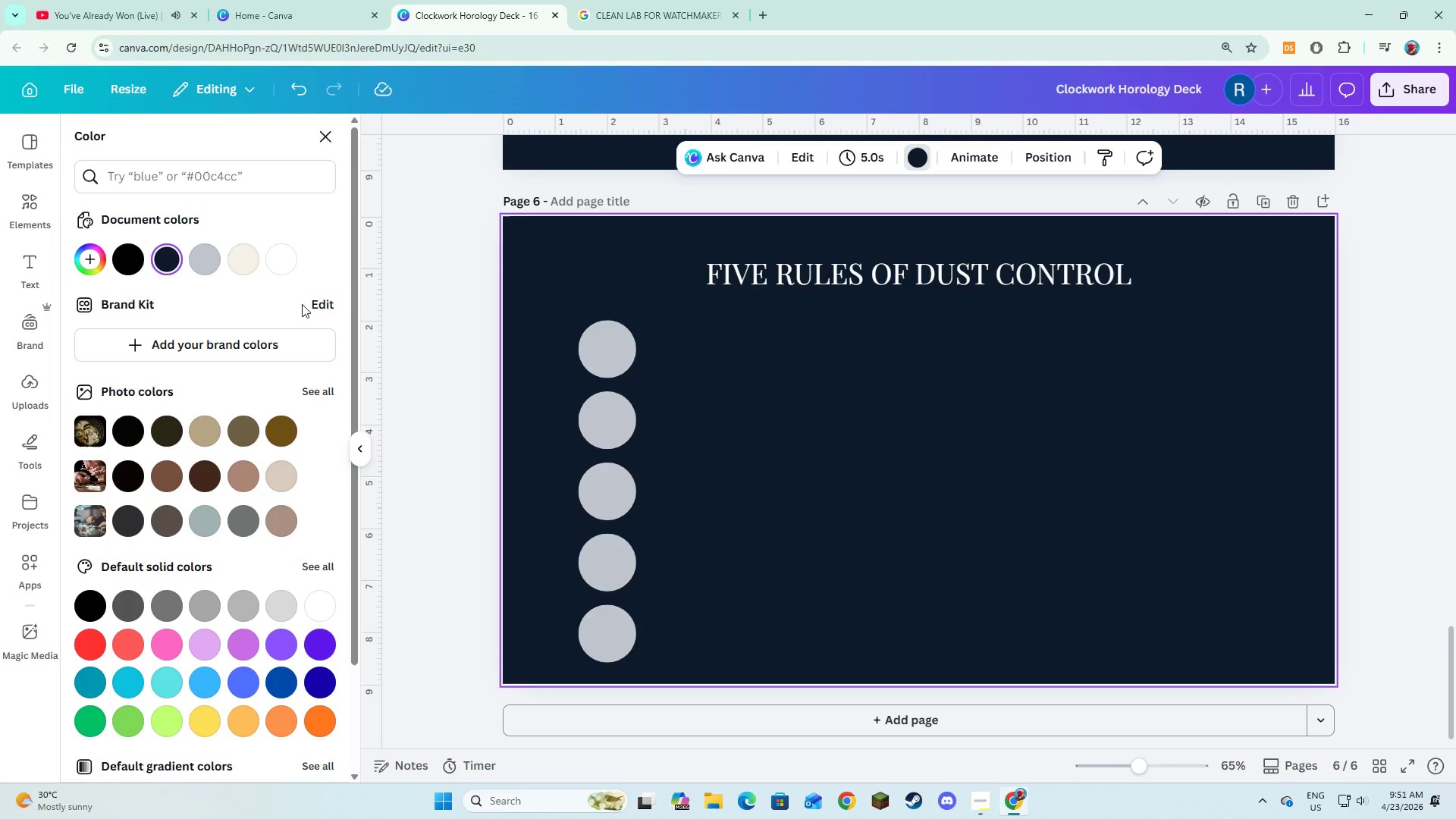 
left_click([31, 276])
 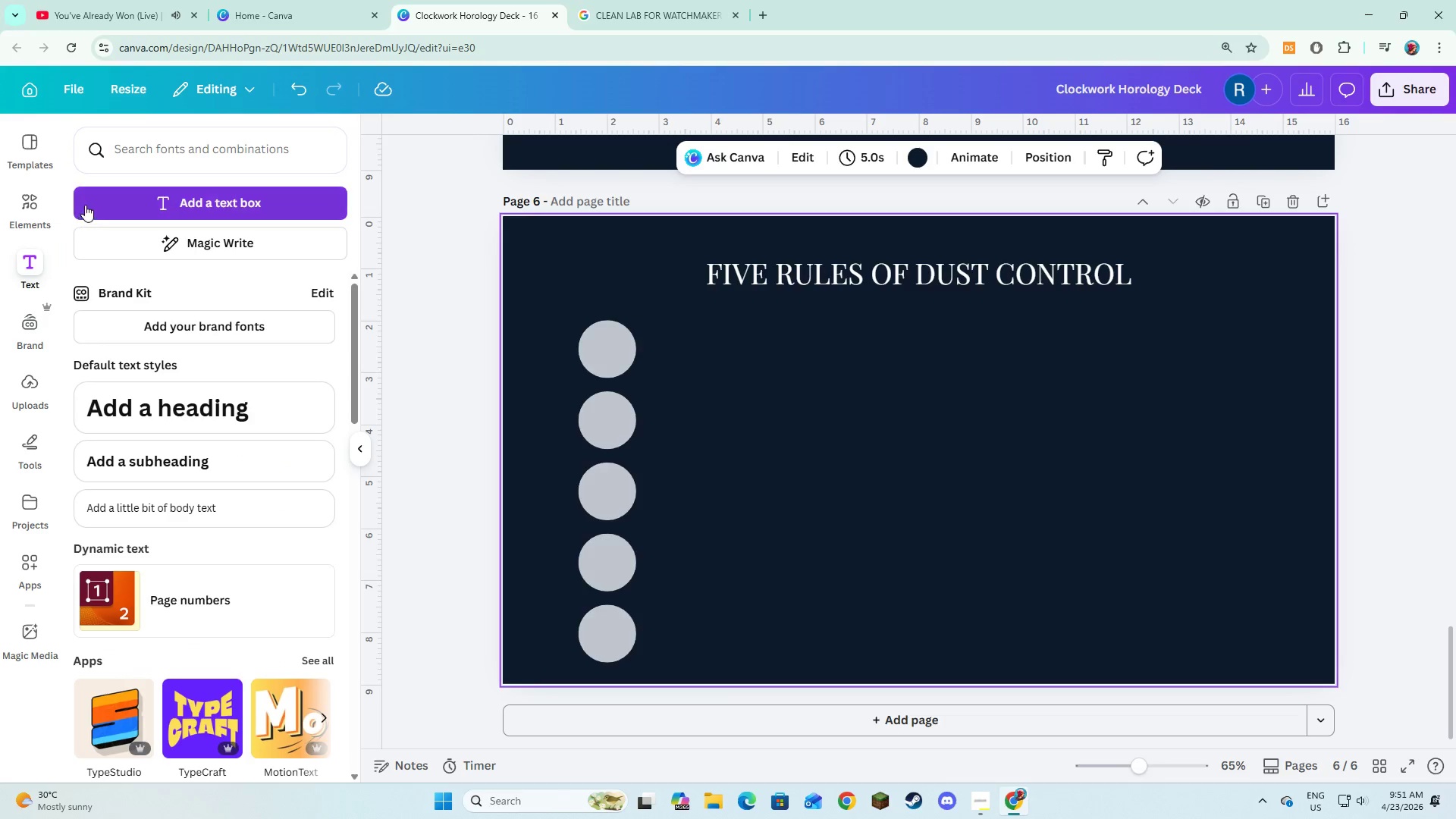 
left_click([89, 204])
 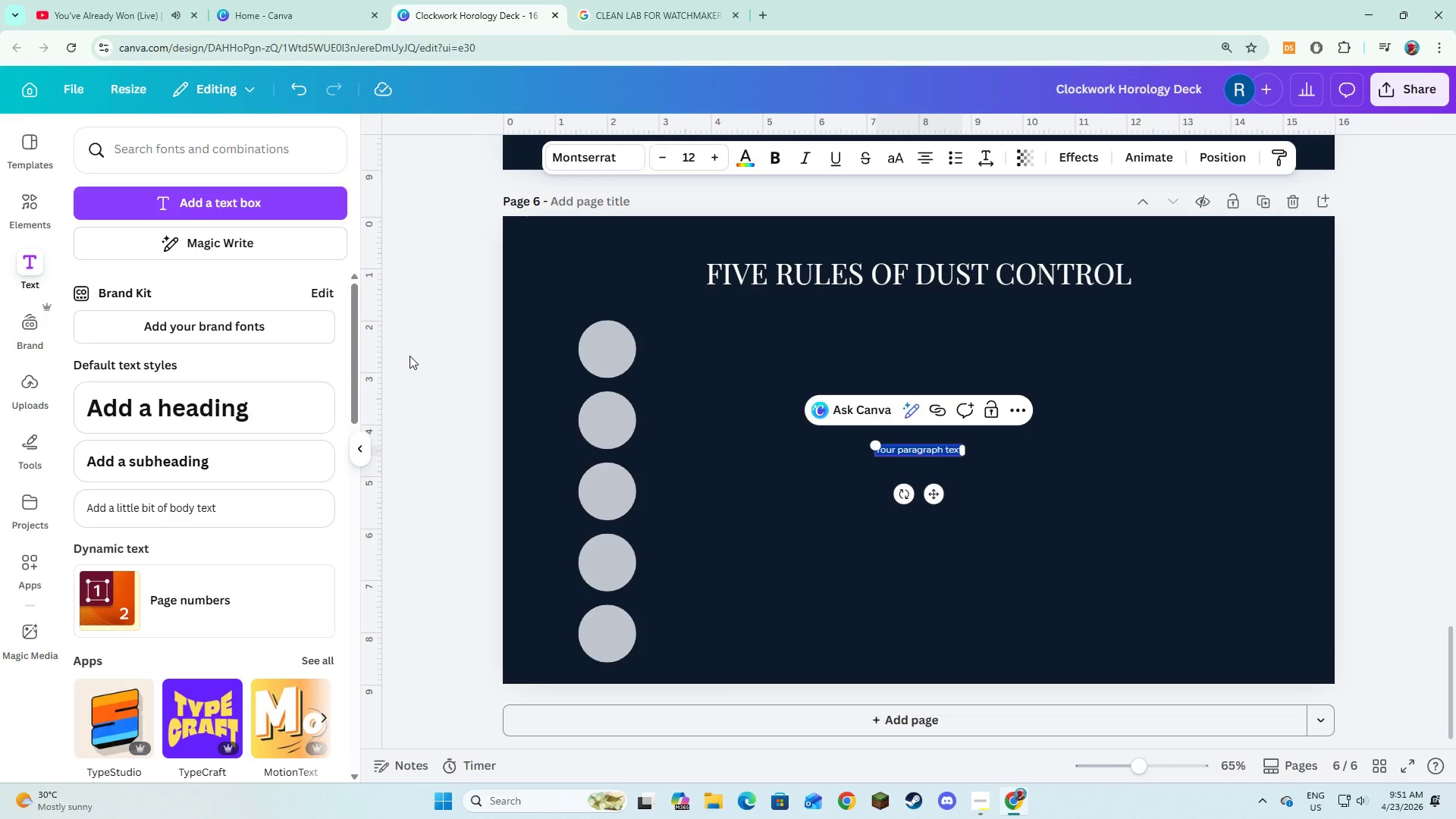 
key(1)
 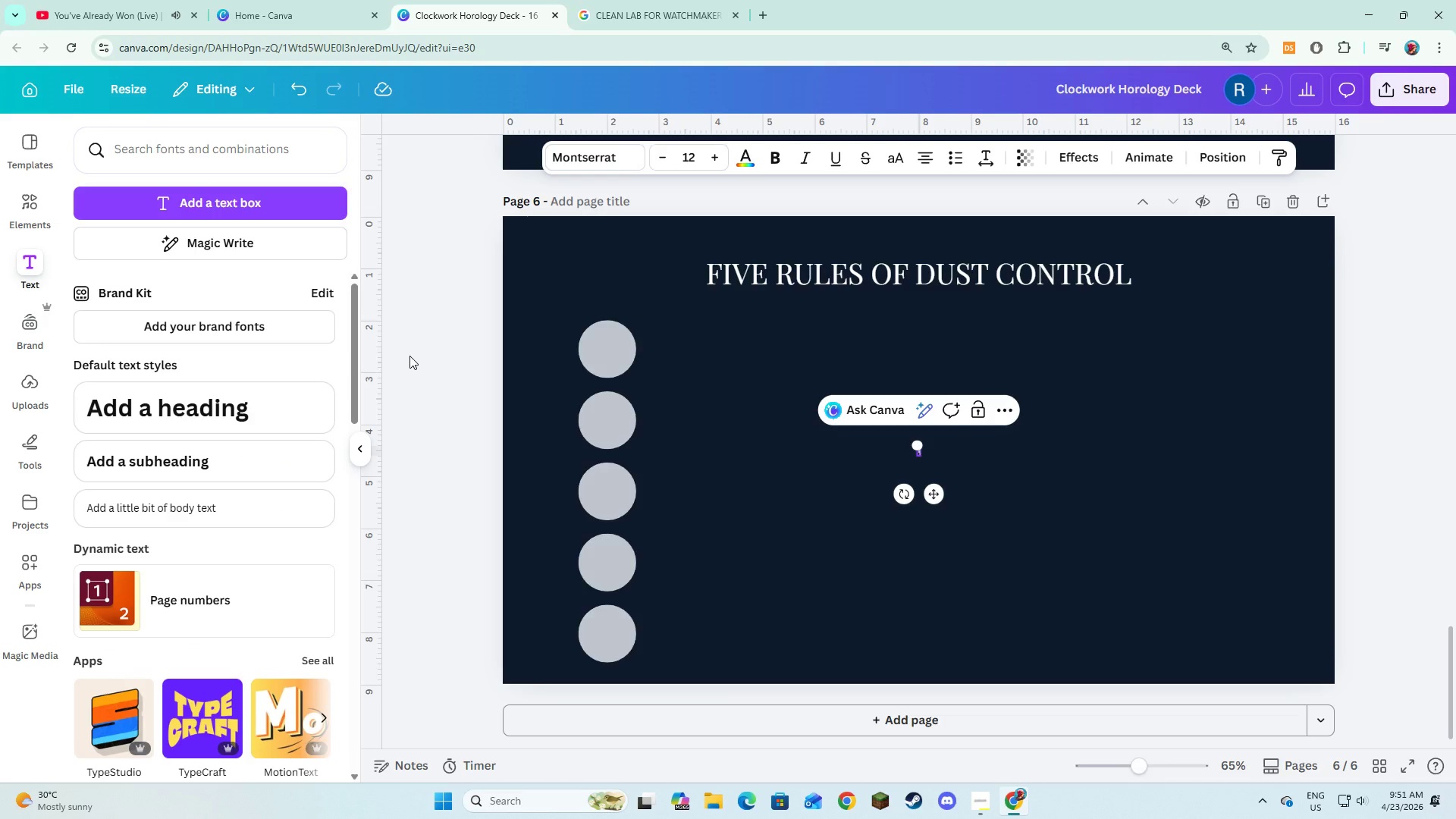 
key(Control+A)
 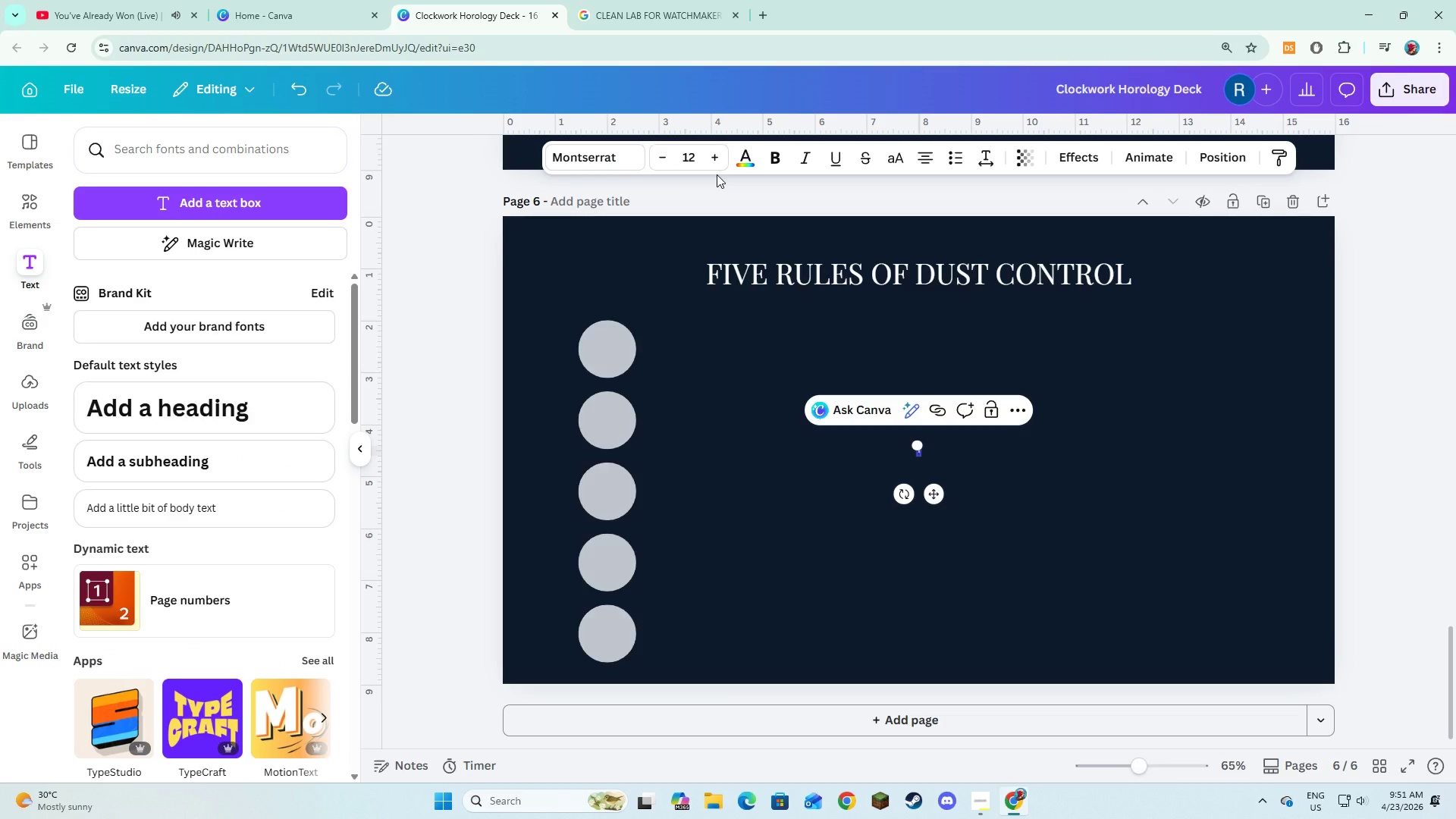 
double_click([717, 170])
 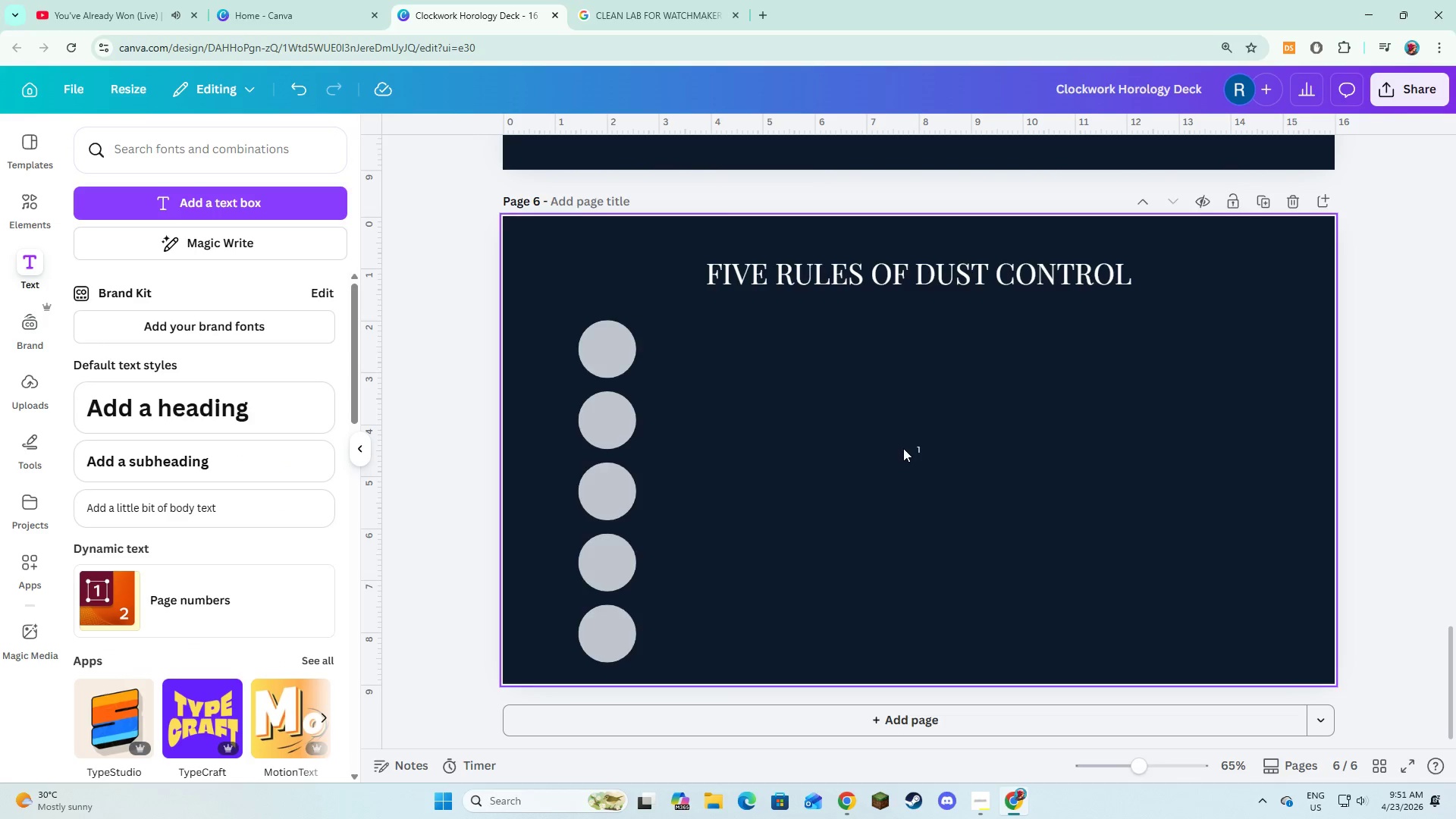 
left_click([916, 452])
 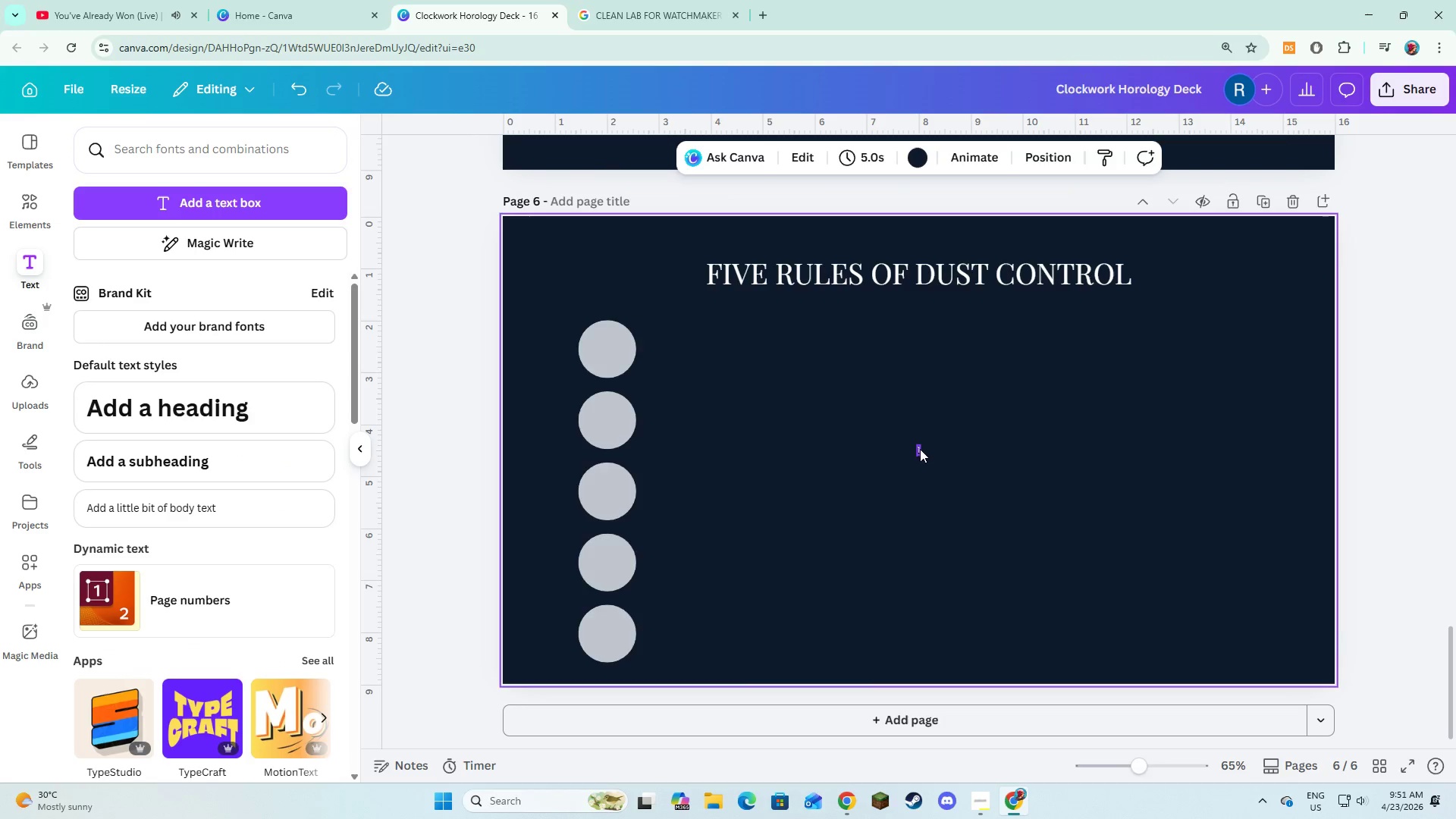 
left_click([920, 448])
 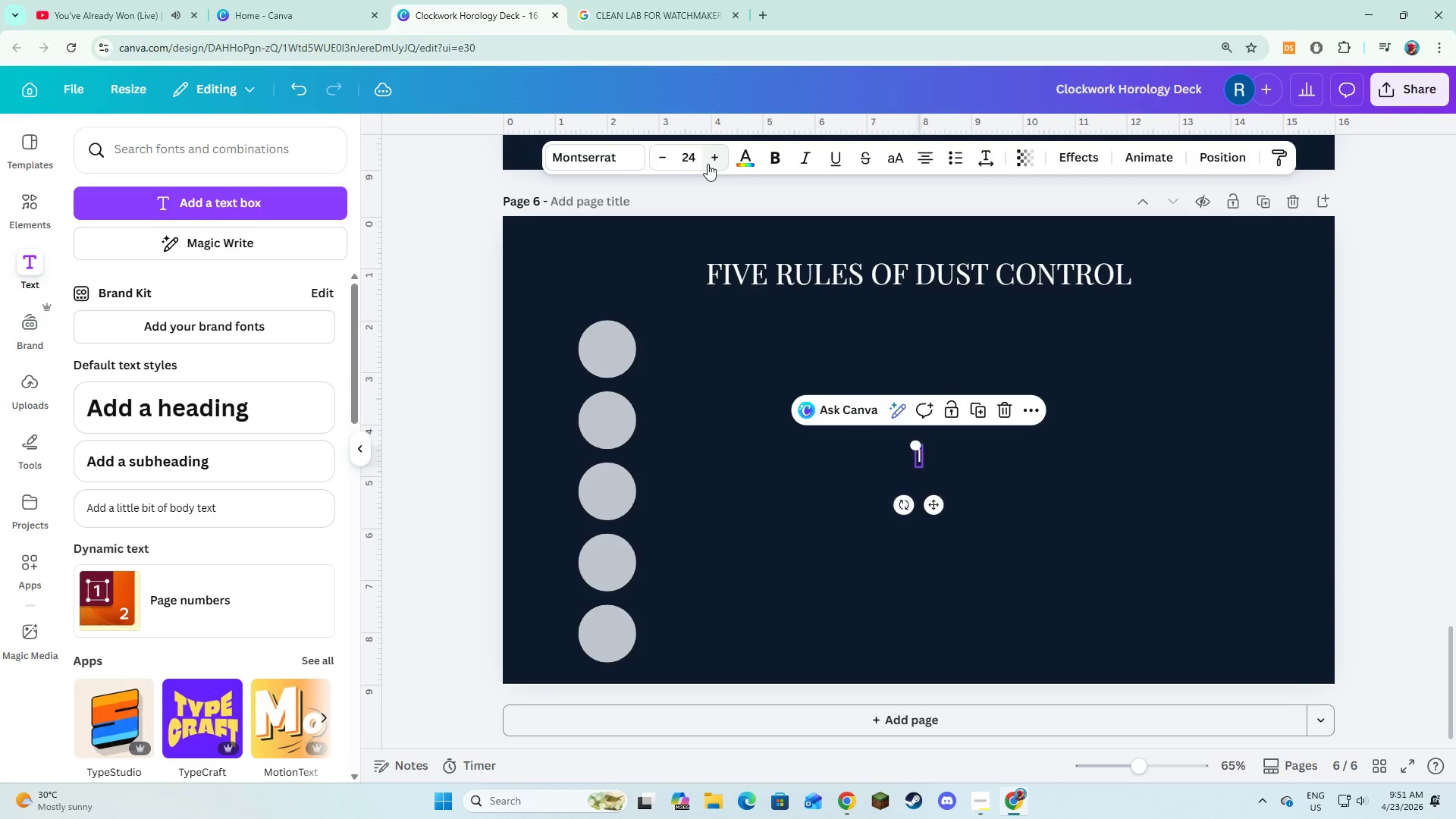 
left_click([708, 164])
 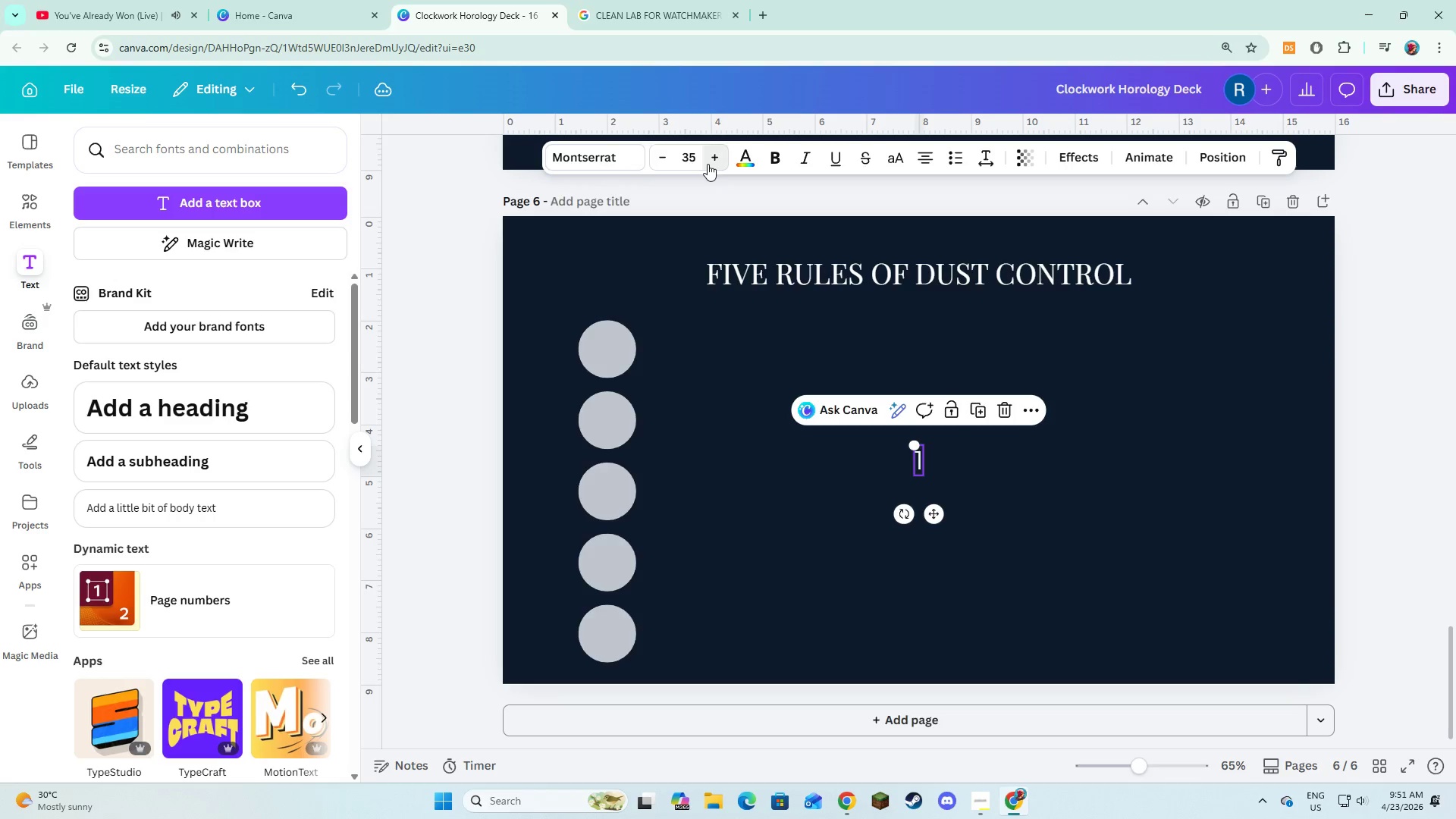 
left_click([708, 164])
 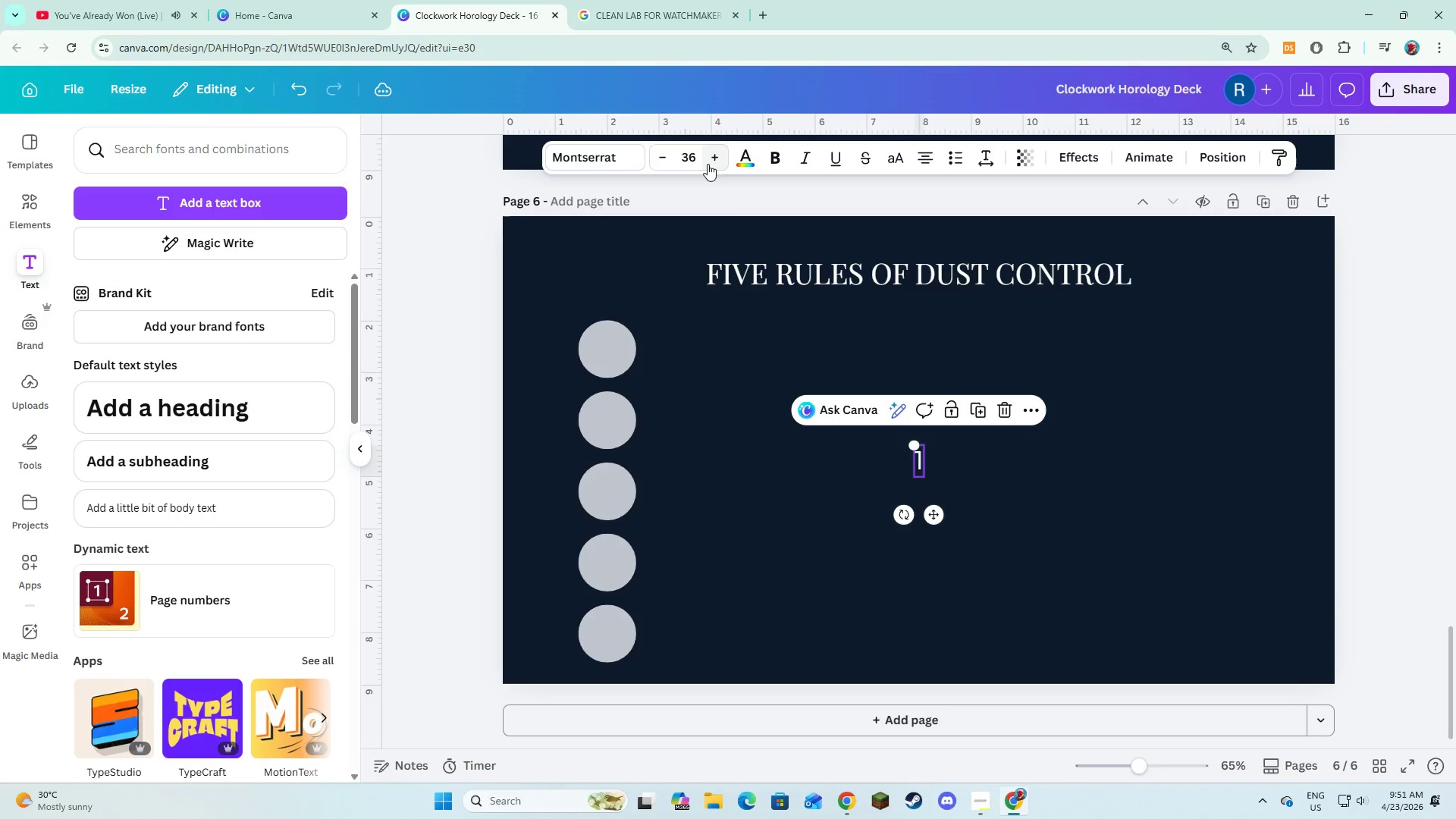 
left_click([708, 164])
 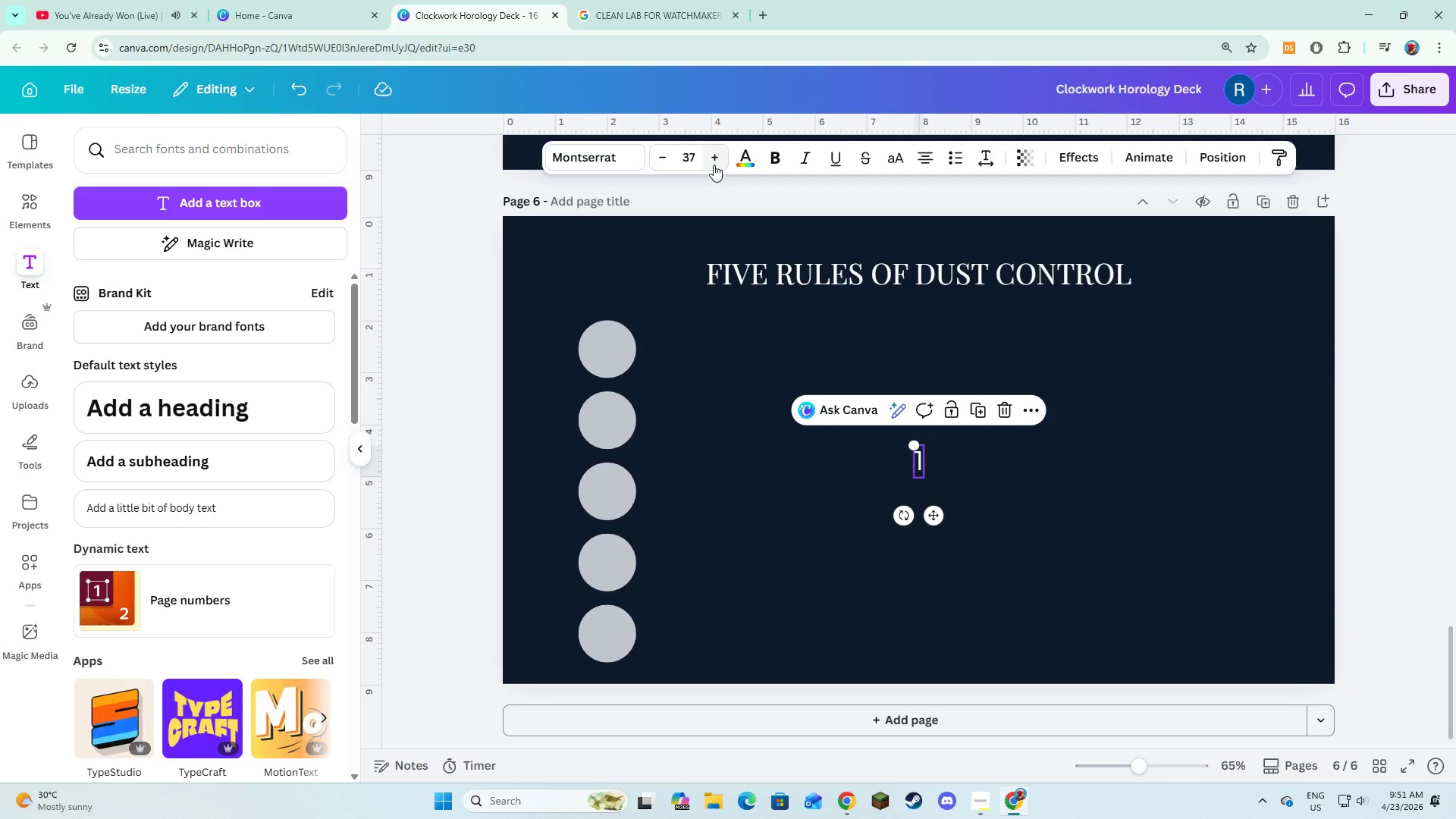 
left_click([714, 165])
 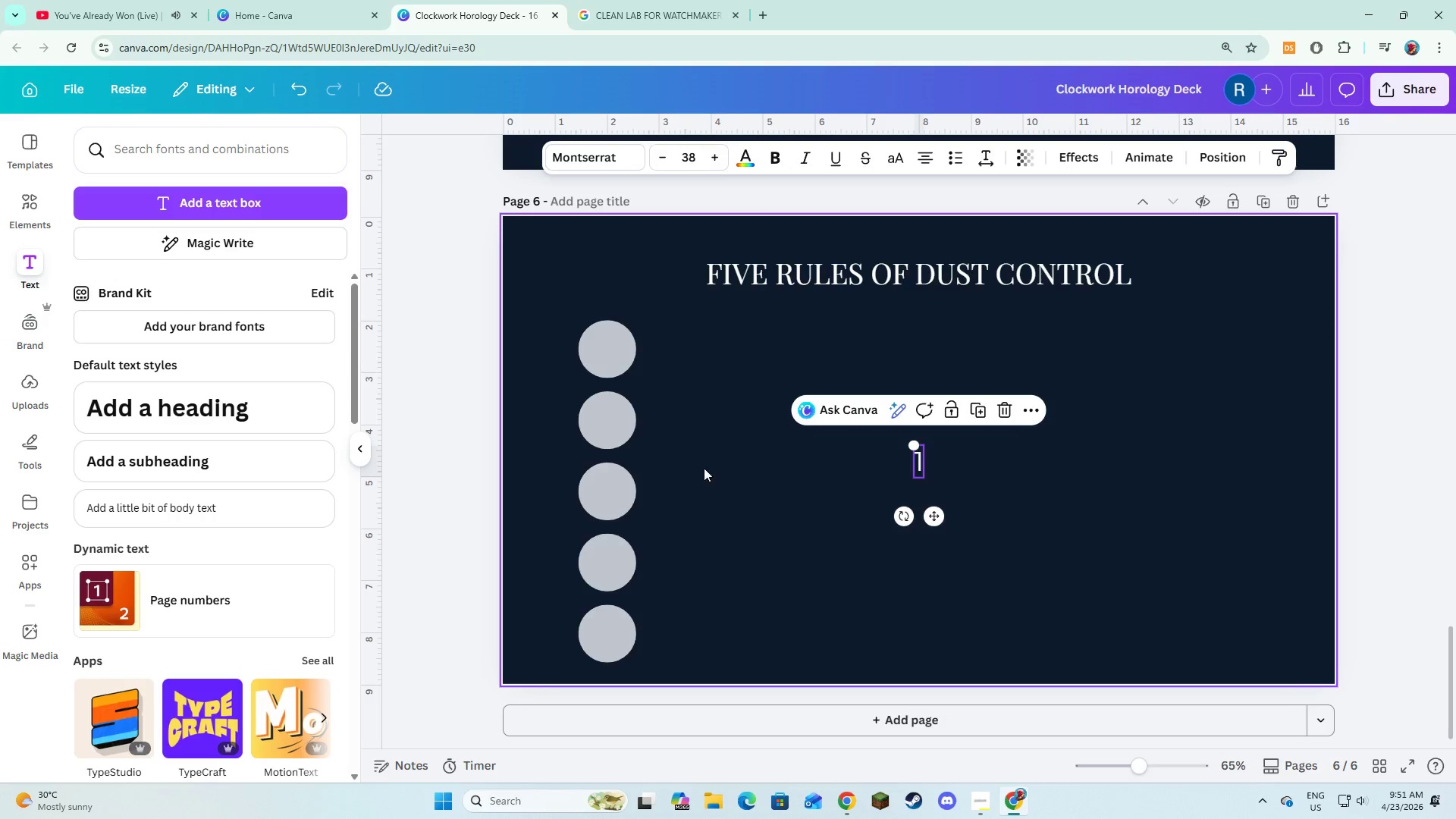 
left_click([712, 478])
 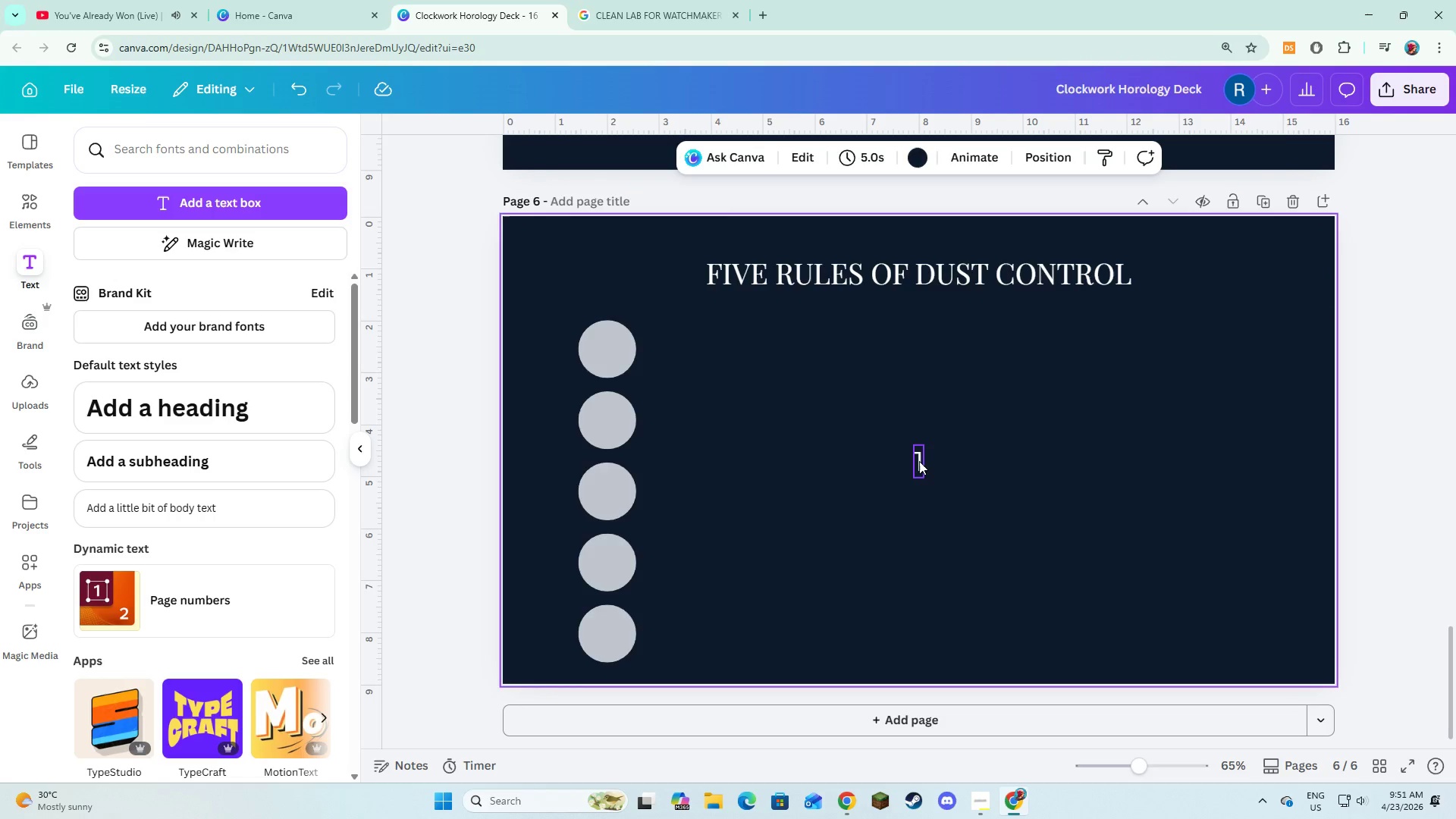 
left_click([919, 461])
 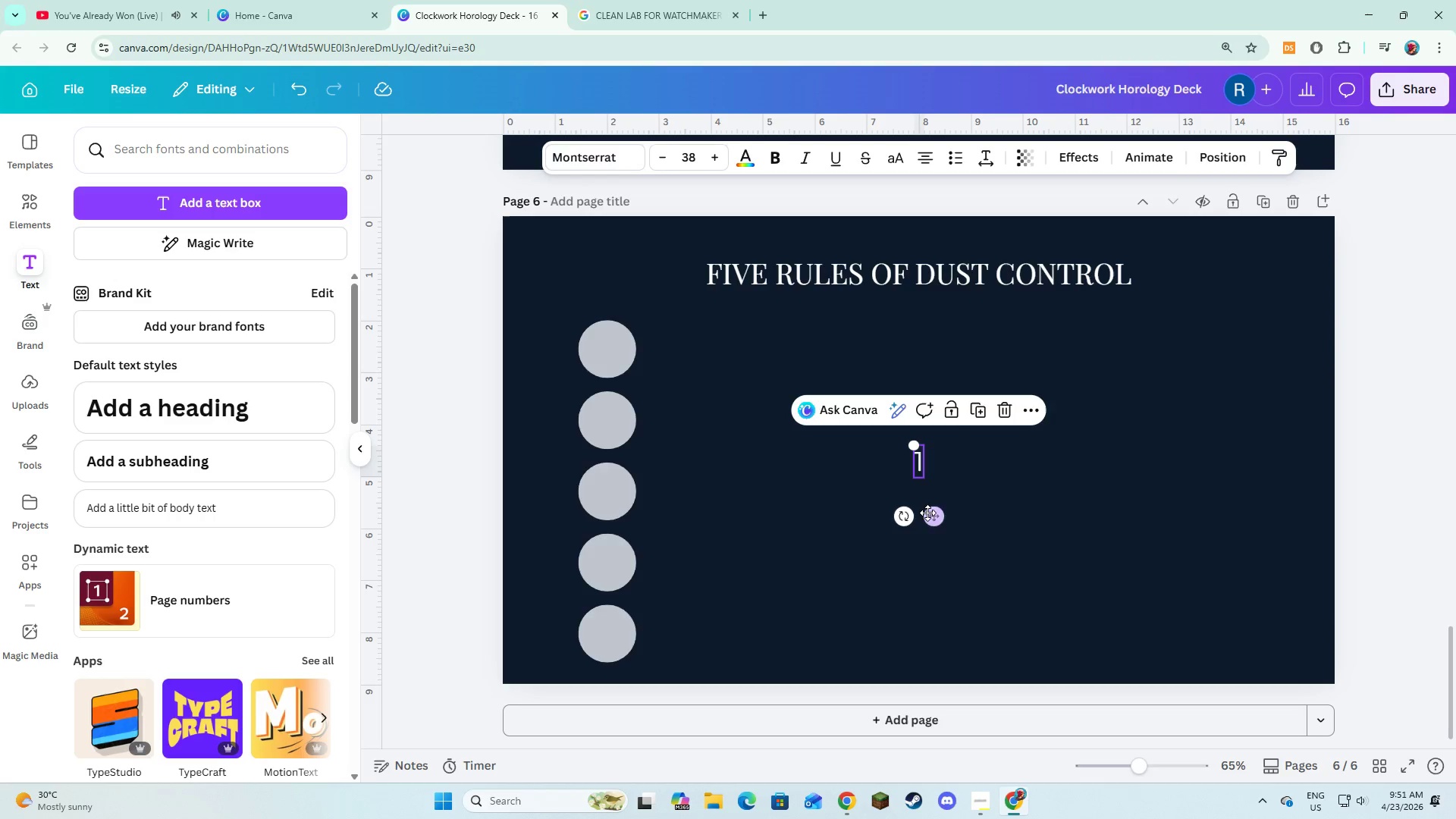 
left_click_drag(start_coordinate=[928, 513], to_coordinate=[615, 399])
 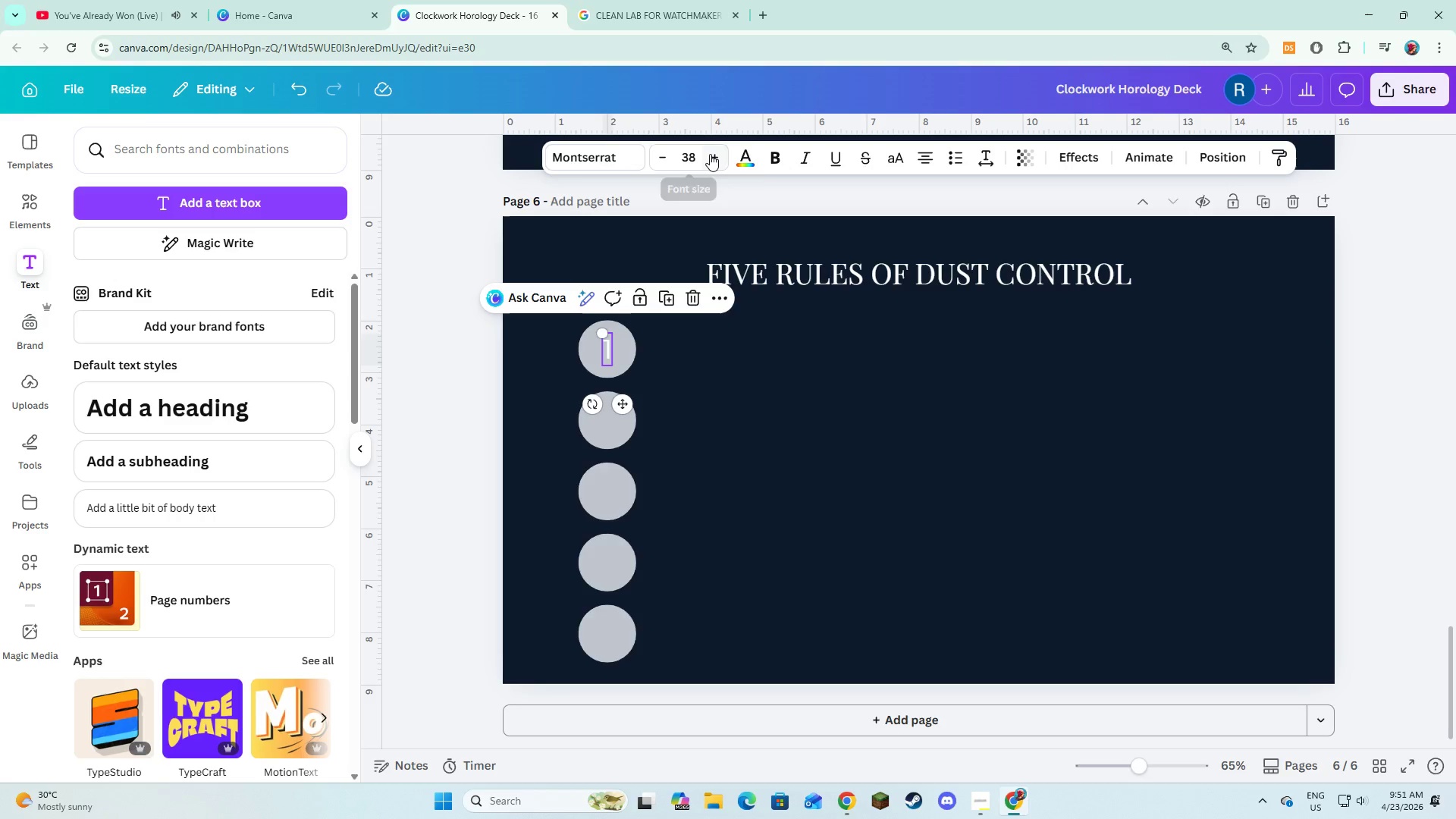 
double_click([710, 154])
 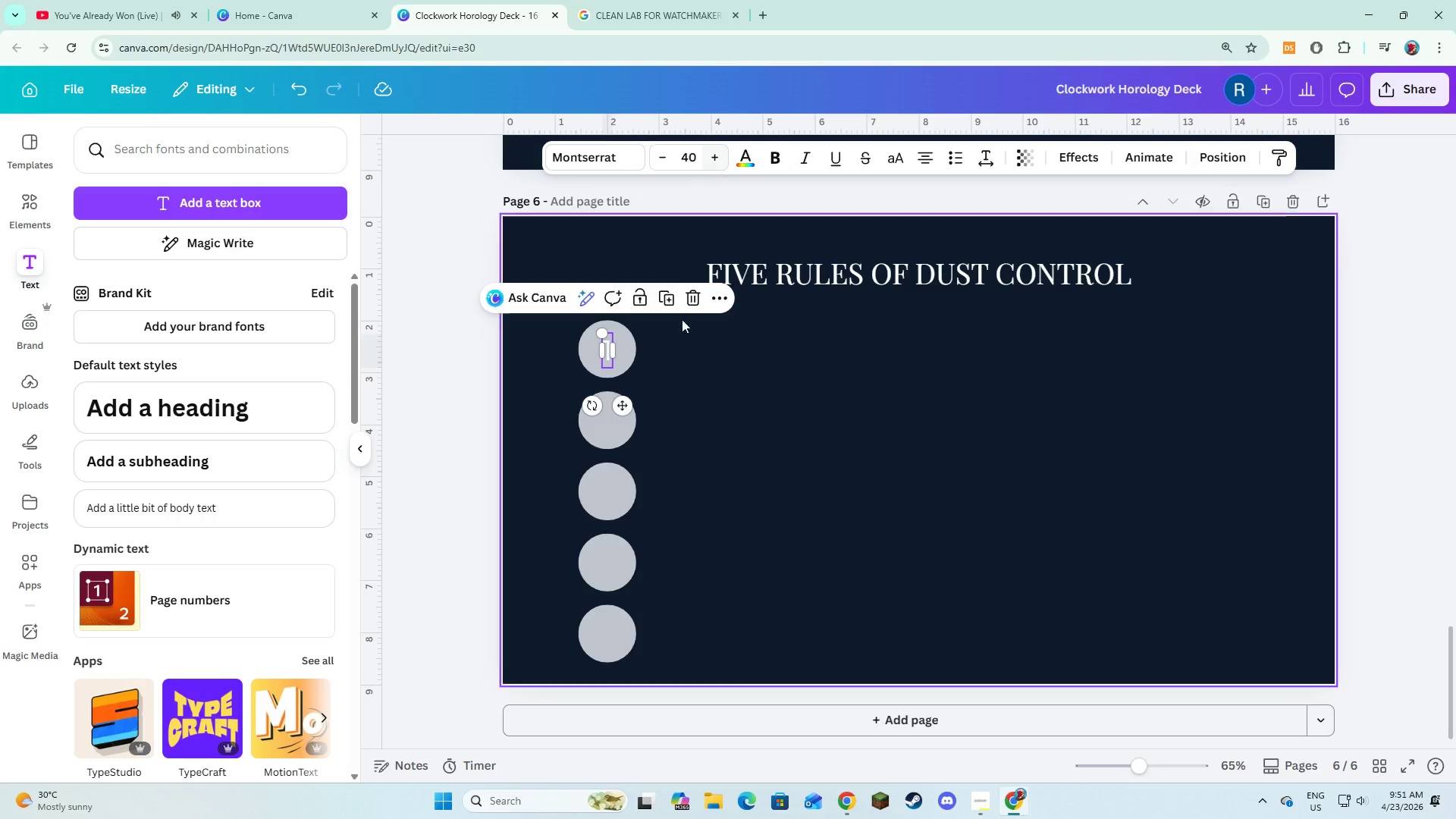 
left_click([682, 391])
 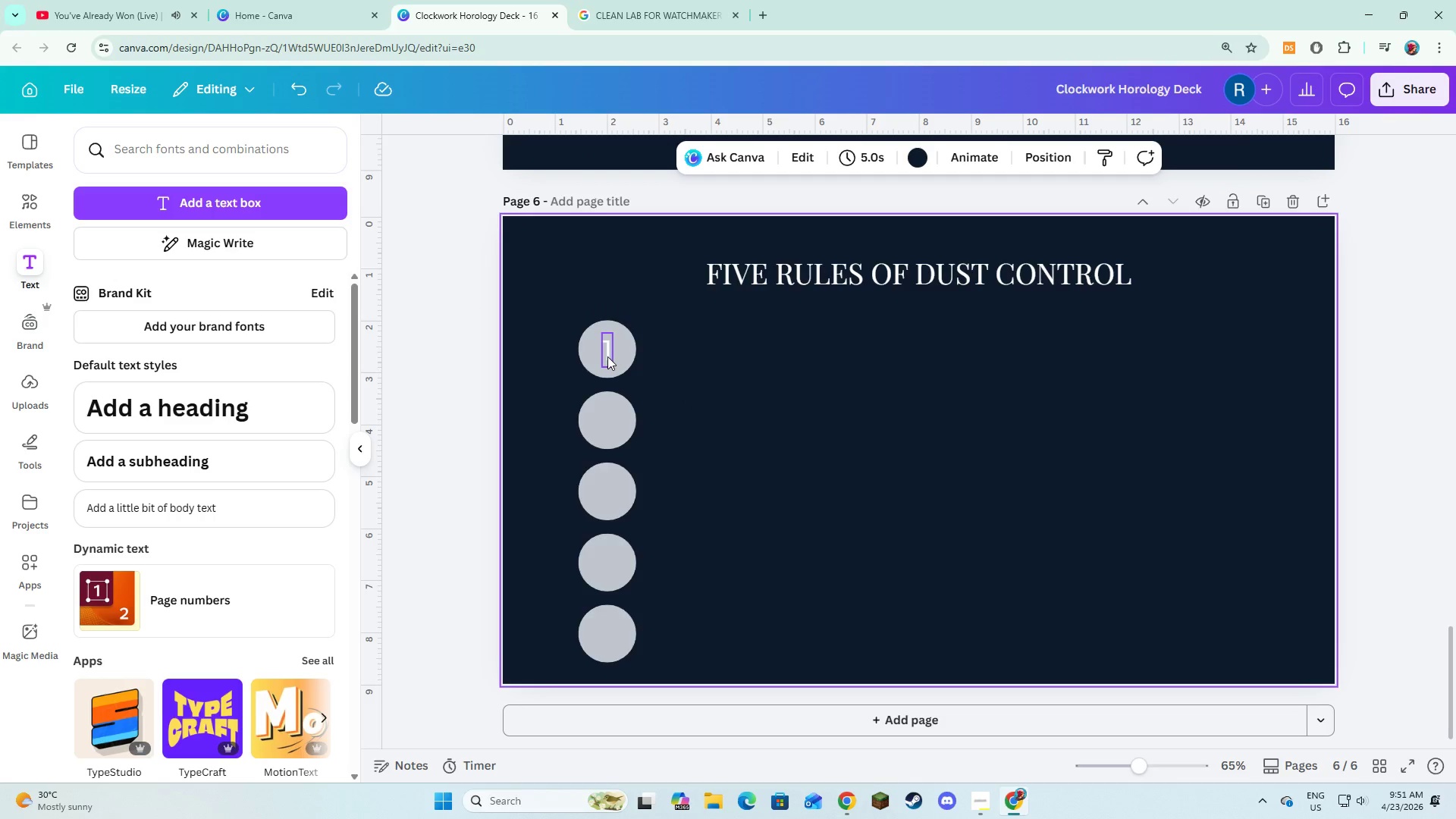 
left_click([607, 356])
 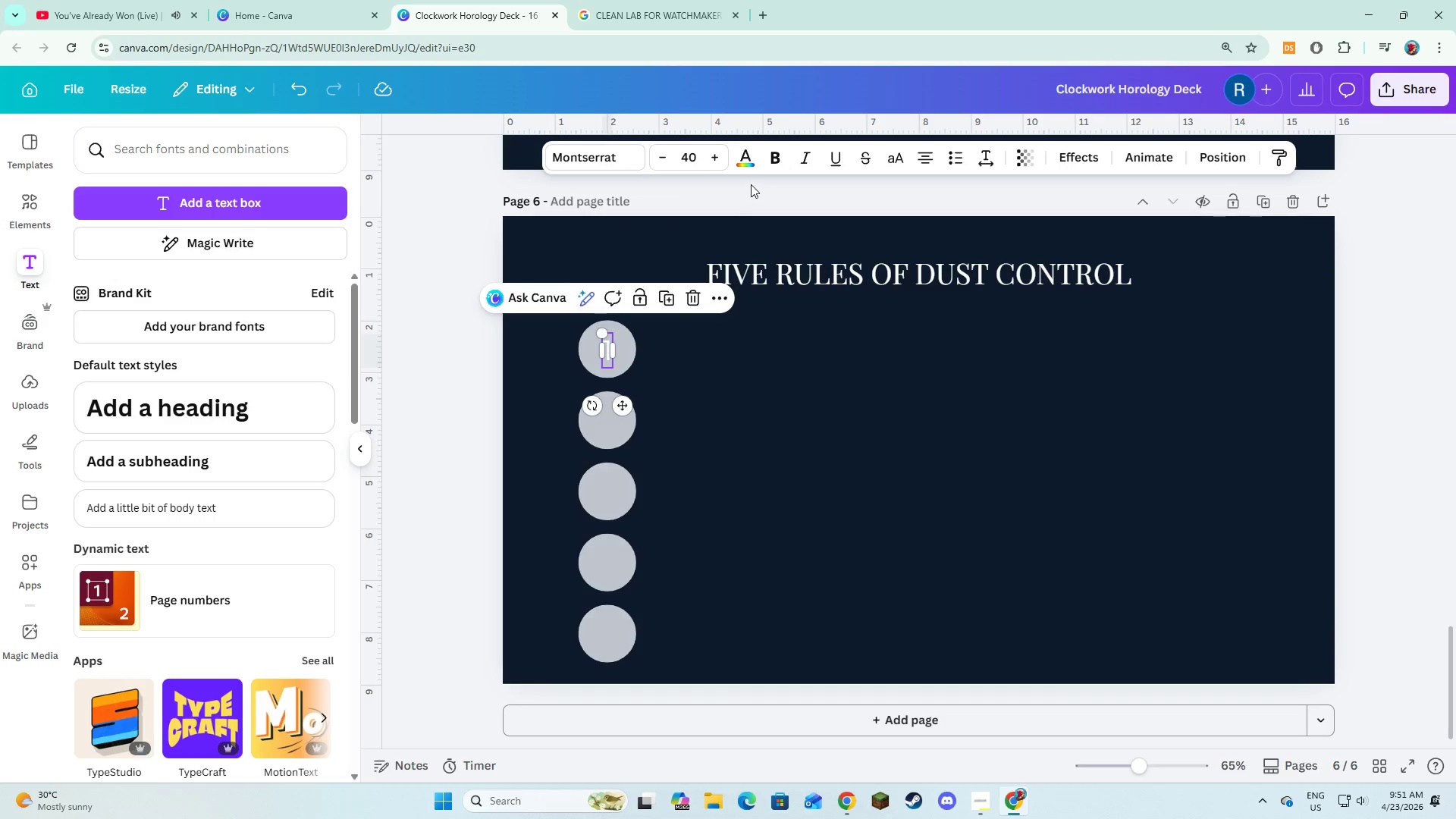 
left_click([752, 164])
 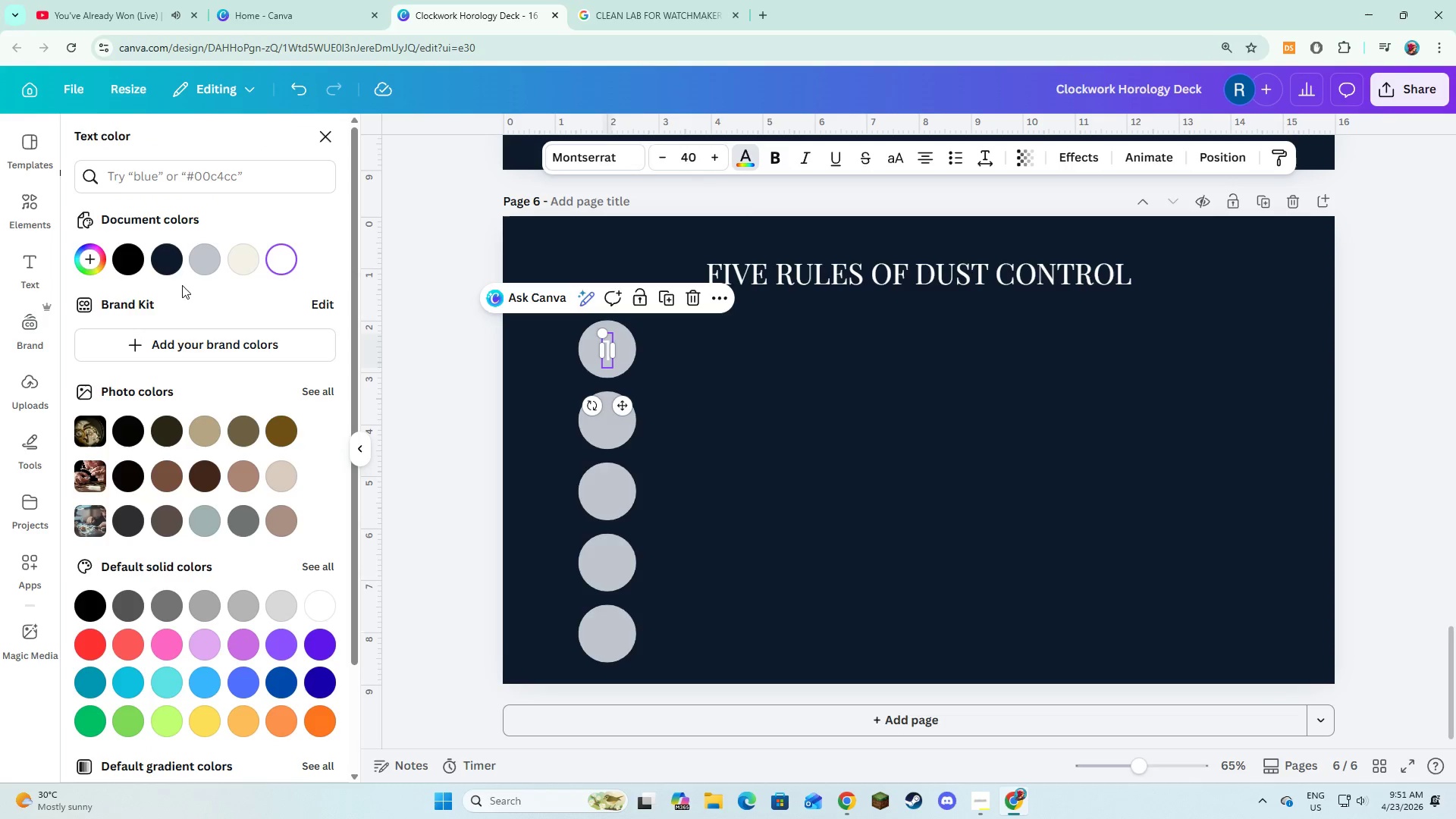 
left_click([171, 268])
 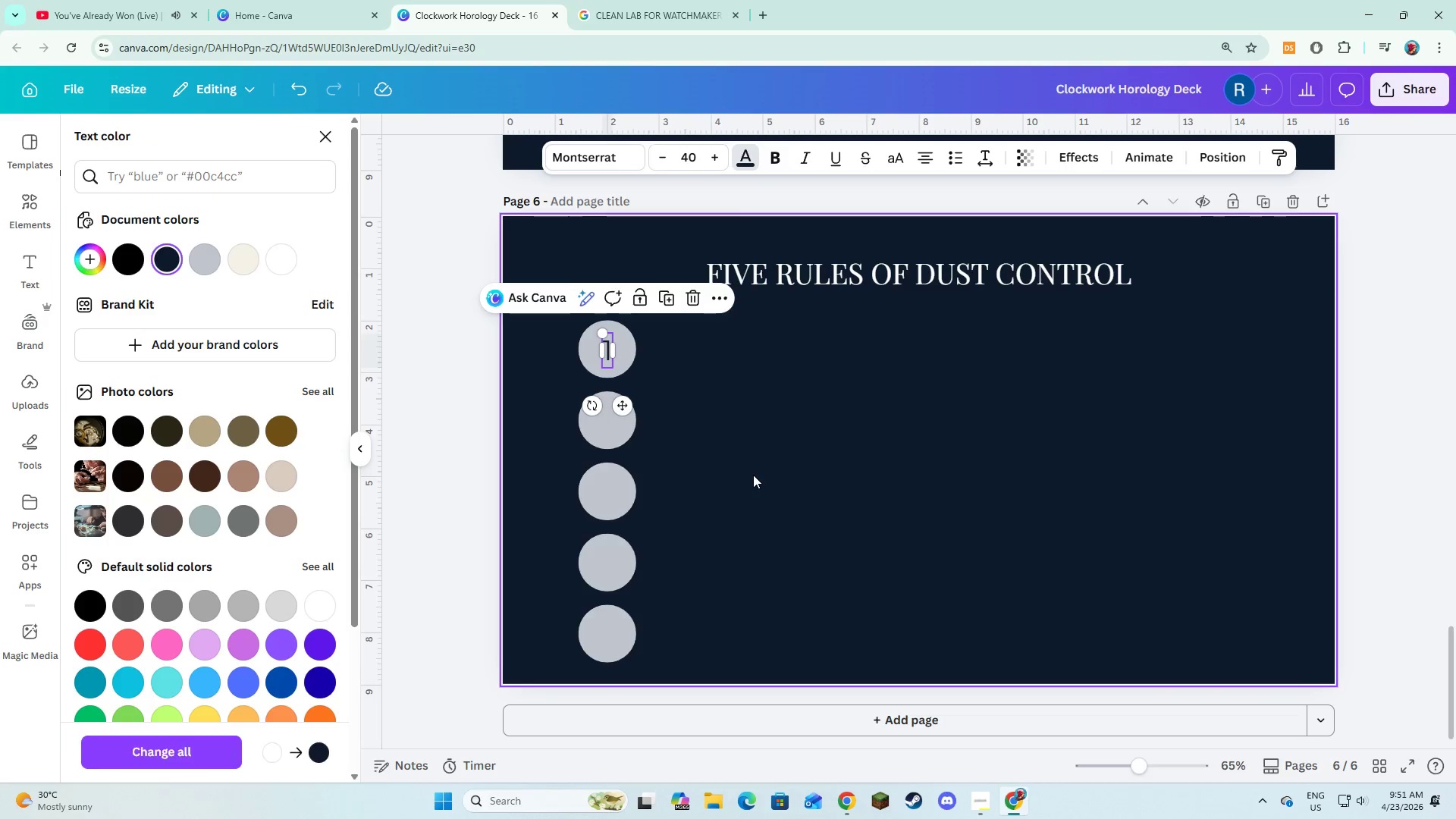 
left_click([753, 475])
 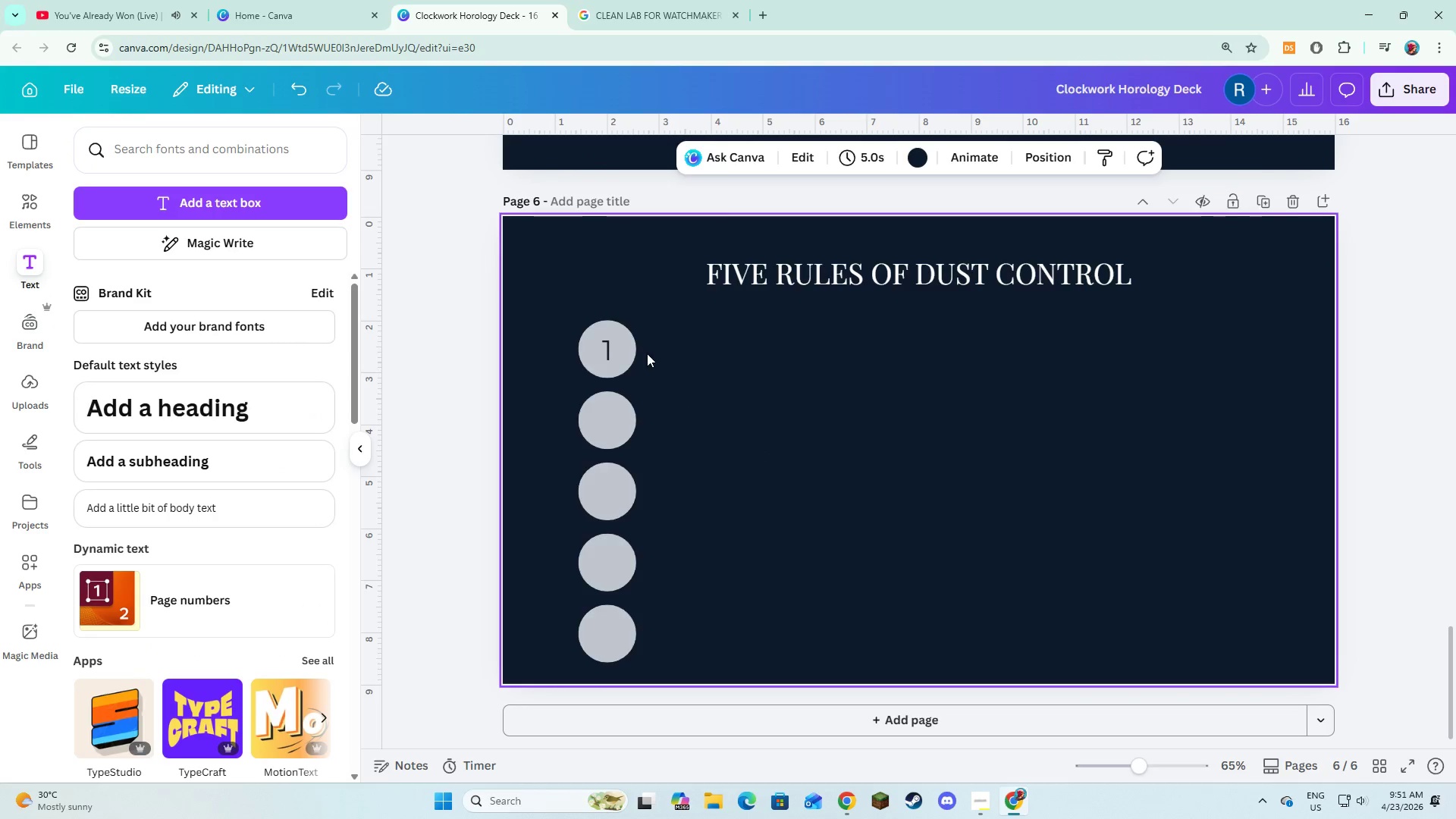 
left_click([607, 360])
 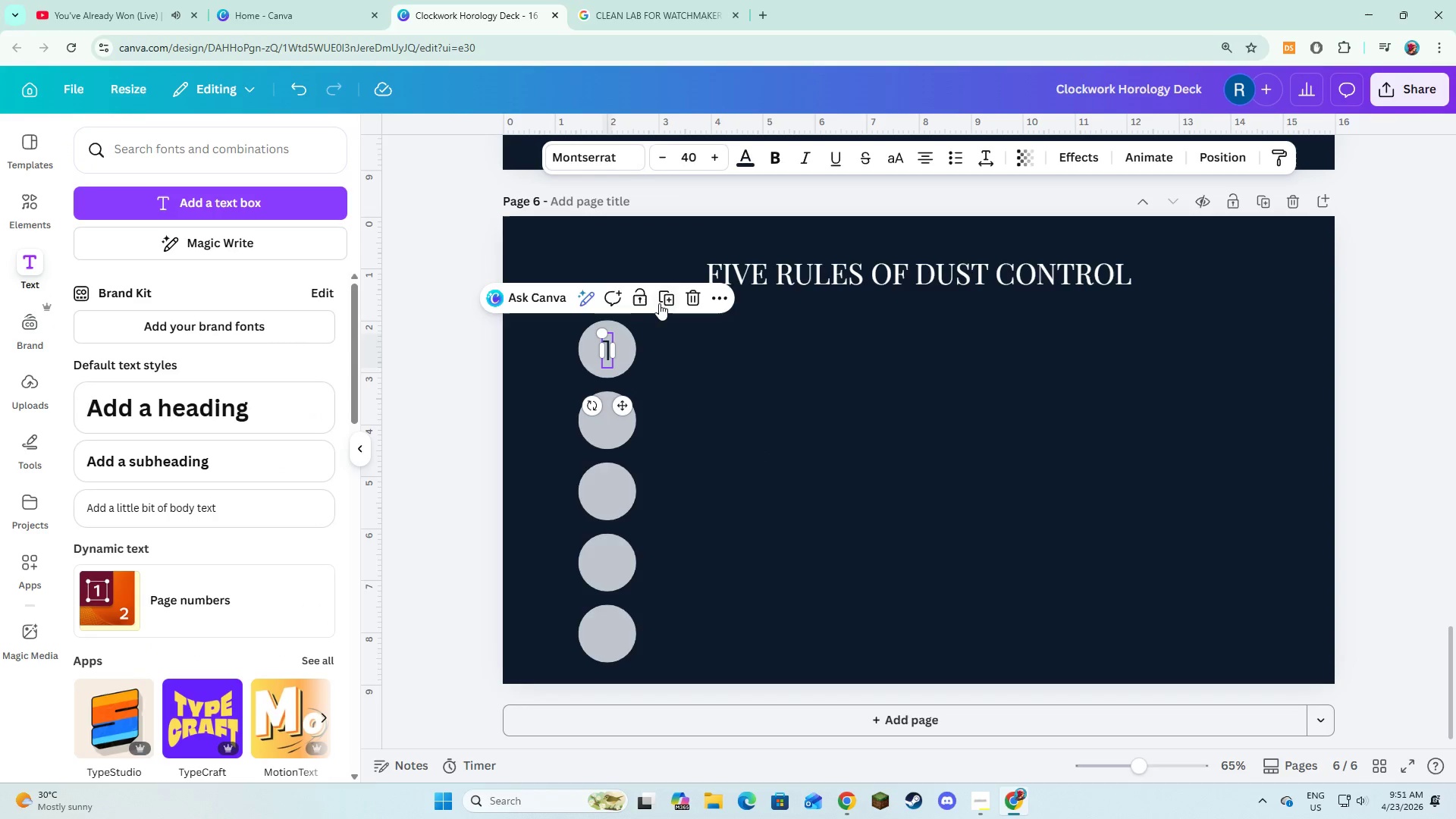 
left_click([661, 303])
 